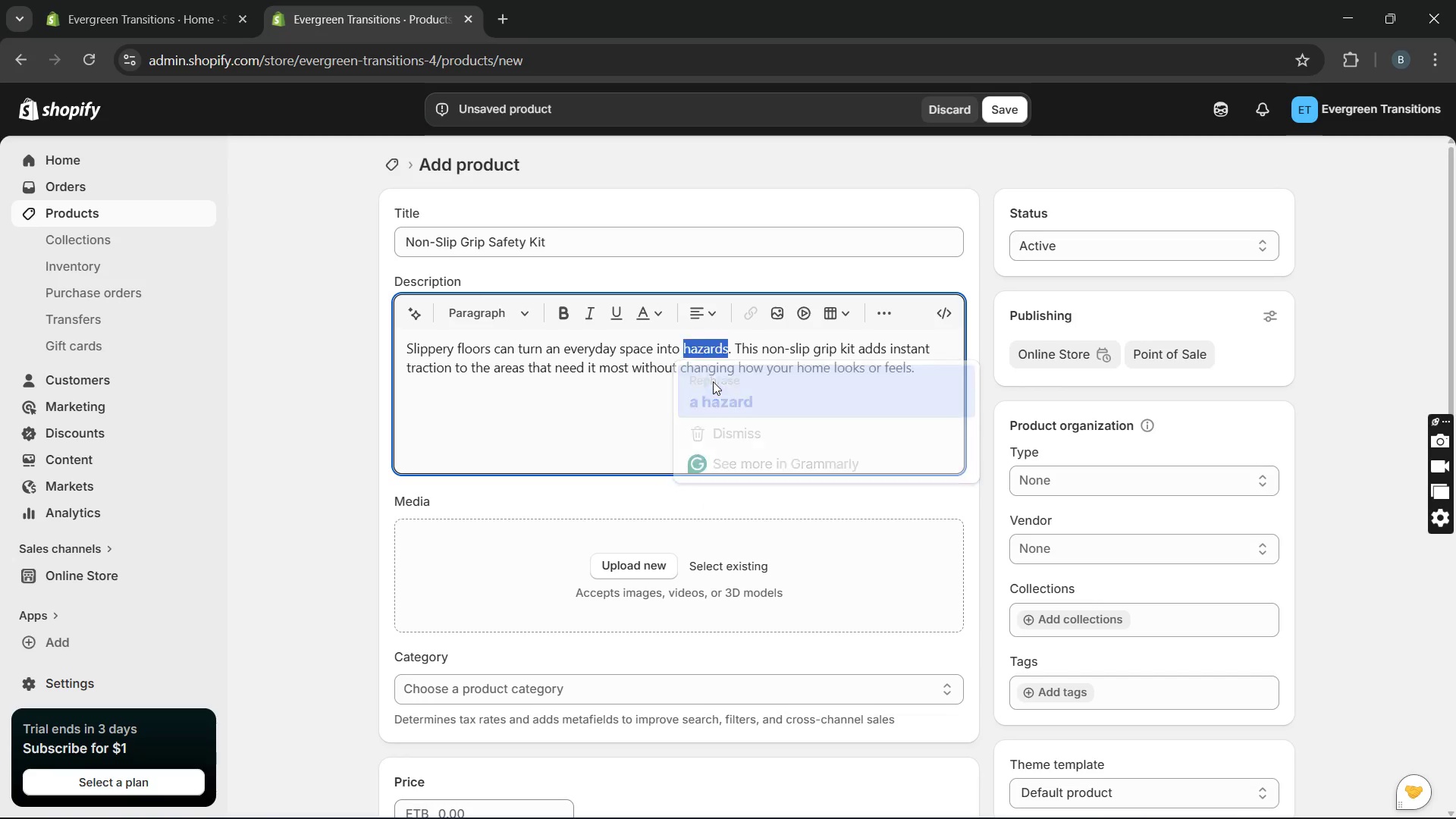 
key(Unknown)
 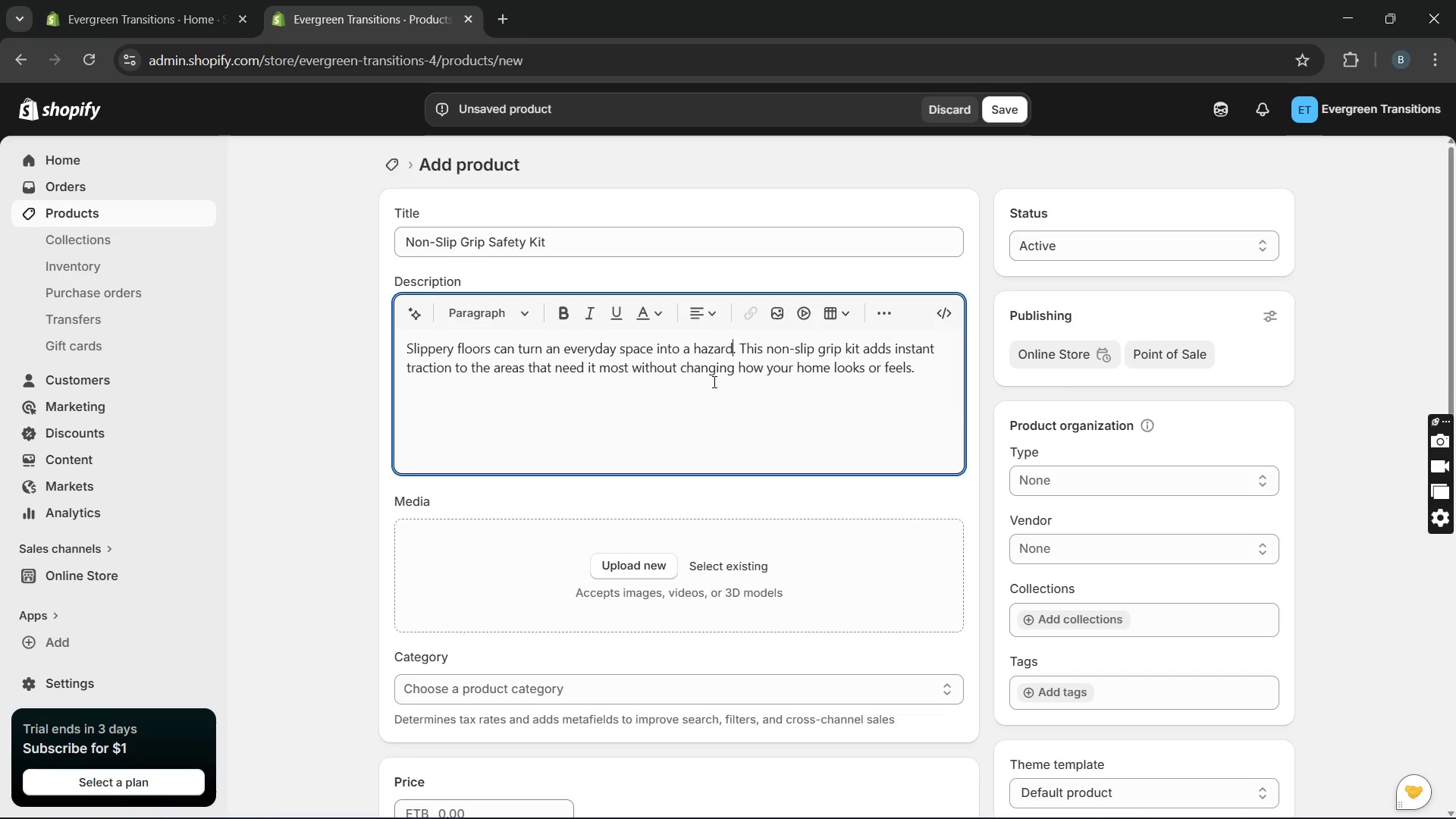 
key(Unknown)
 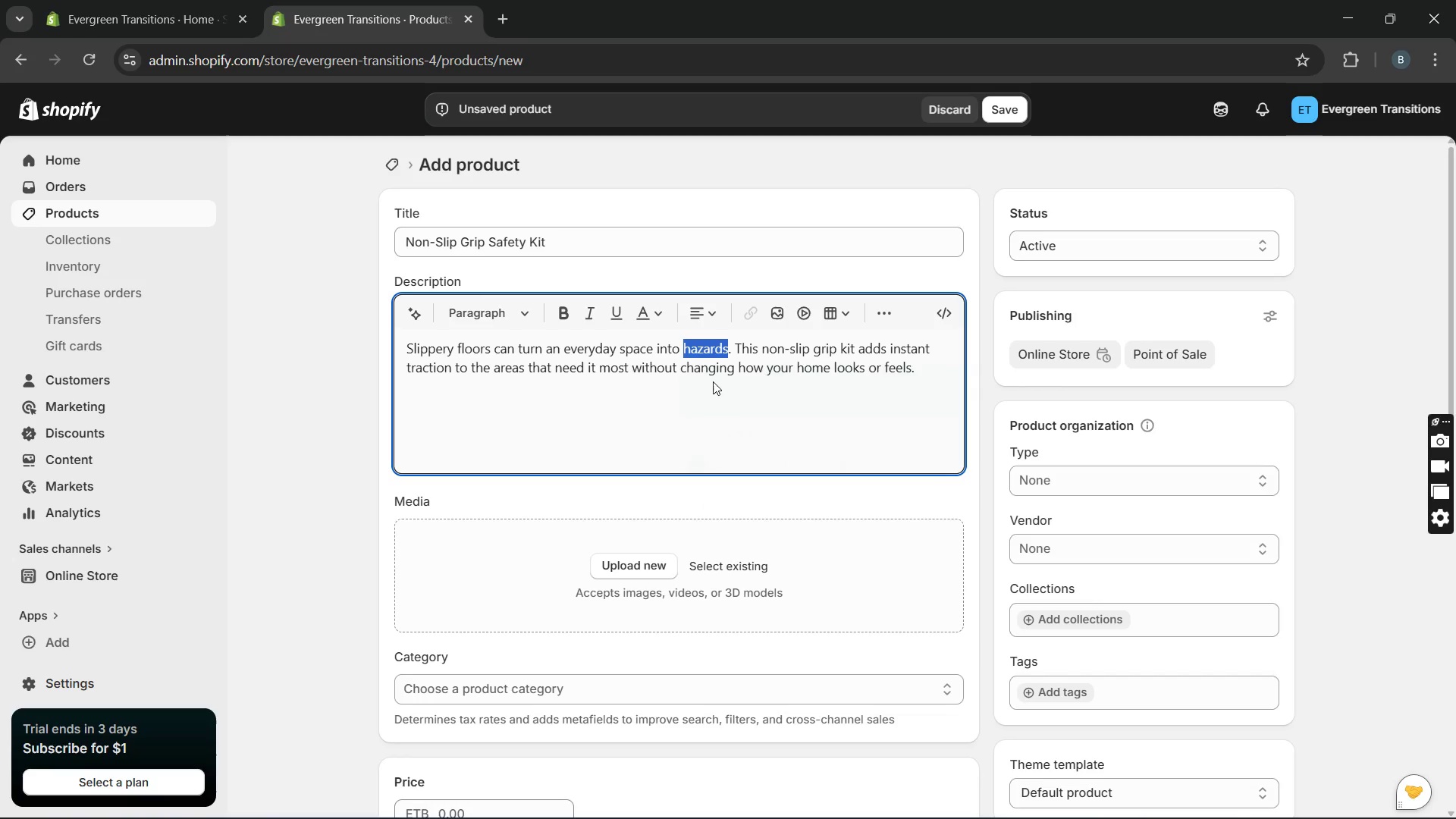 
key(Unknown)
 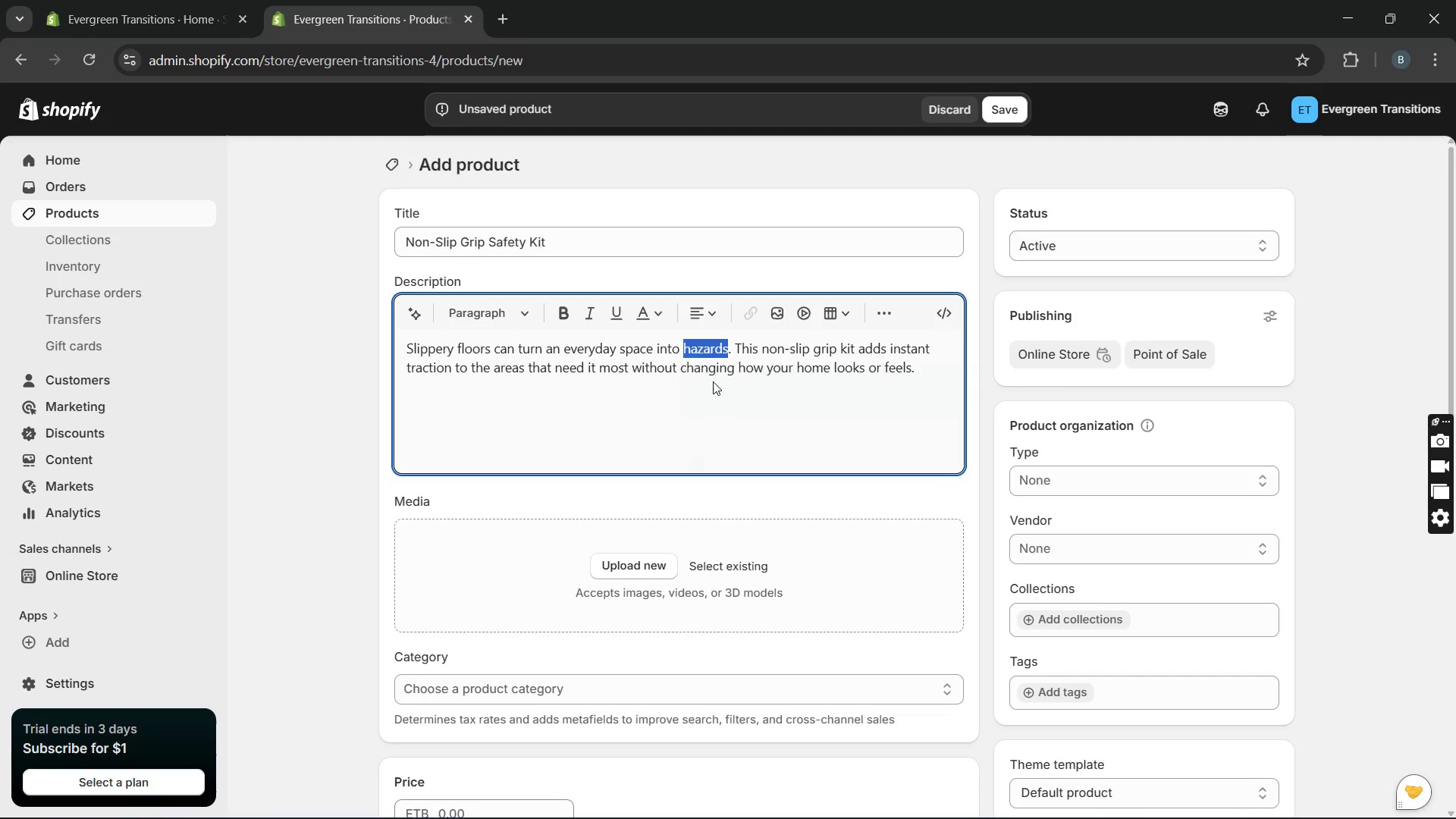 
key(Unknown)
 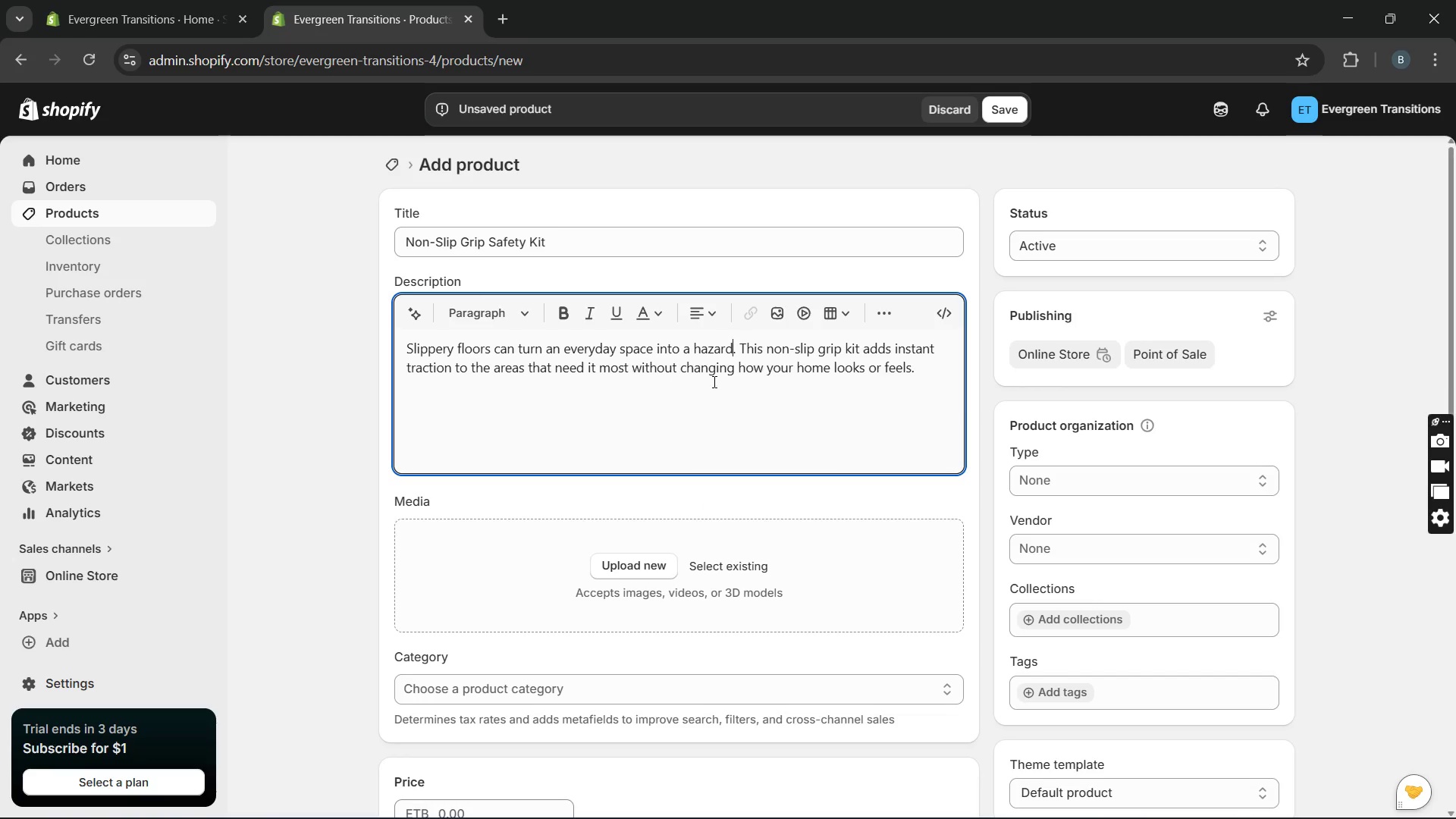 
left_click([934, 376])
 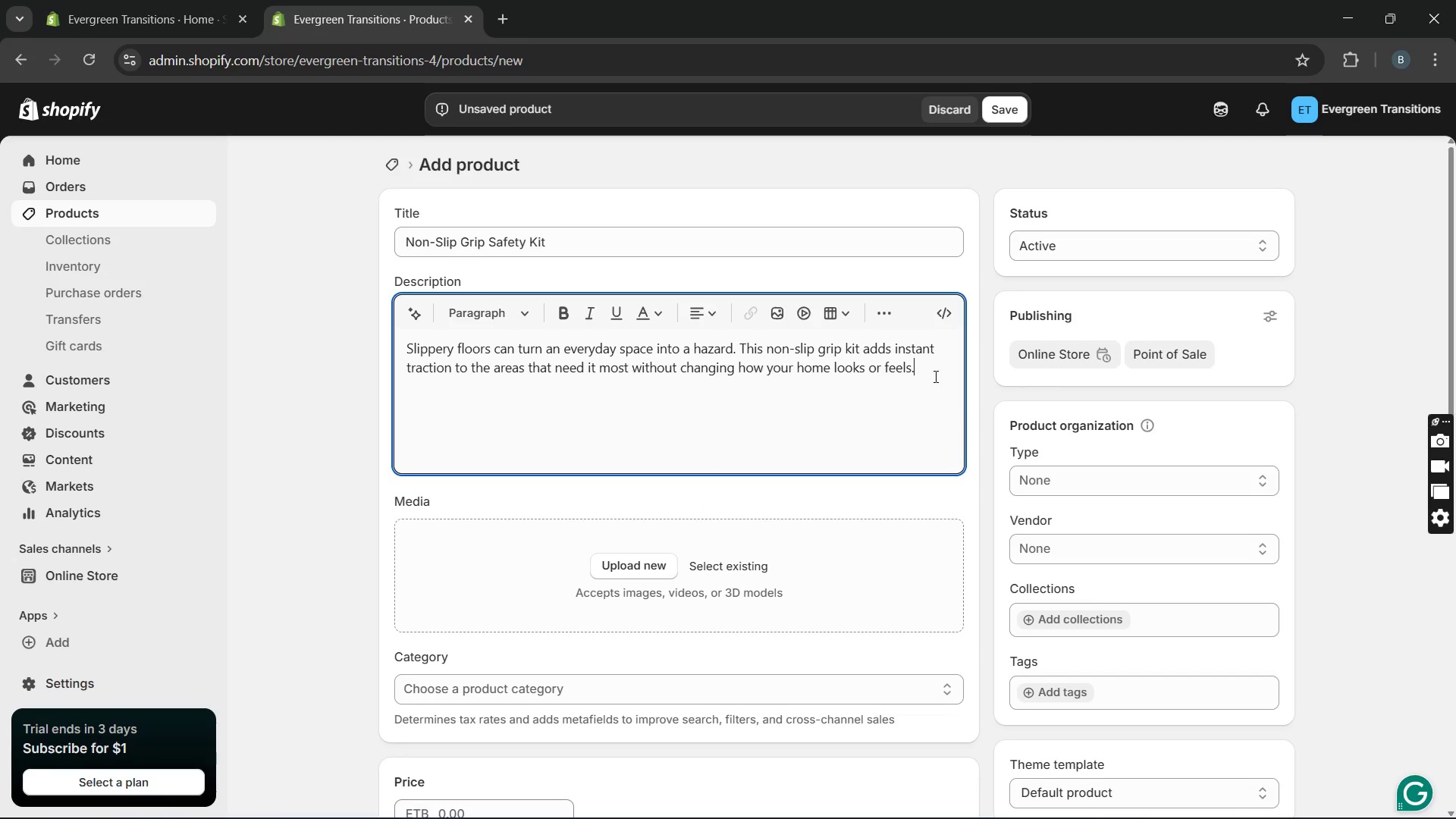 
key(Enter)
 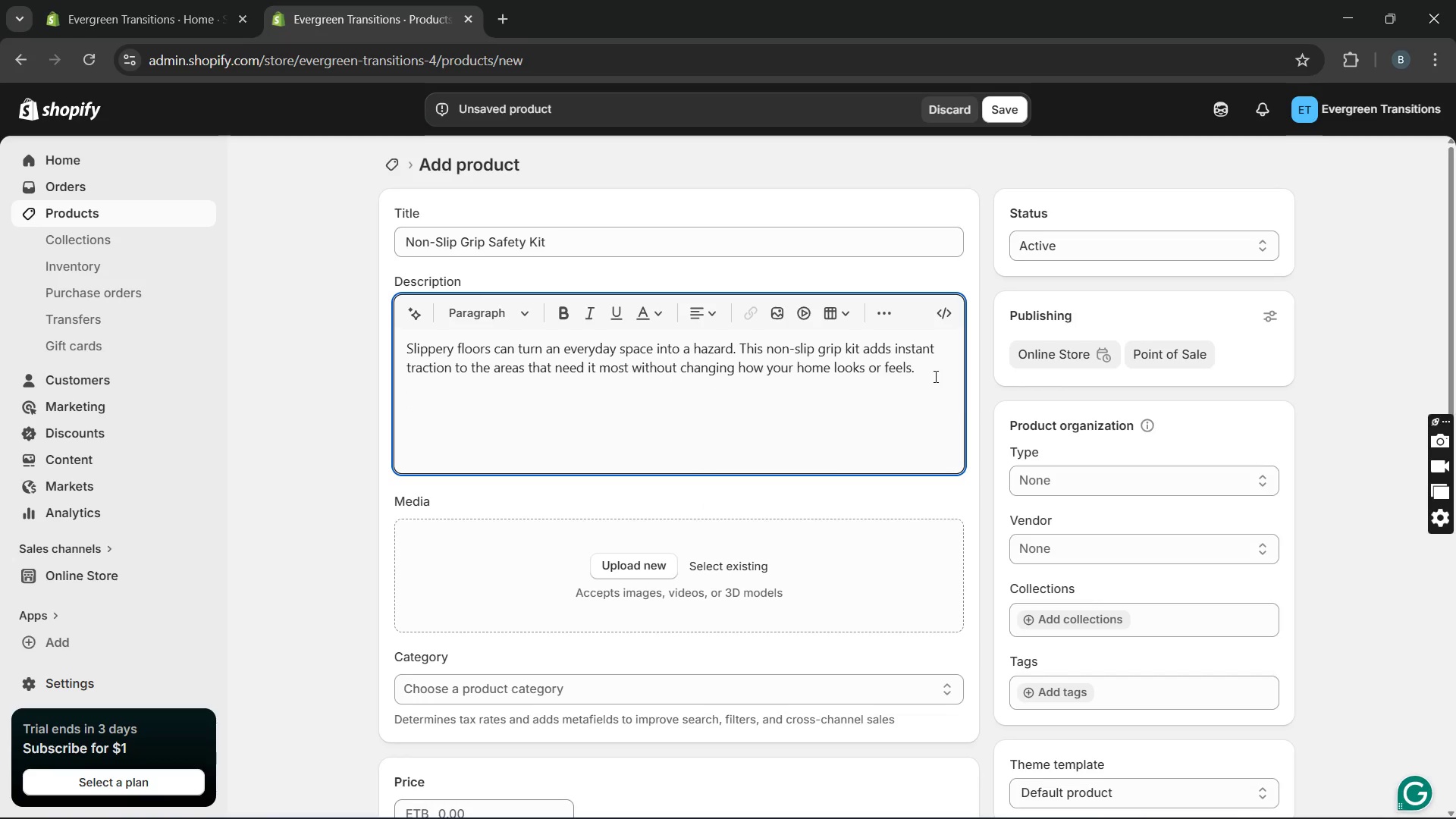 
type(Designed for bathrooms, tiles)
 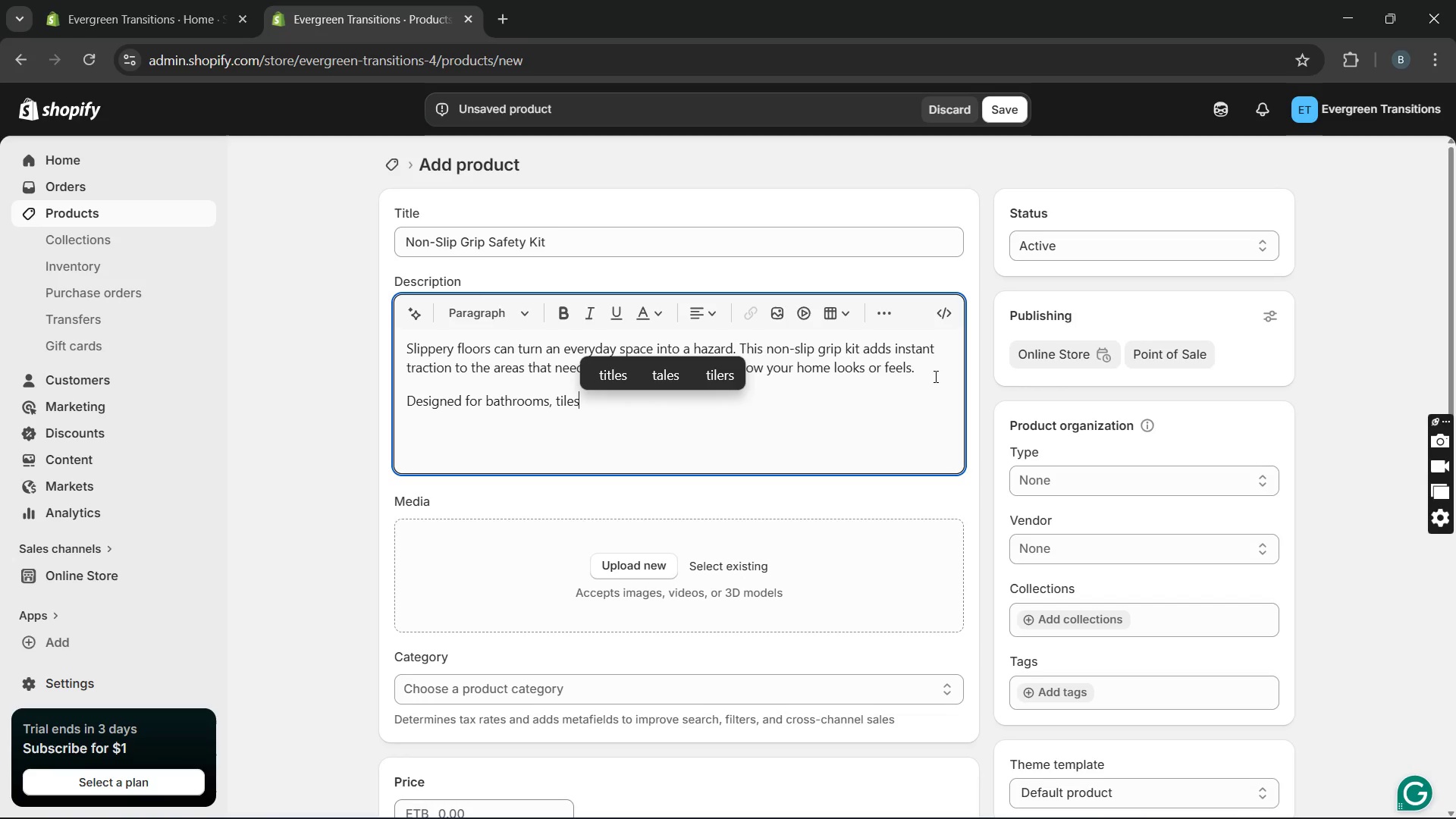 
type(, and smooth surfaces, these gripssta)
 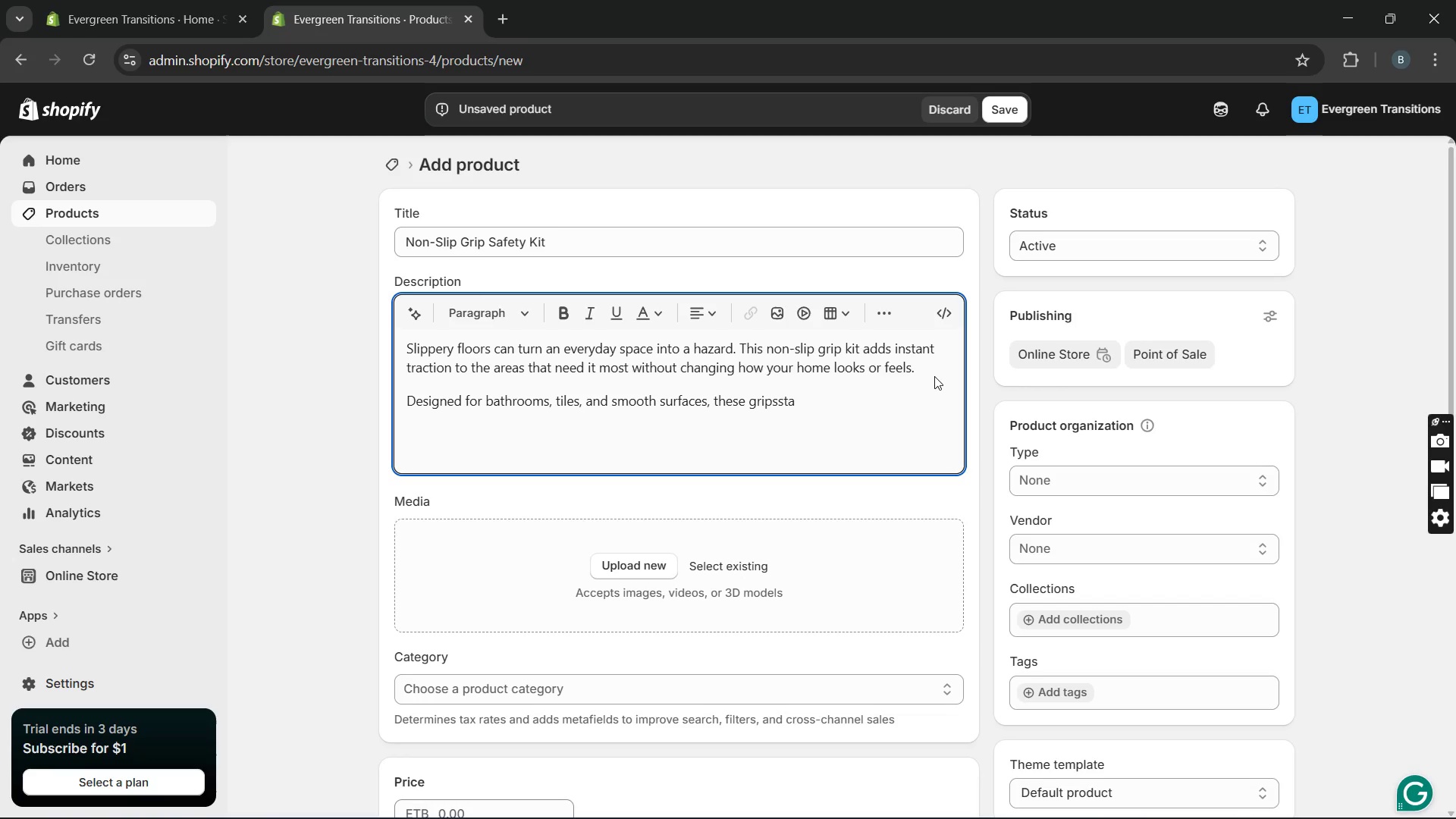 
key(ArrowLeft)
 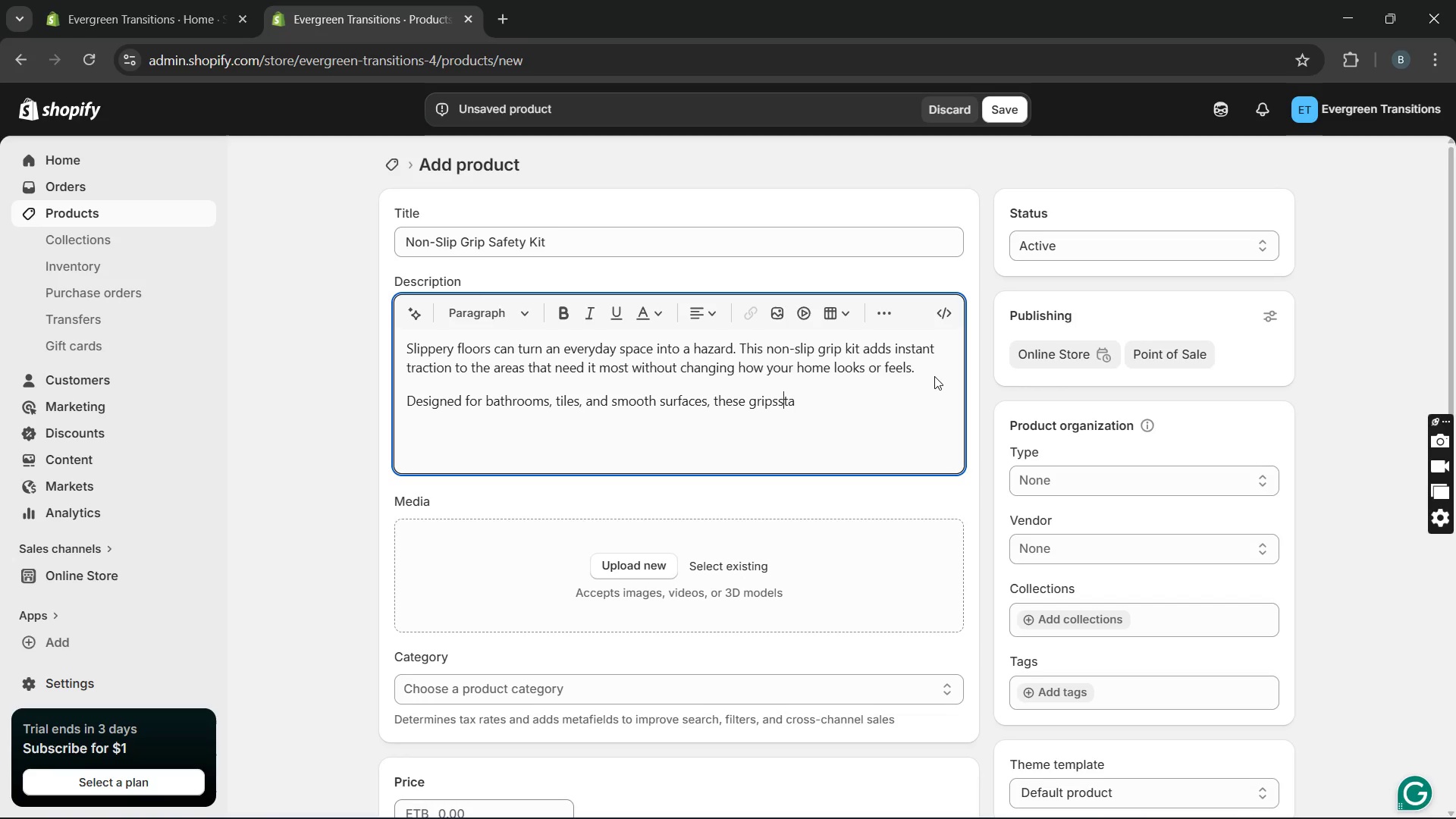 
key(ArrowLeft)
 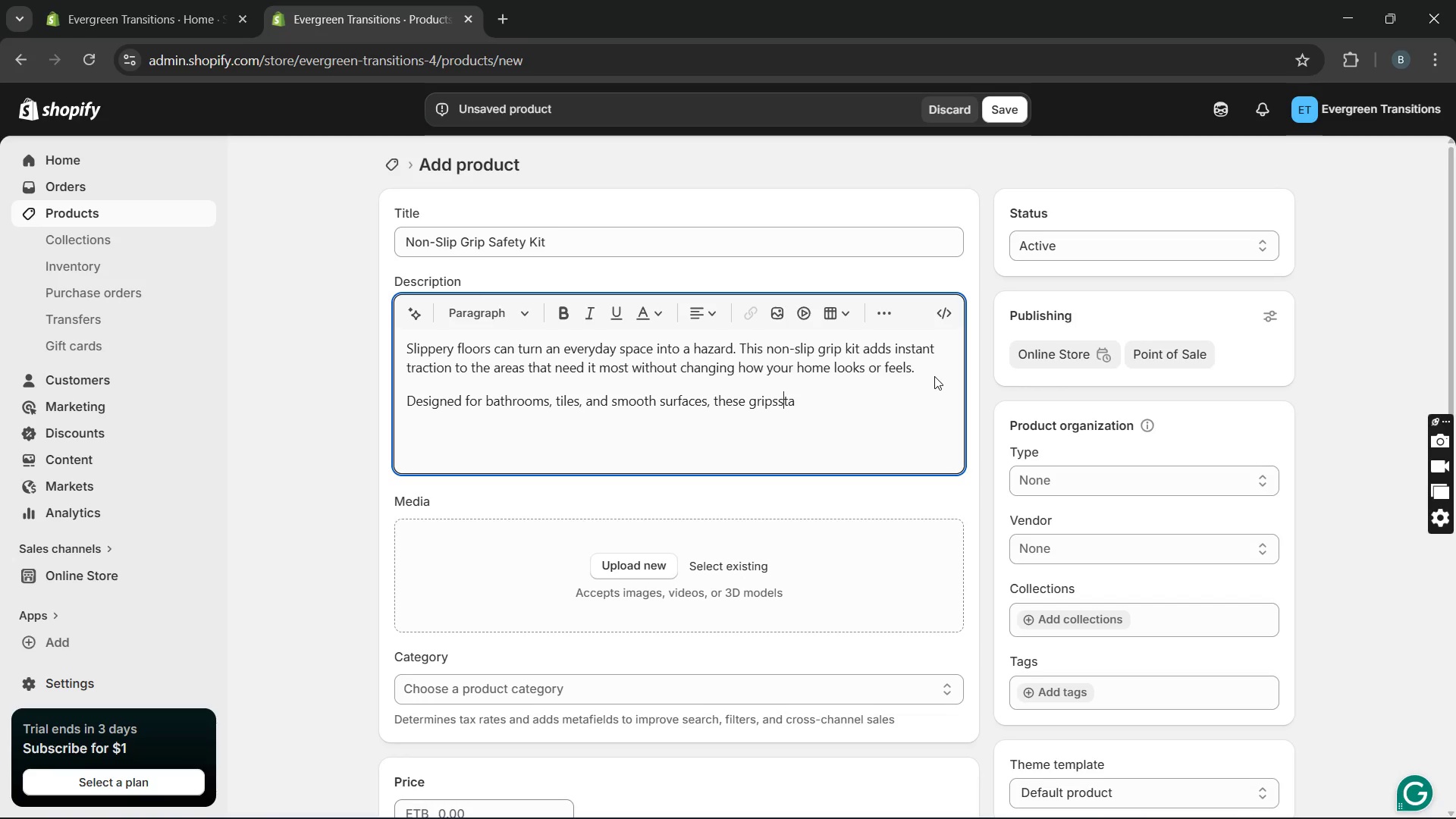 
key(ArrowLeft)
 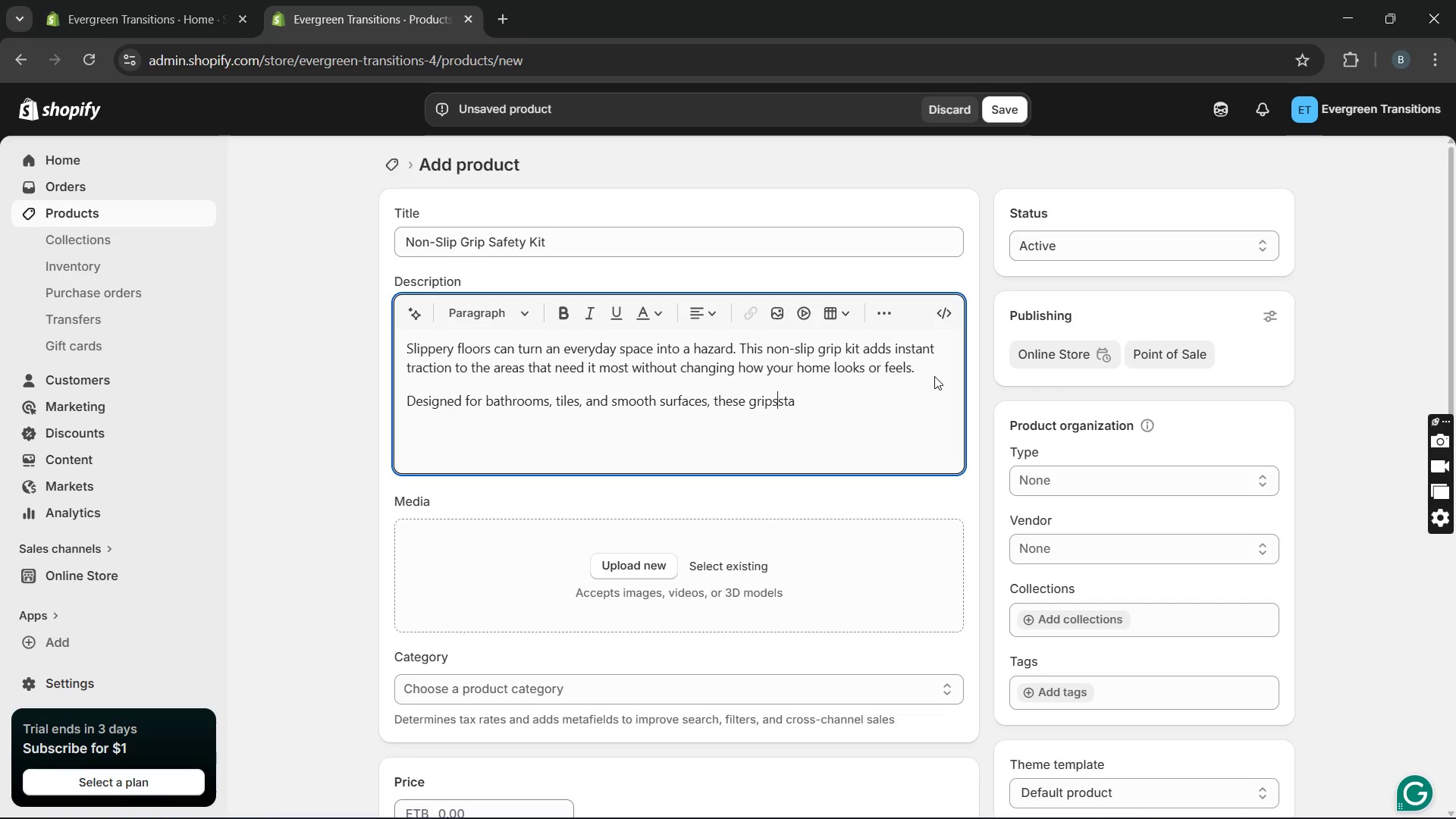 
key(Space)
 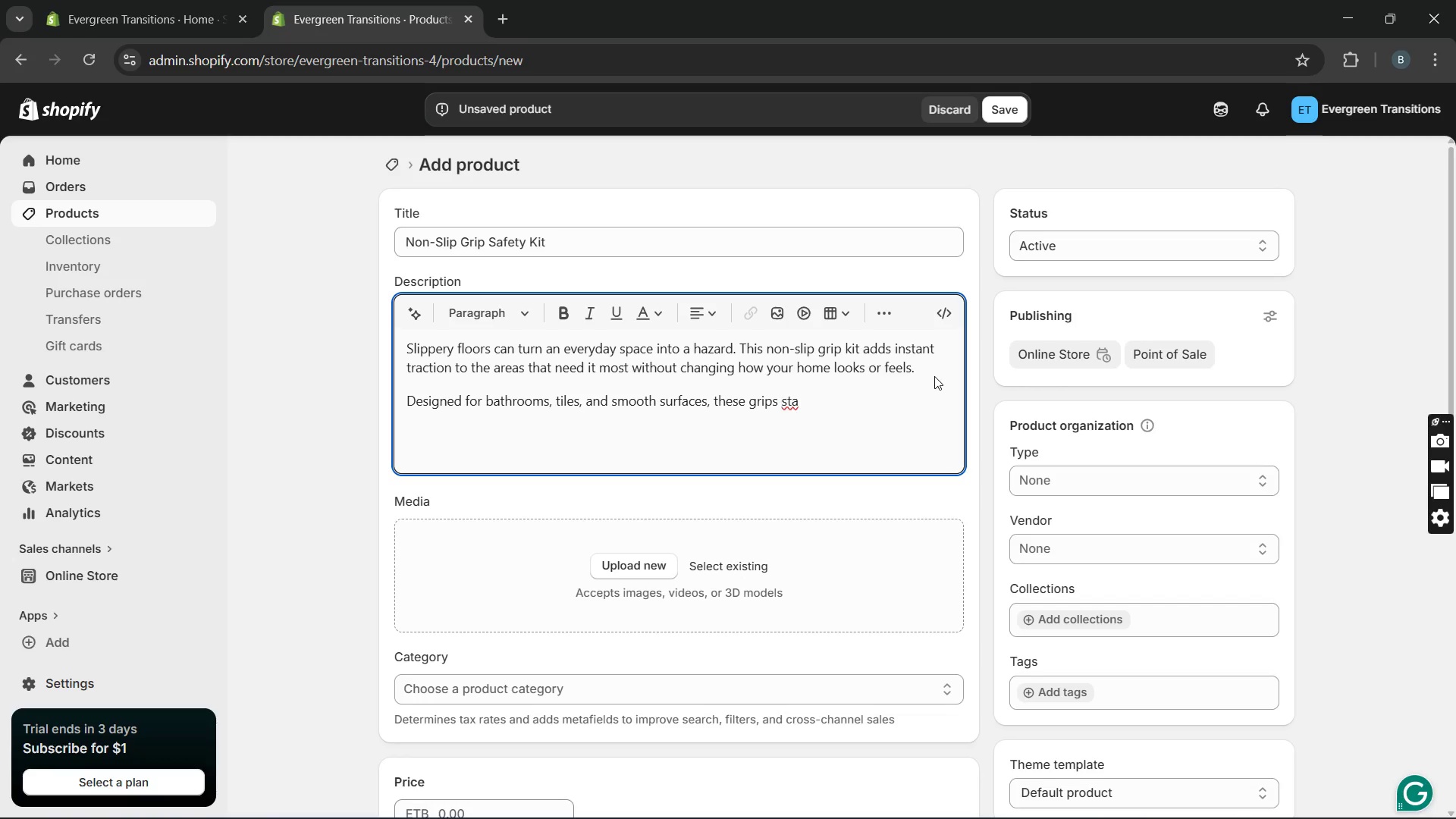 
key(ArrowRight)
 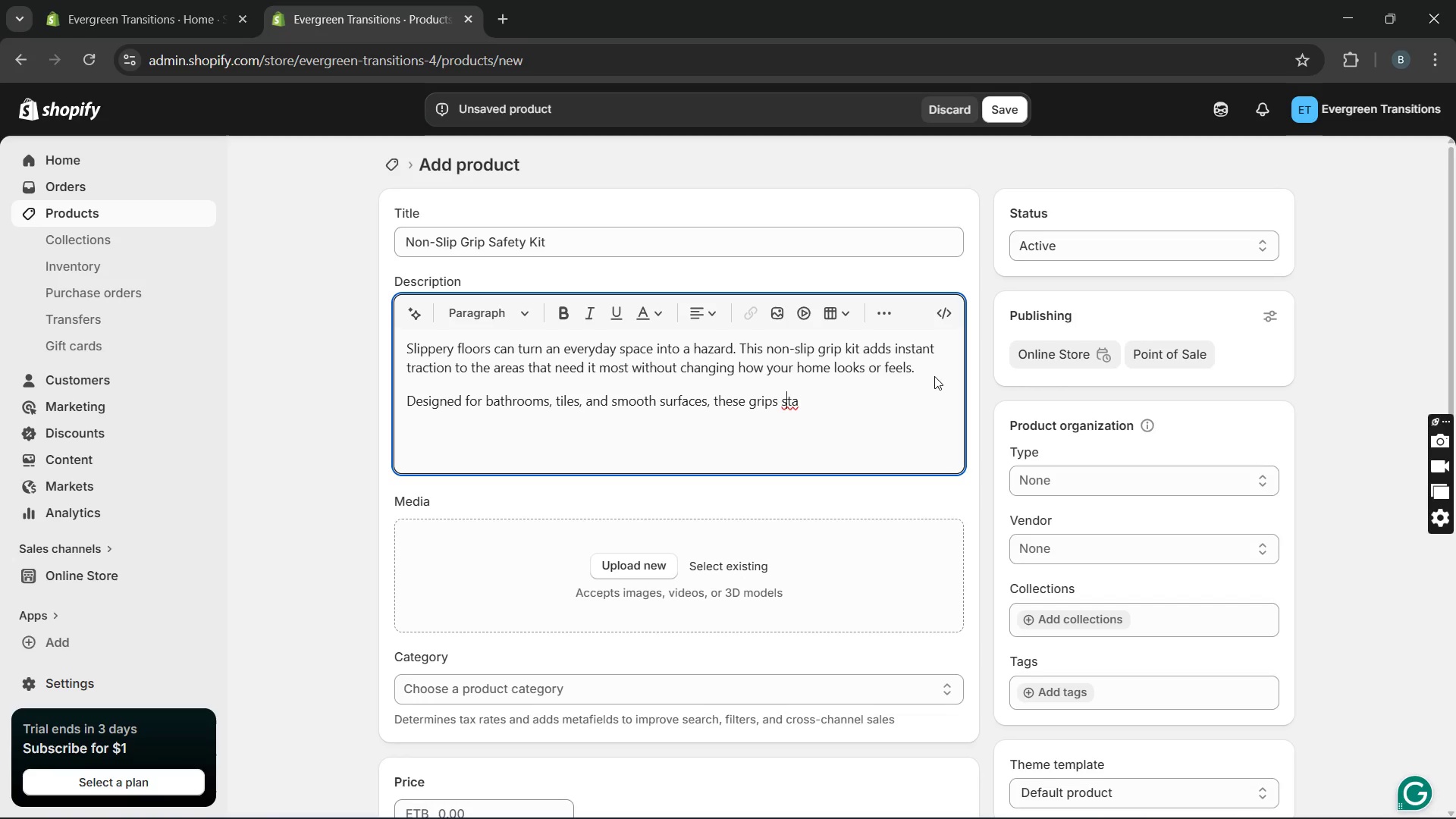 
key(ArrowRight)
 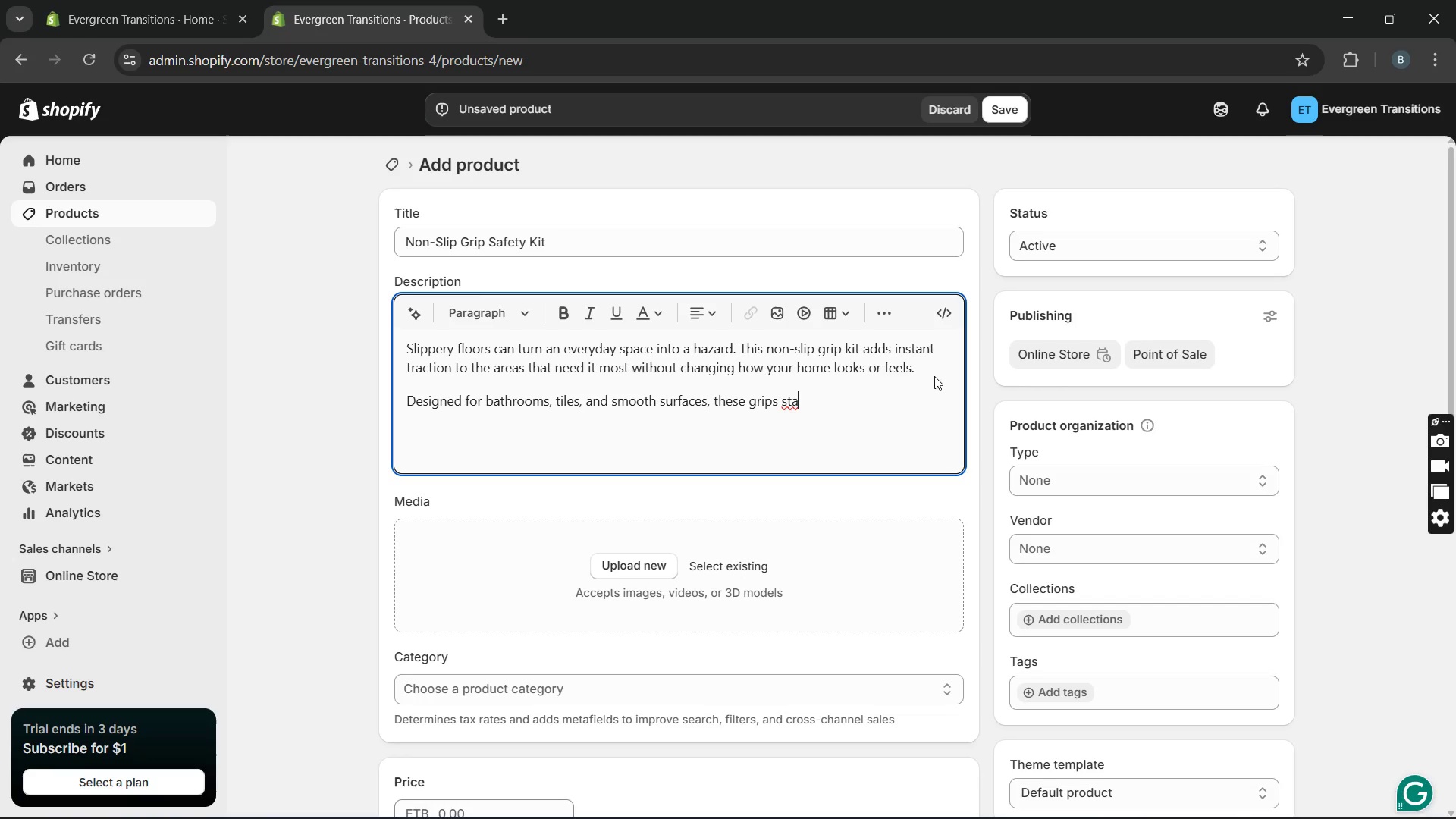 
key(ArrowRight)
 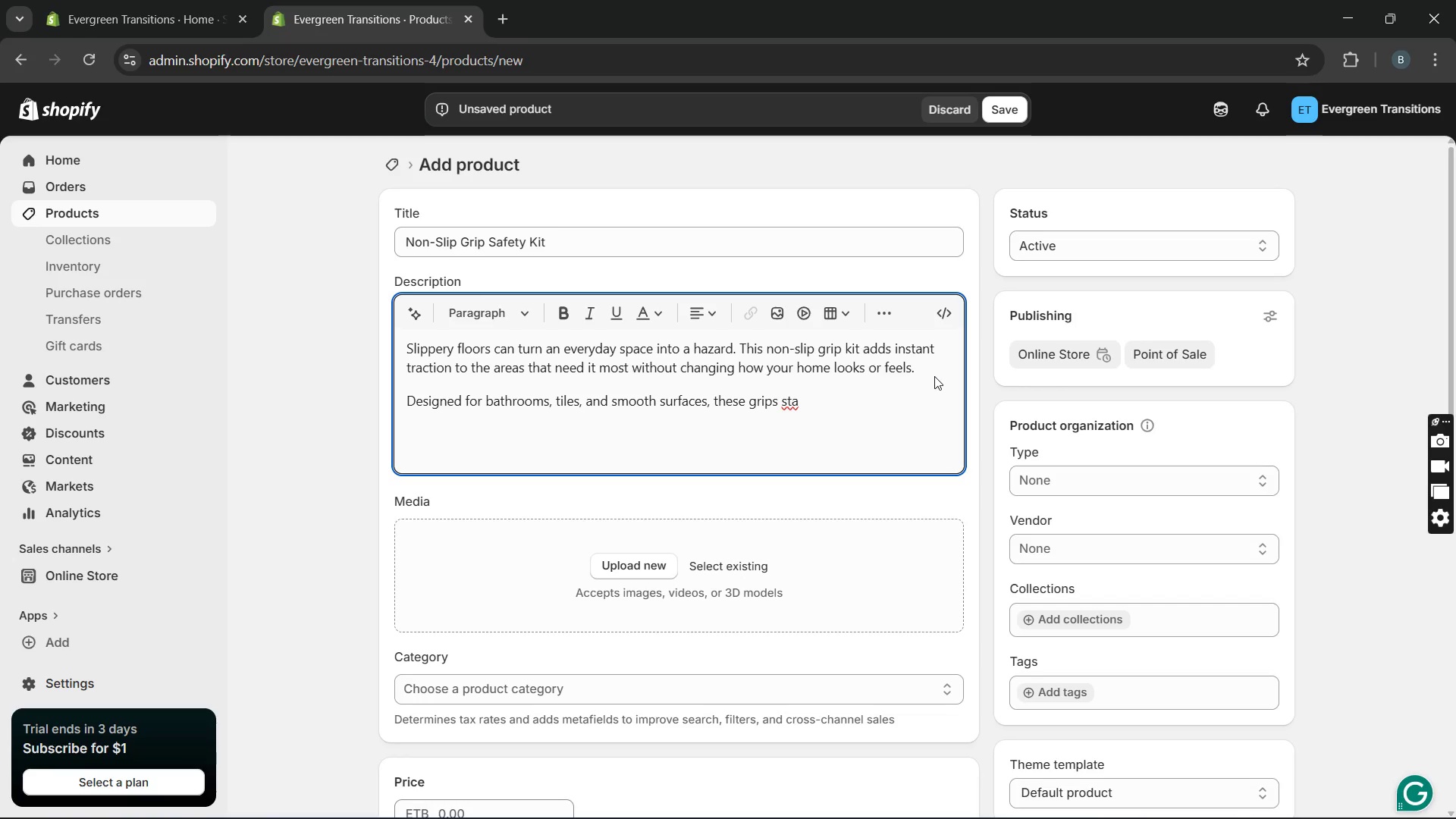 
key(Y)
 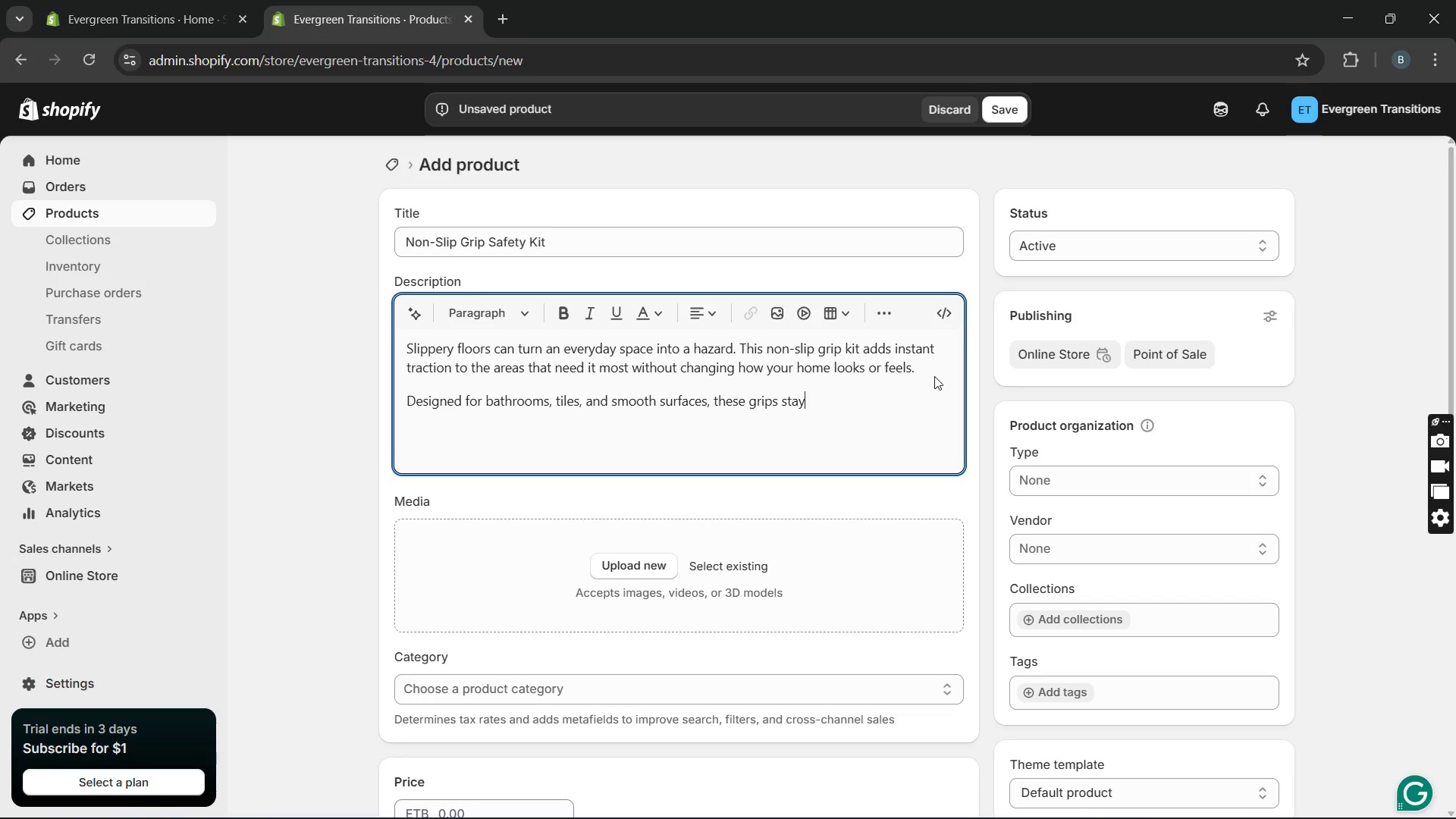 
key(Space)
 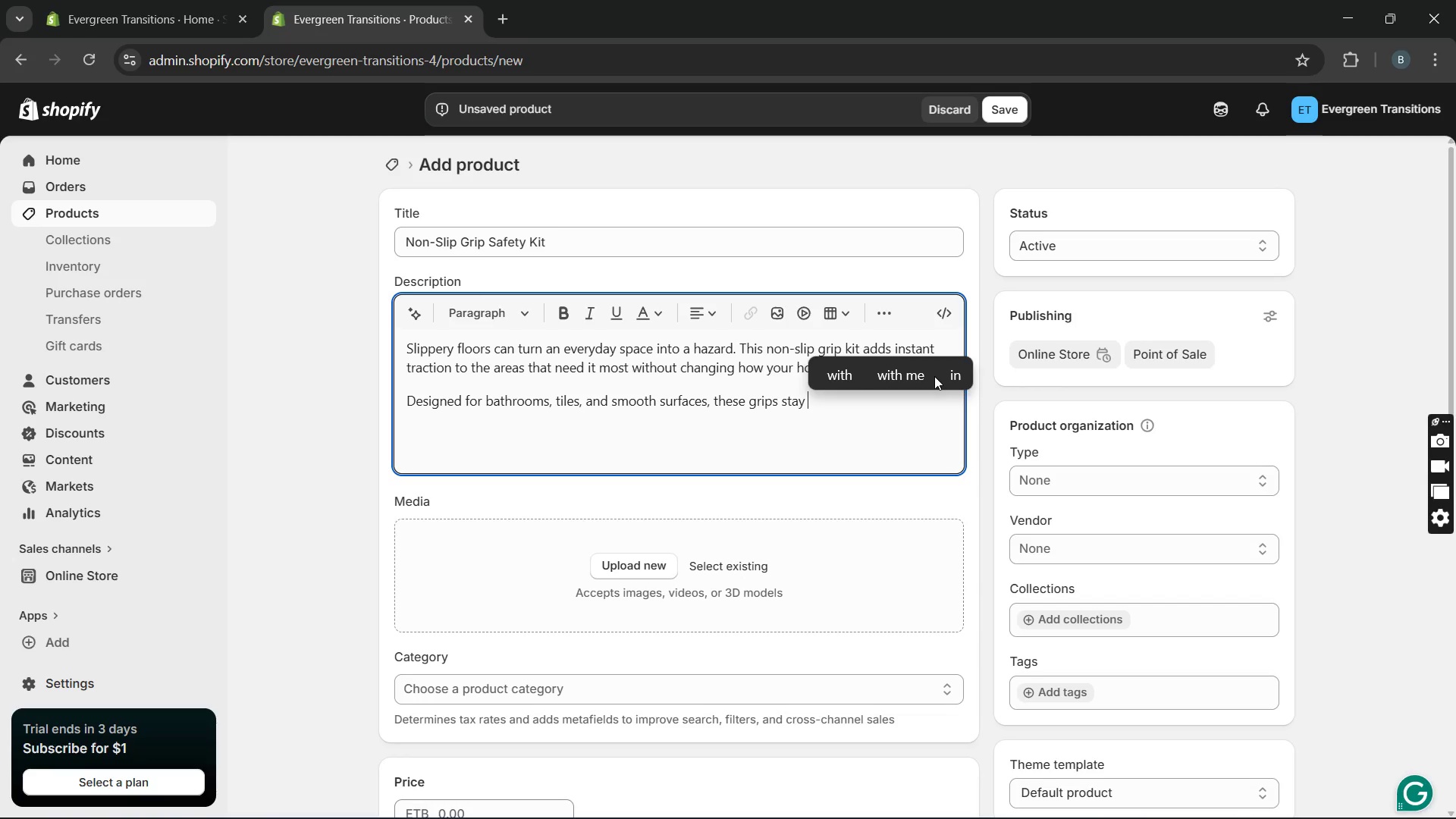 
type(firmily in place and provide reliable stability withe)
key(Backspace)
type( every )
 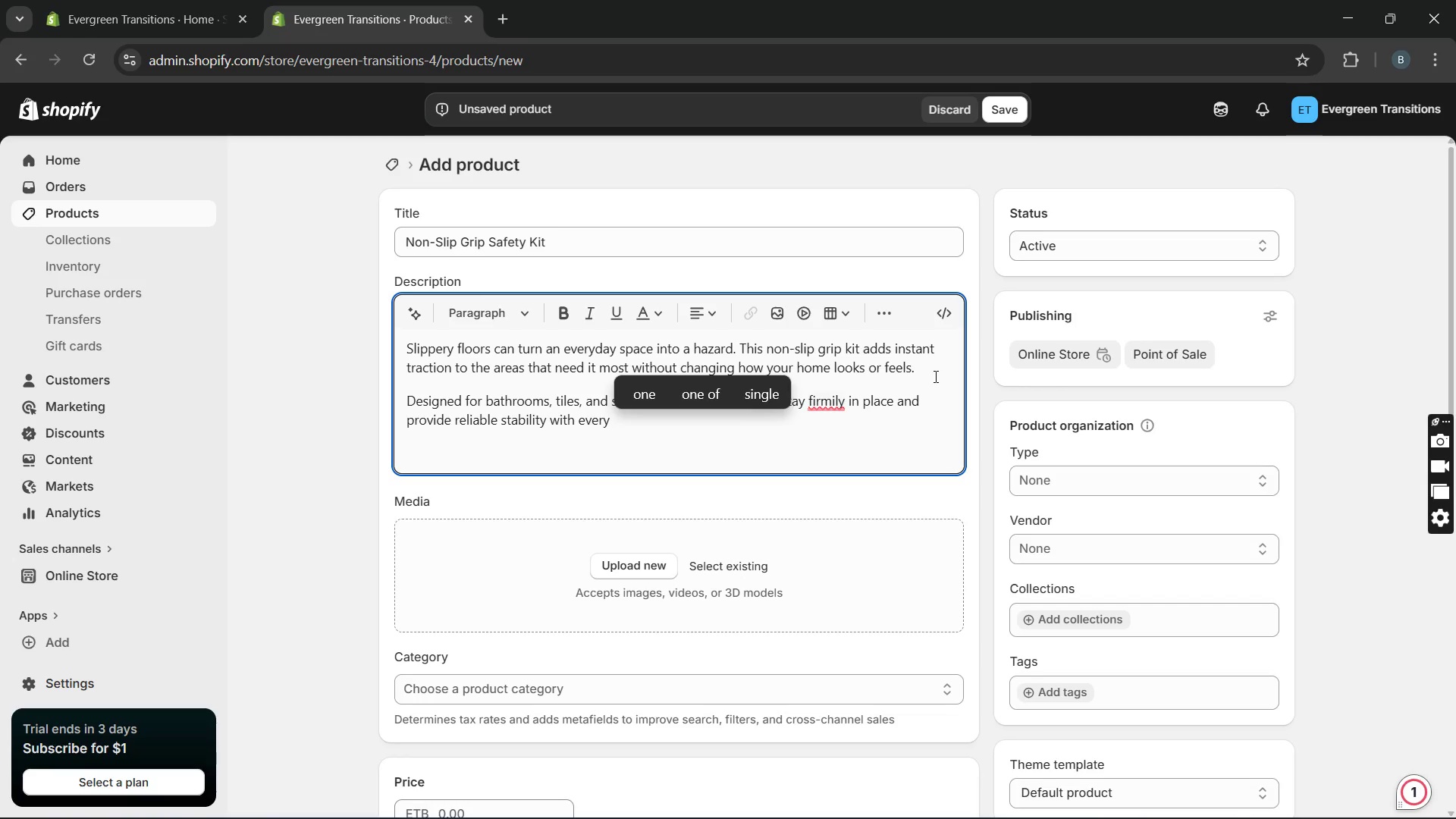 
type(step. )
 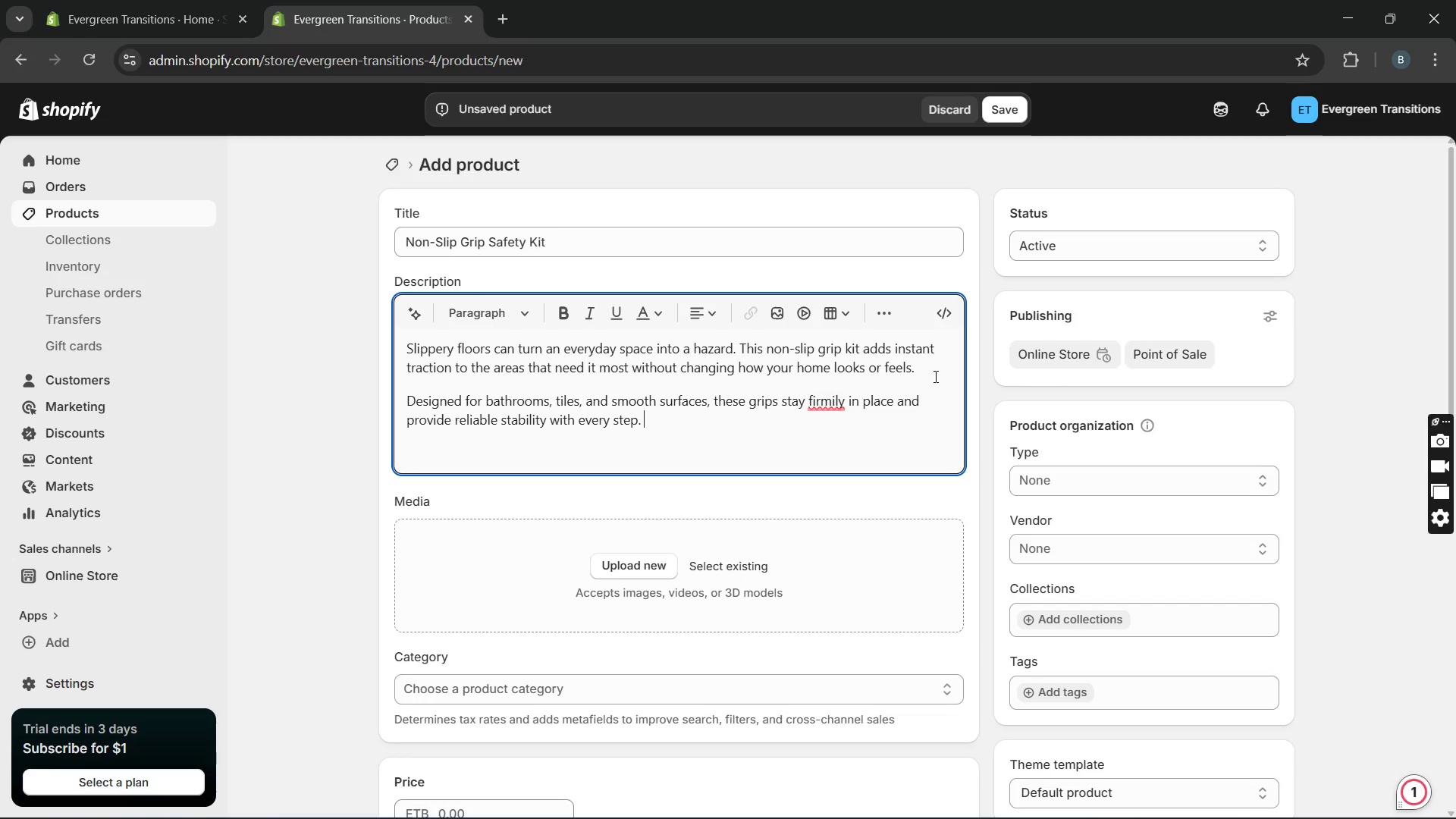 
wait(5.92)
 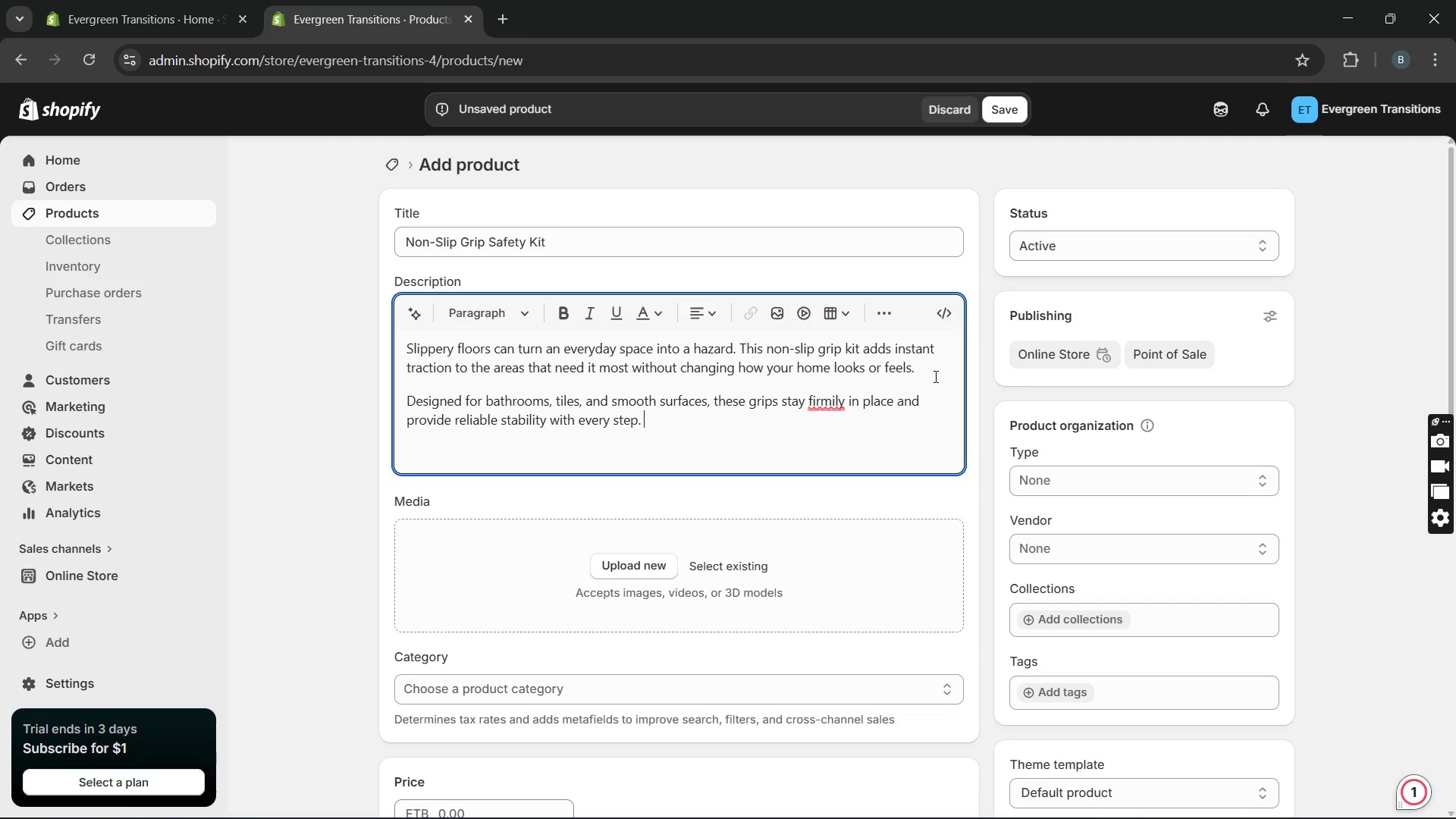 
type(Once applied )
key(Backspace)
type(. they quietly)
 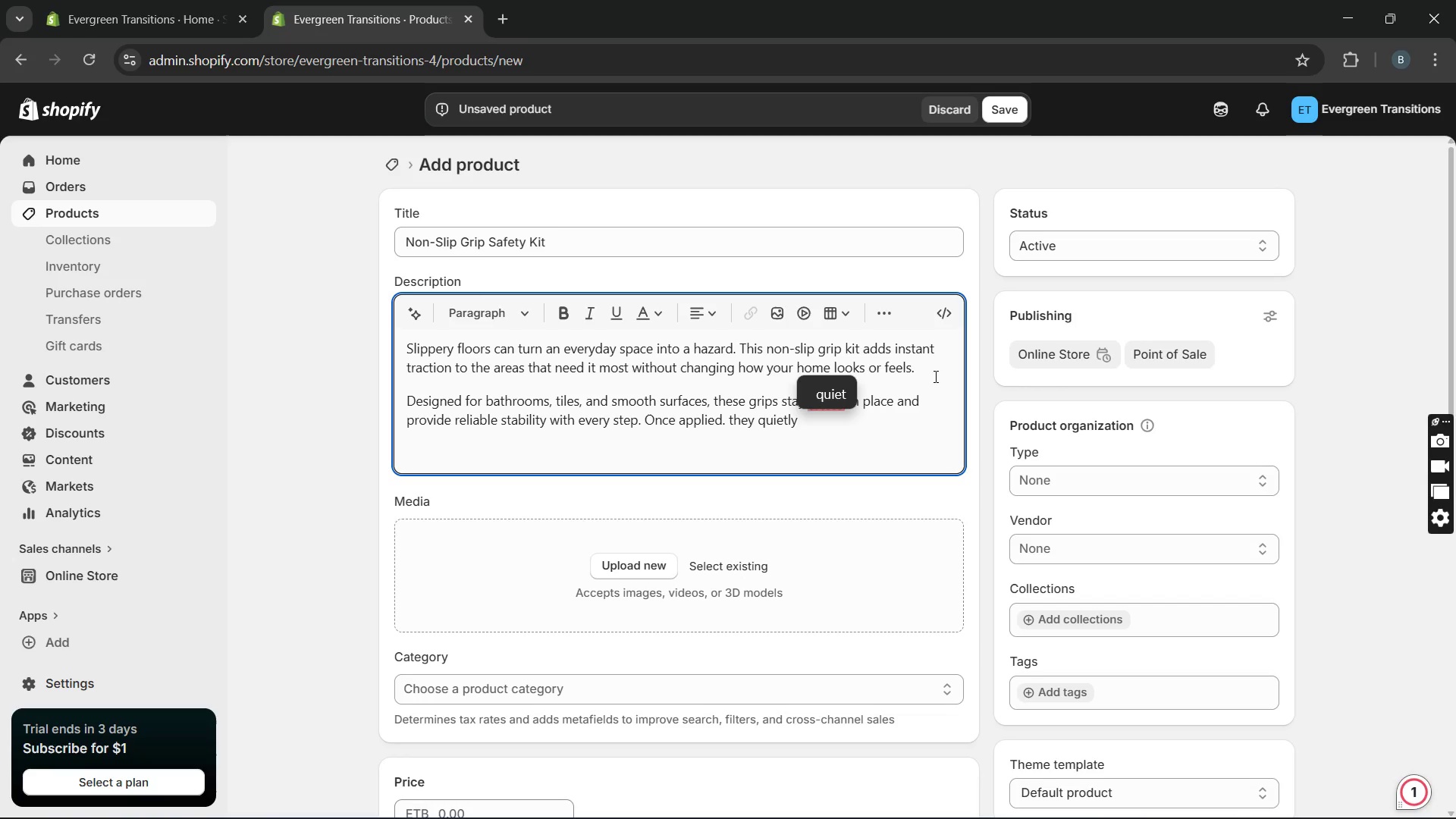 
wait(6.72)
 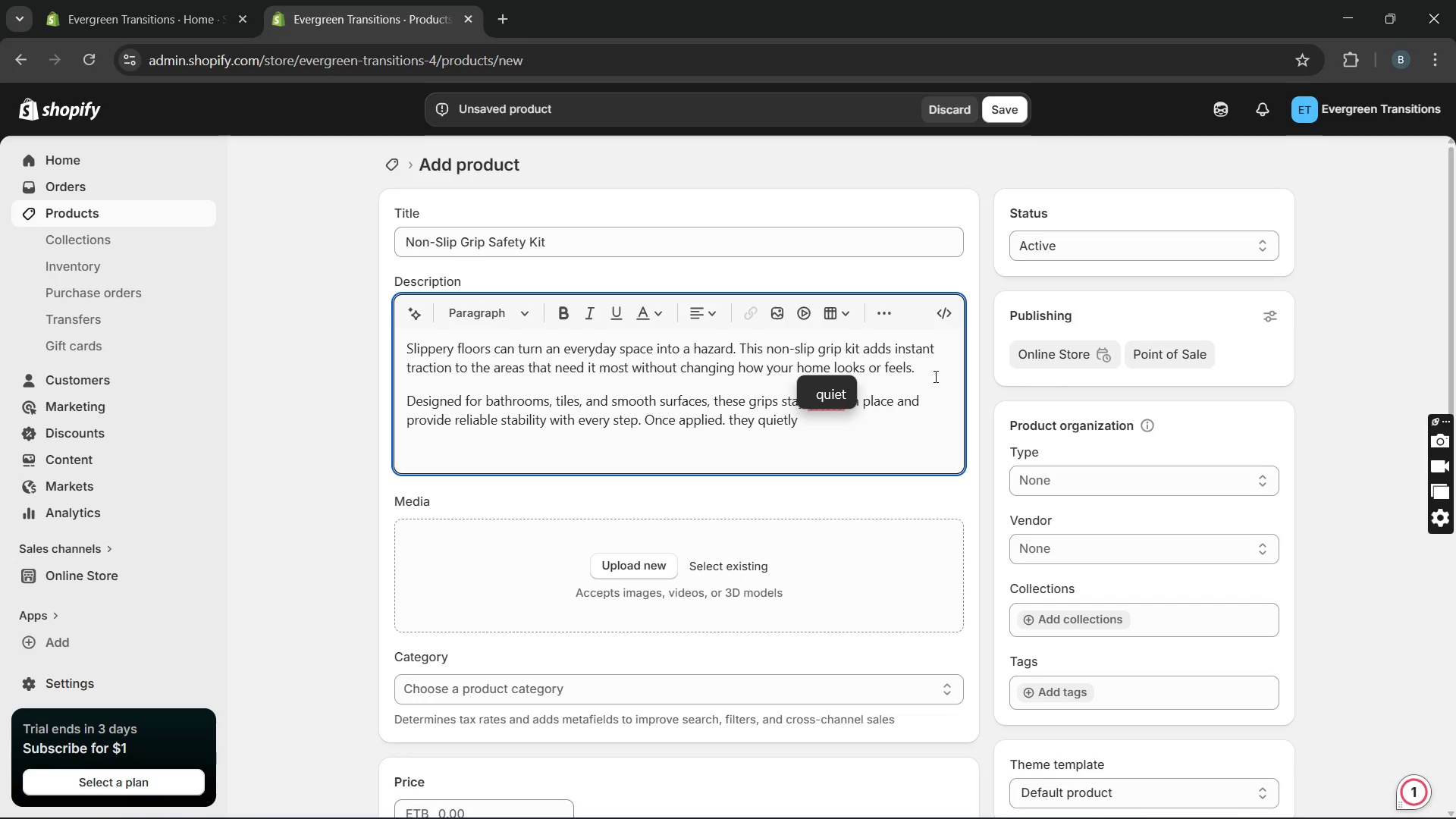 
type(do their job )
 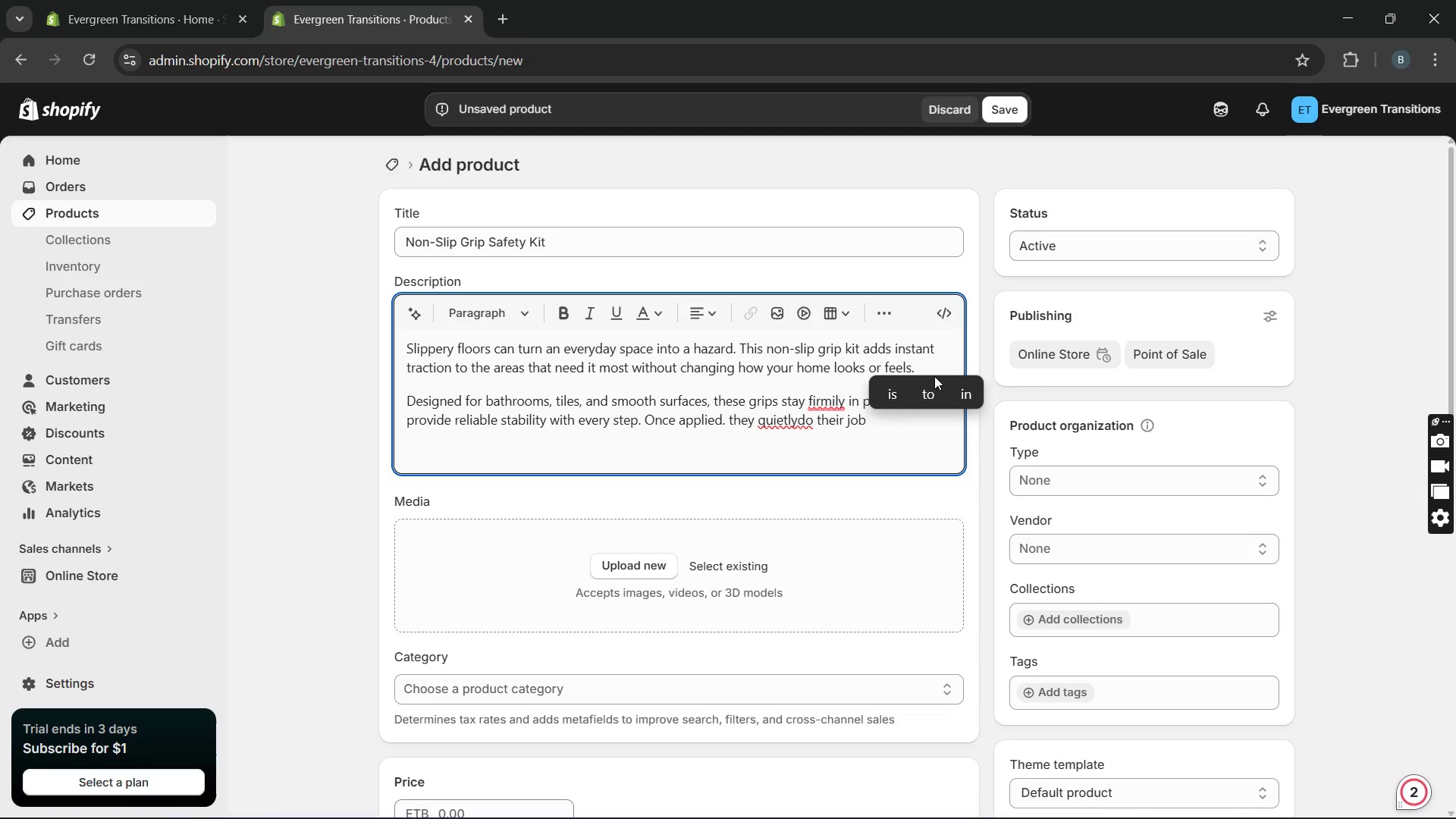 
hold_key(key=ArrowLeft, duration=0.75)
 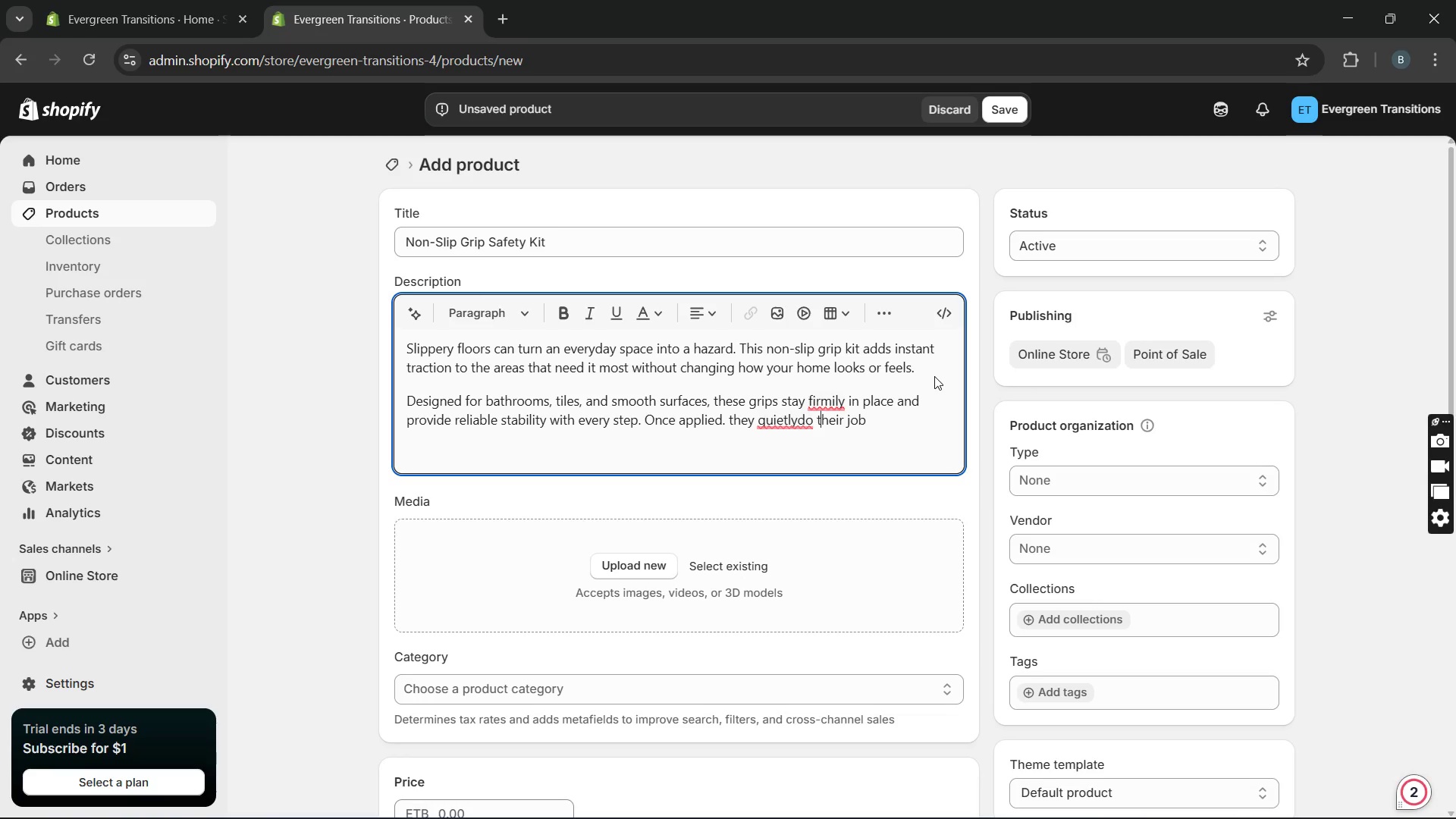 
key(ArrowLeft)
 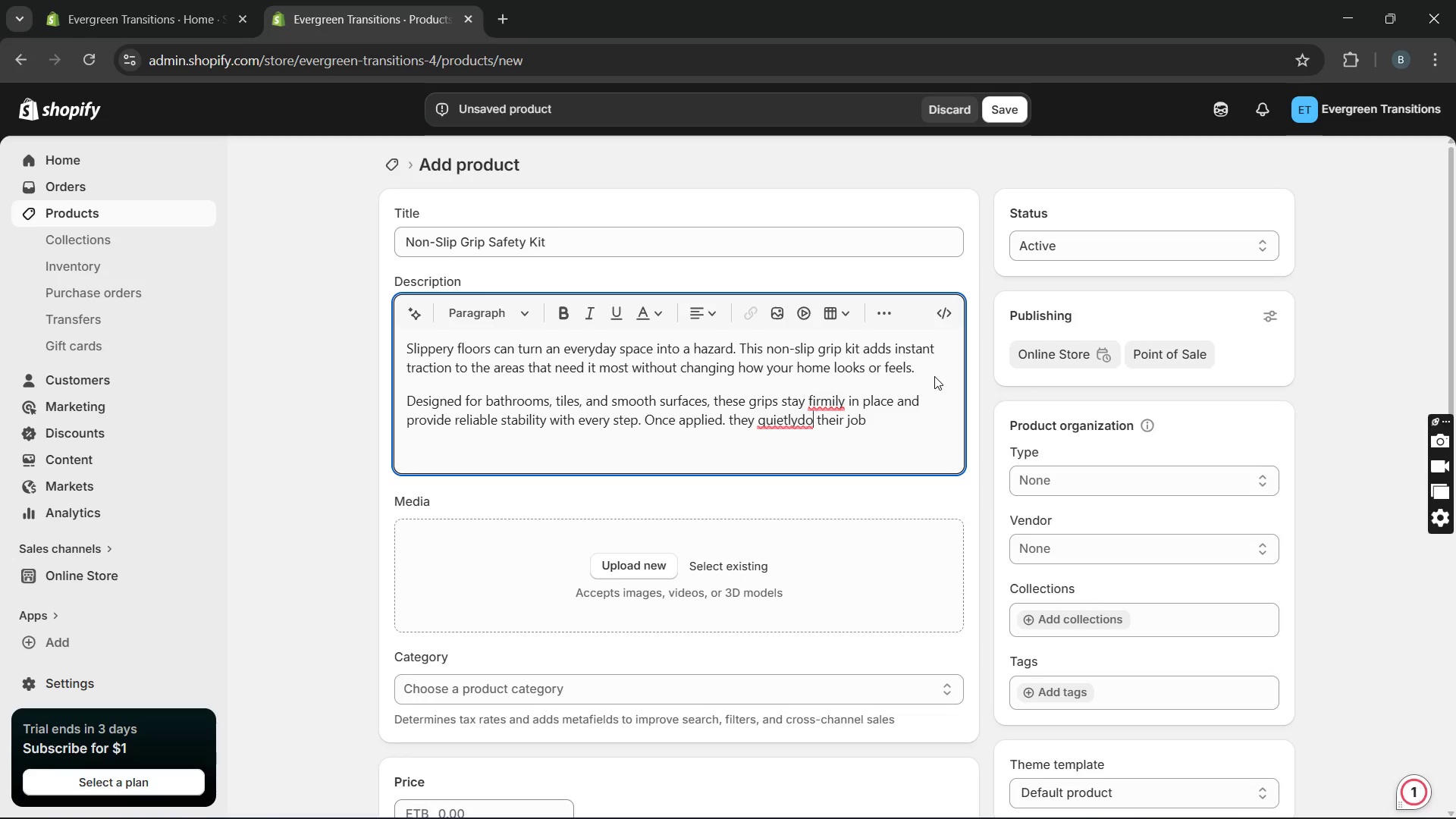 
key(ArrowLeft)
 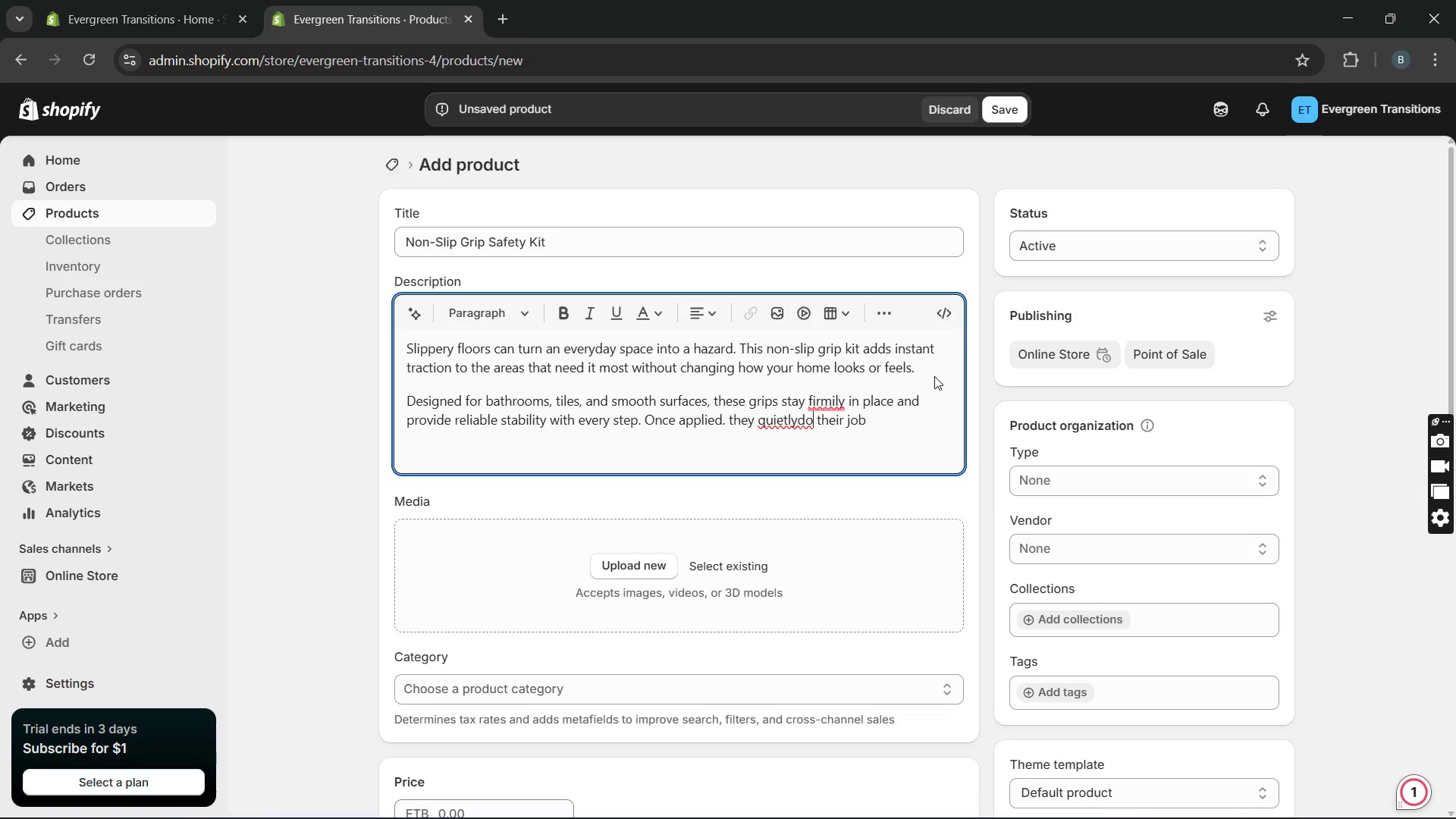 
key(ArrowLeft)
 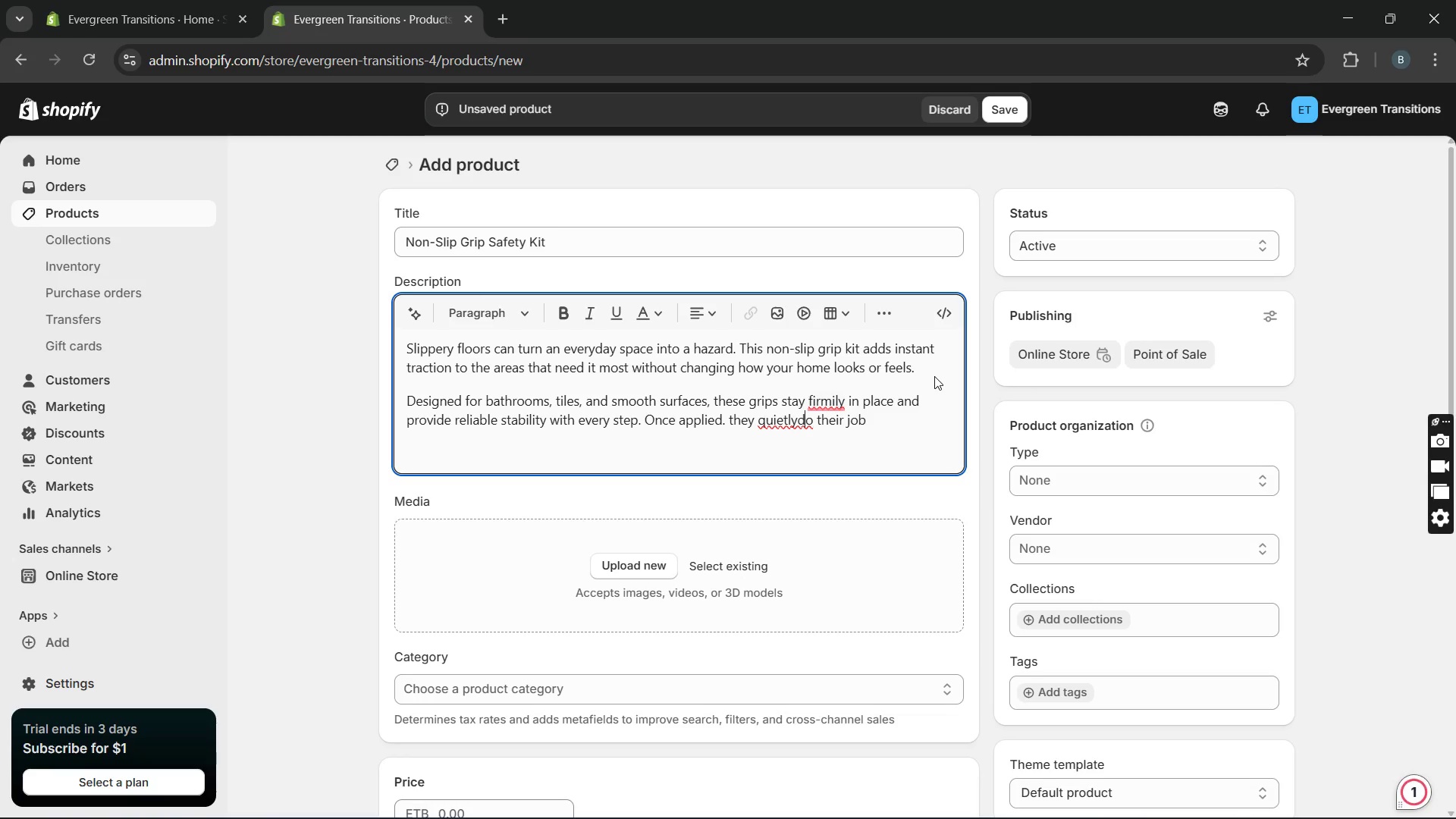 
key(ArrowLeft)
 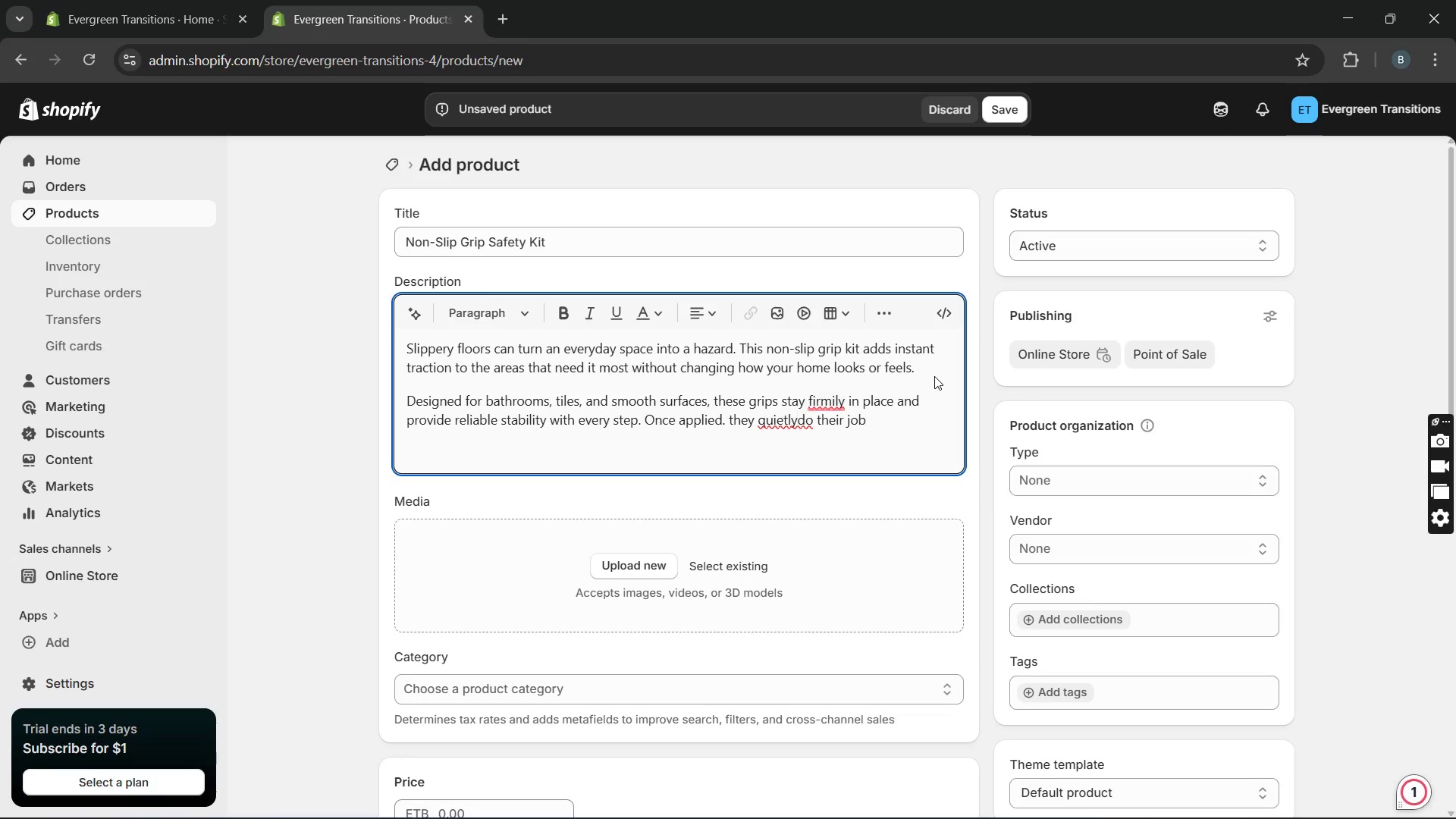 
key(Space)
 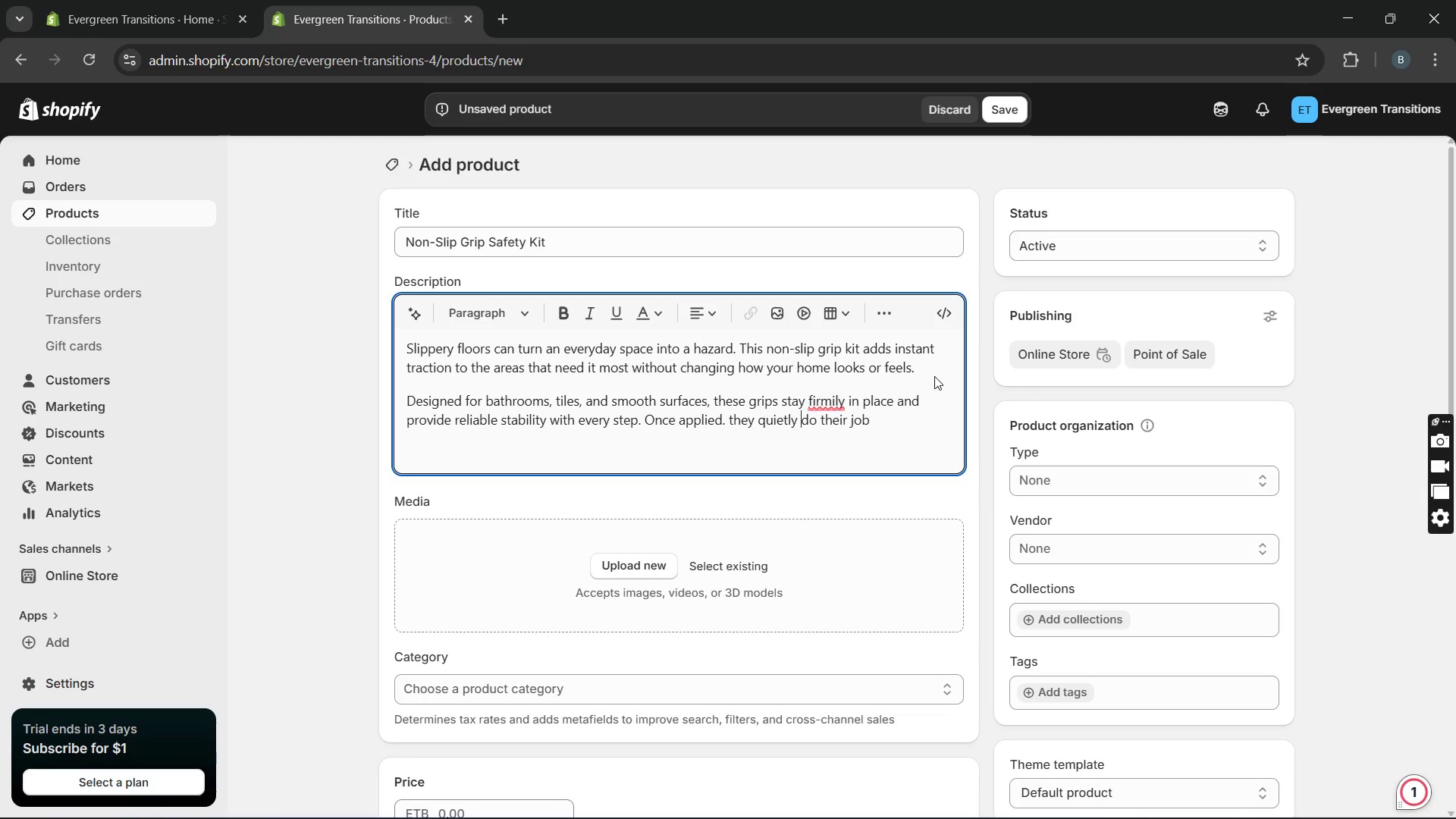 
key(ArrowRight)
 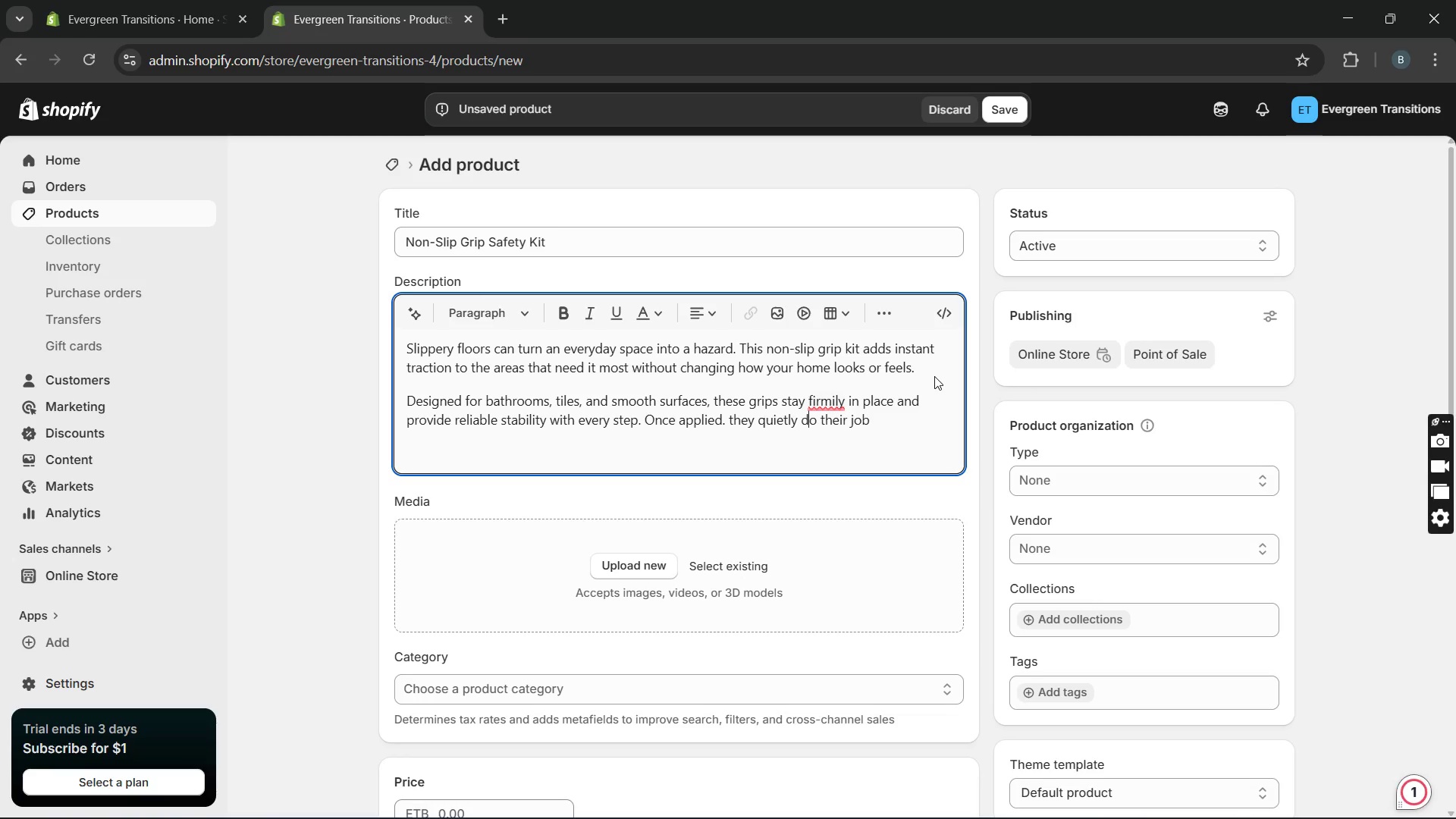 
hold_key(key=ArrowRight, duration=1.0)
 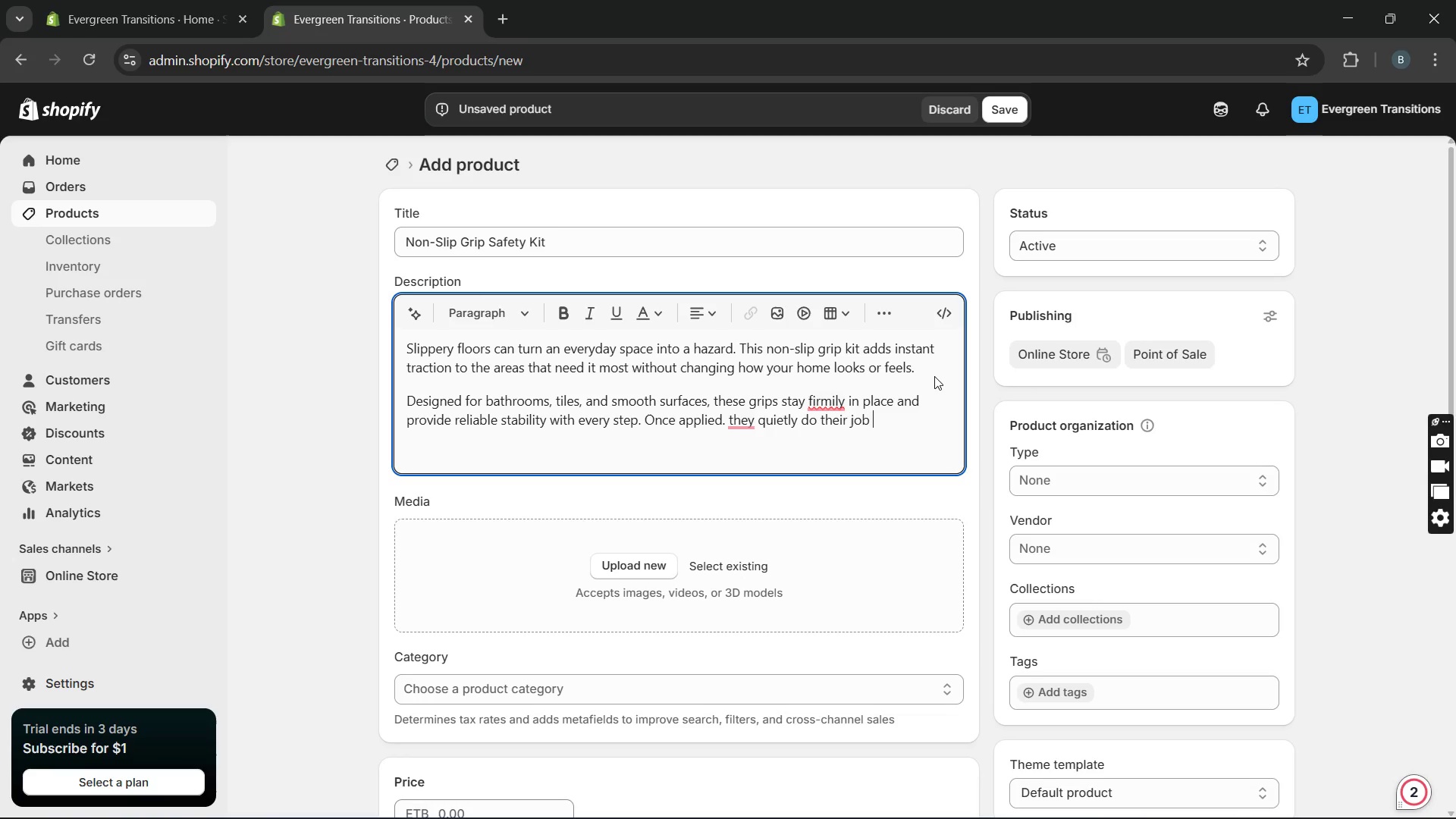 
type(helping prevent slips before they happen.)
 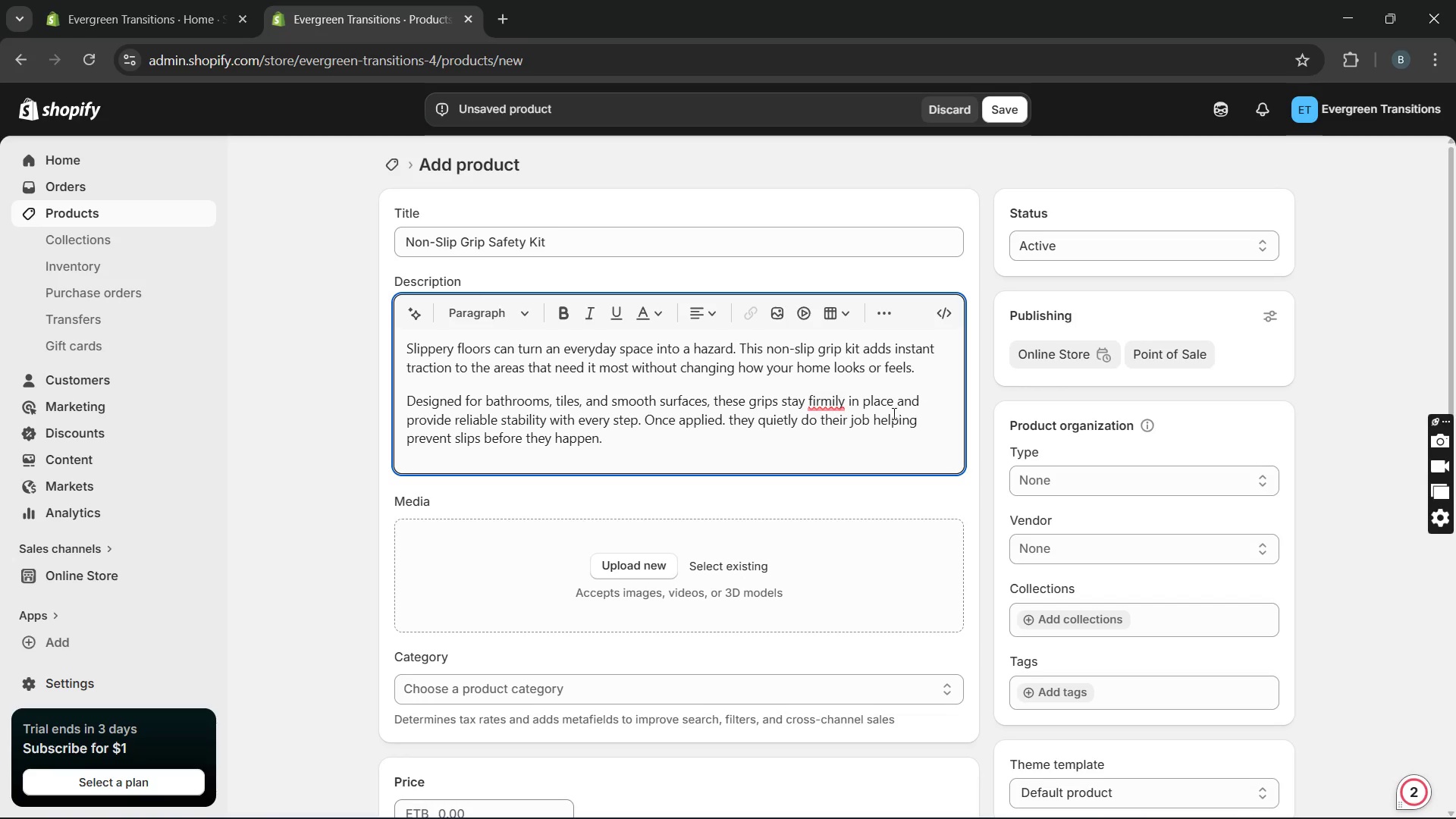 
mouse_move([831, 422])
 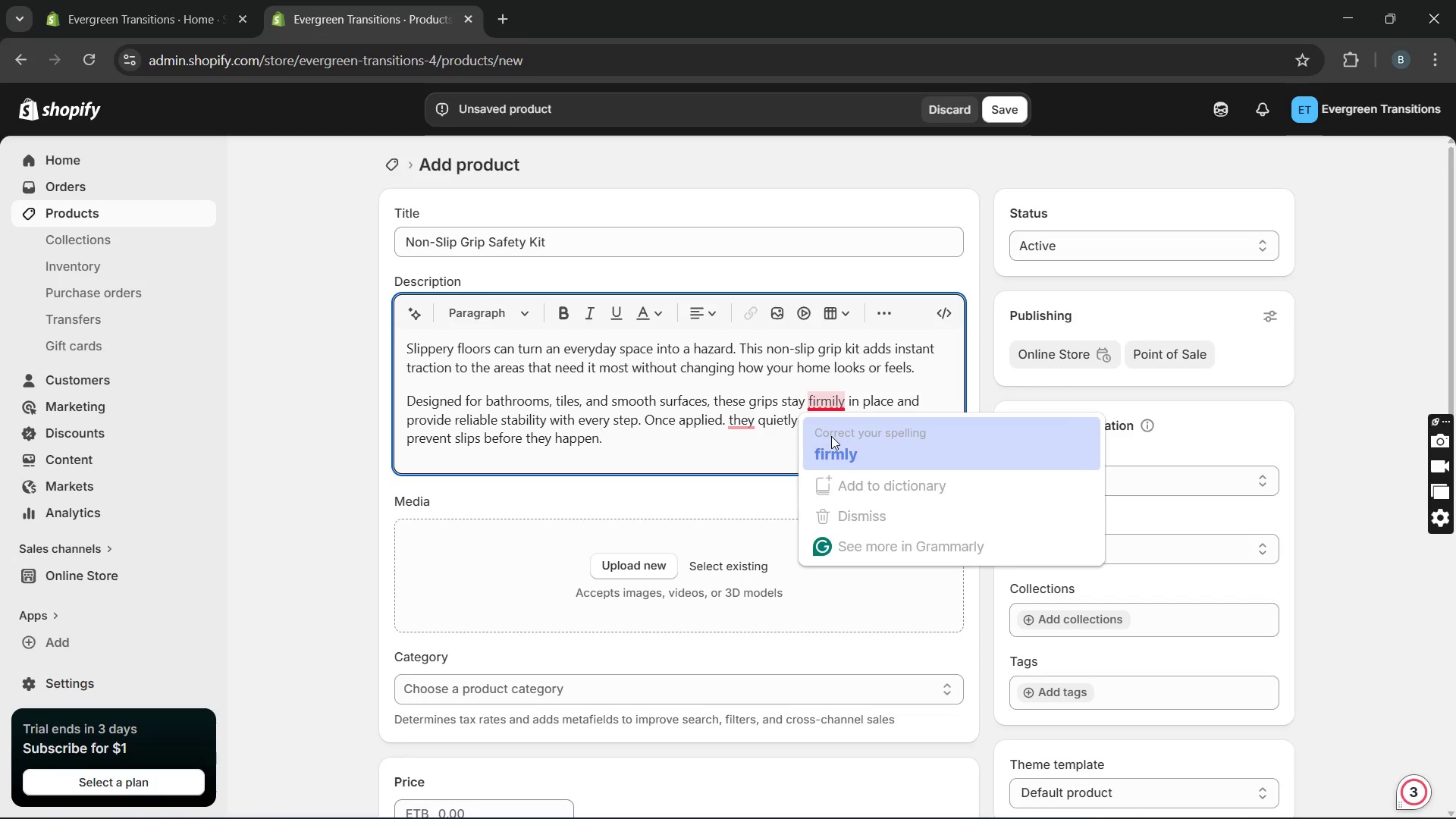 
left_click([831, 436])
 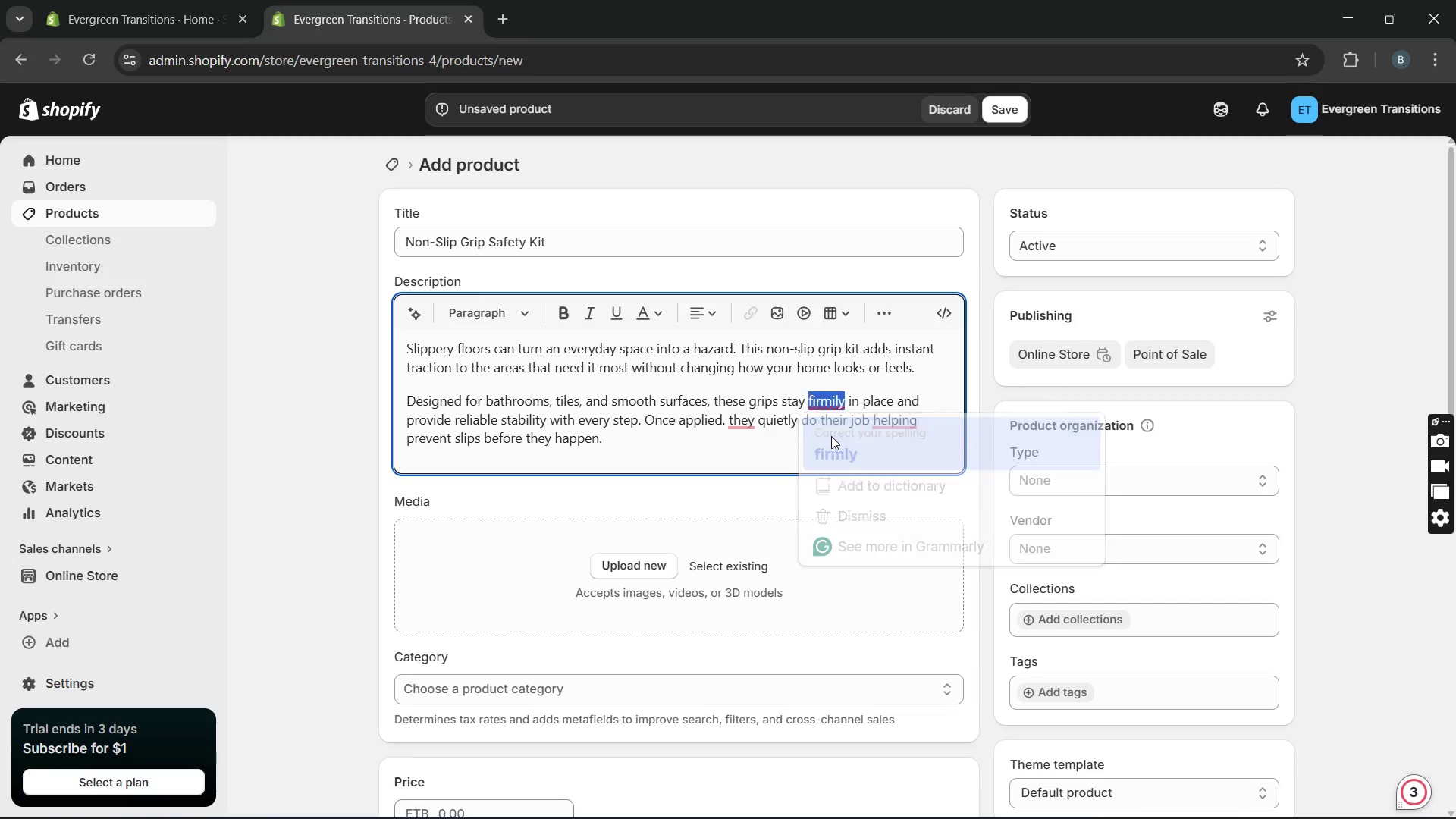 
key(Unknown)
 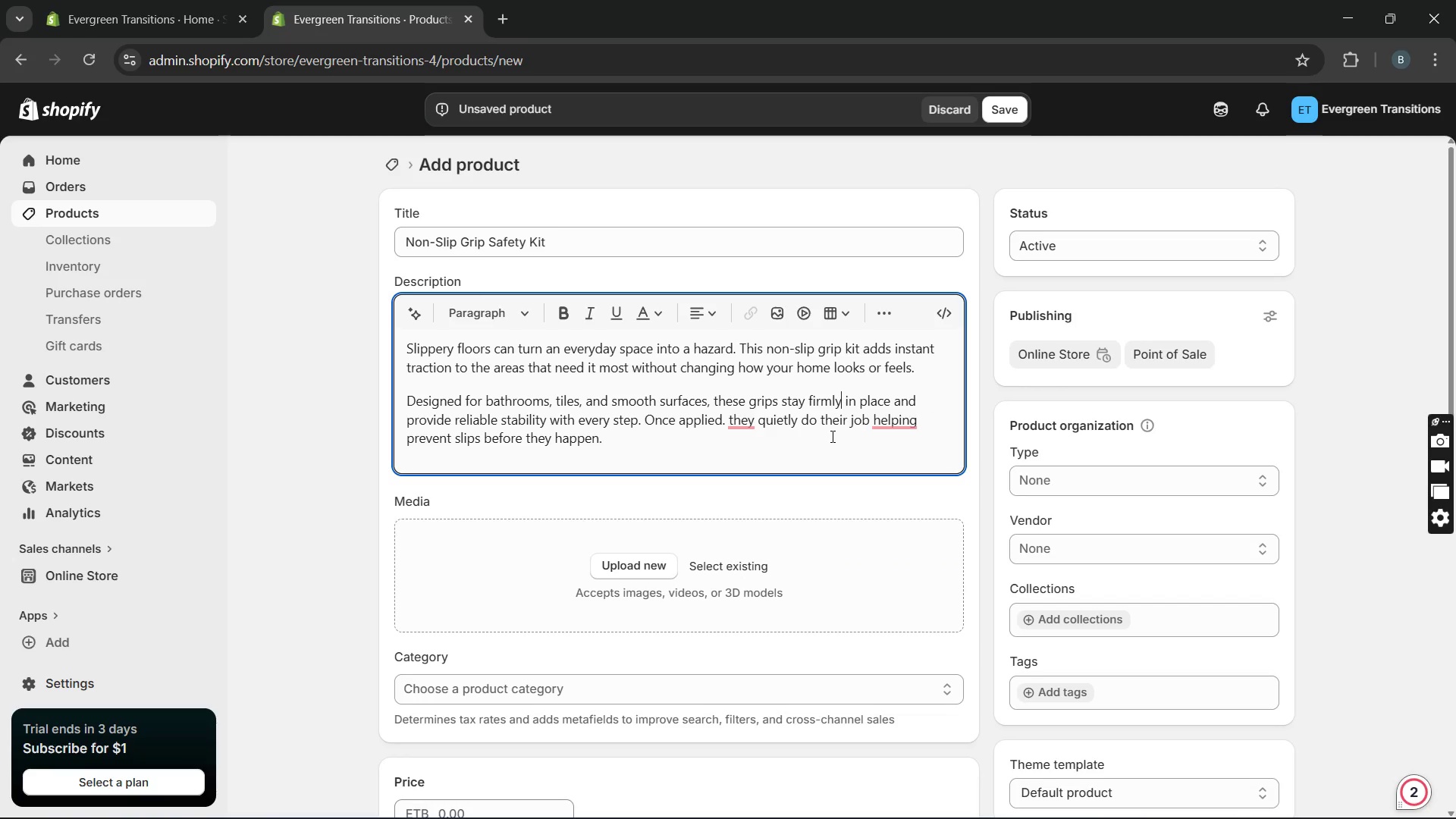 
key(Unknown)
 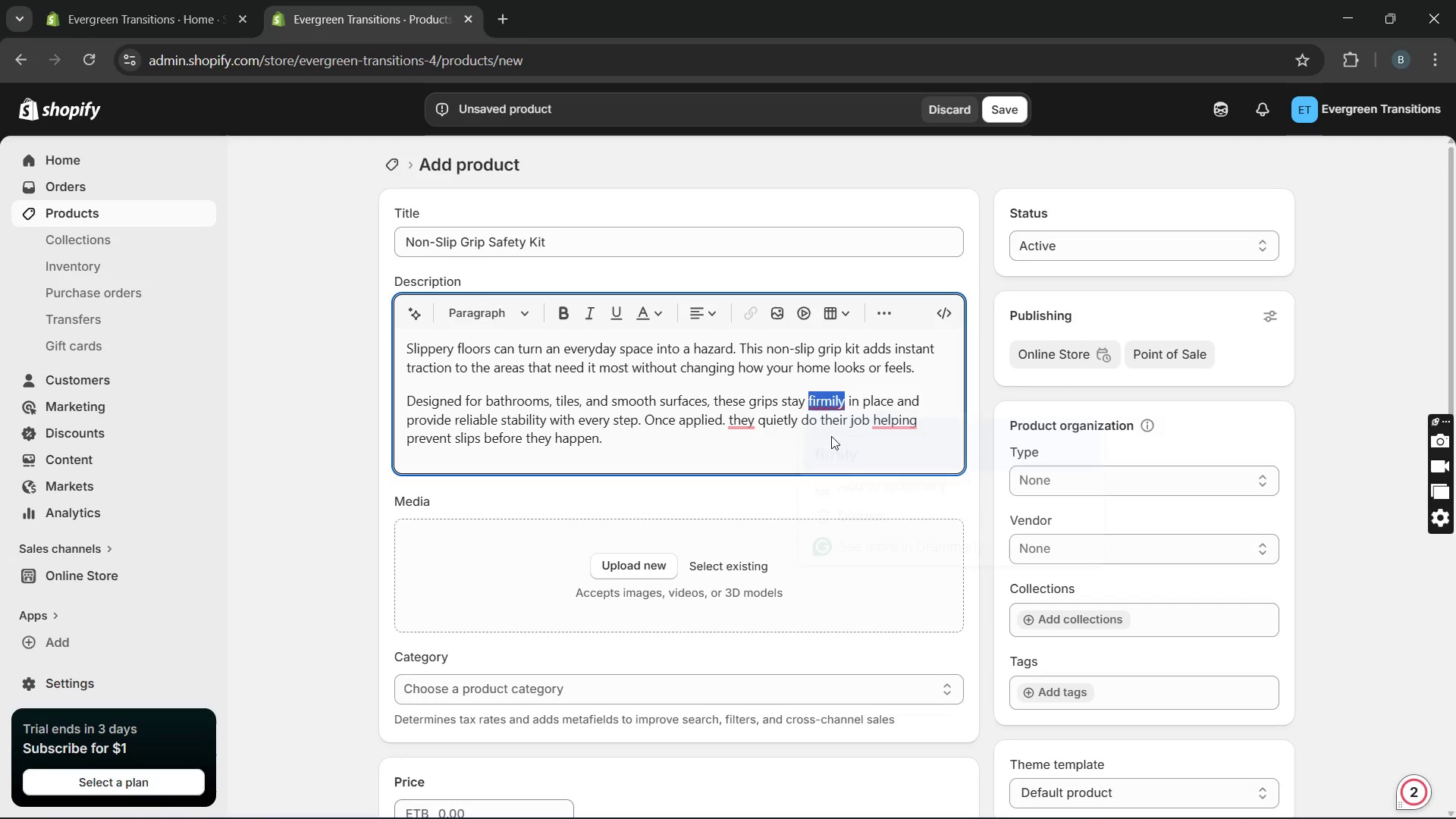 
key(Unknown)
 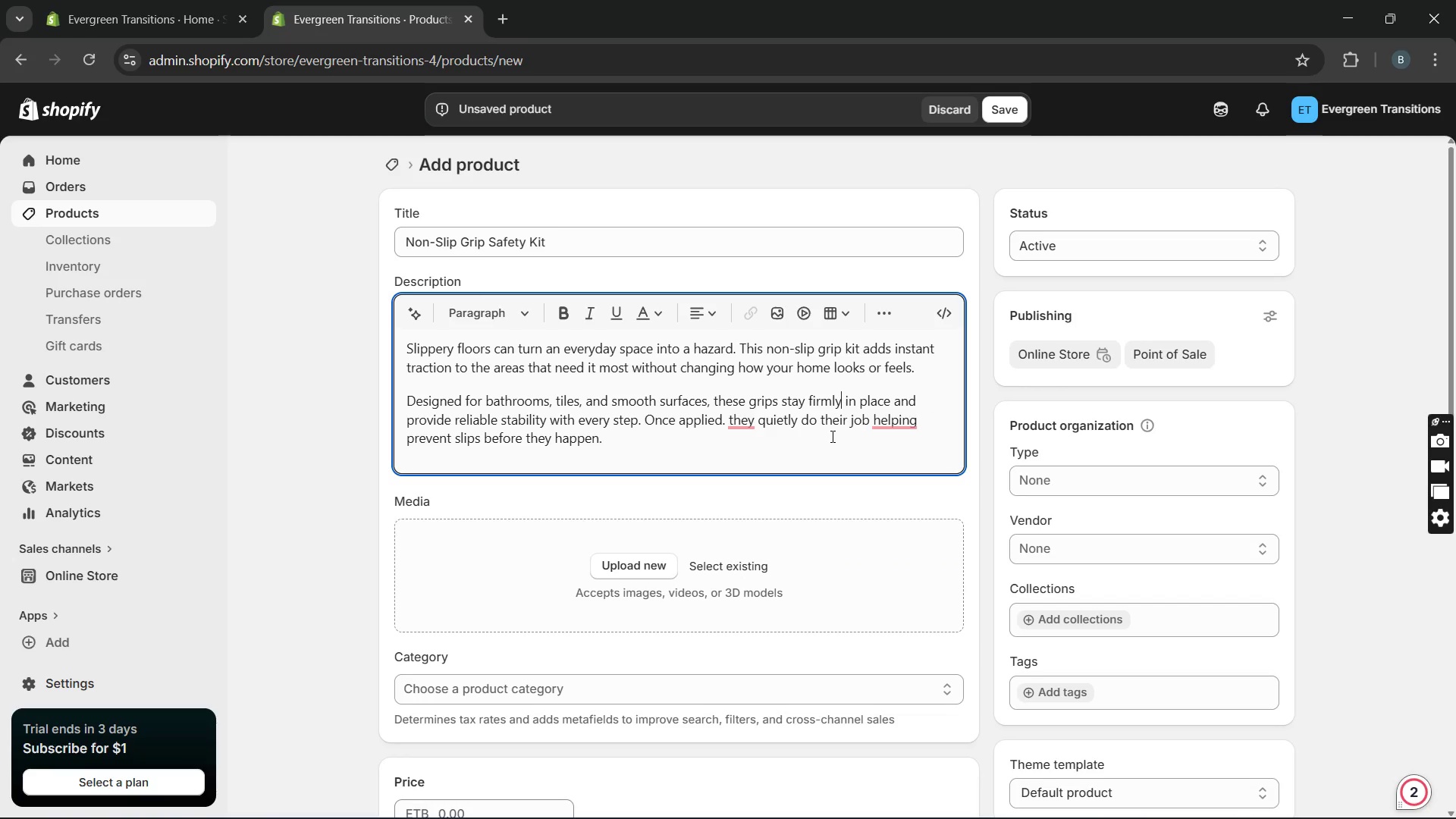 
key(Unknown)
 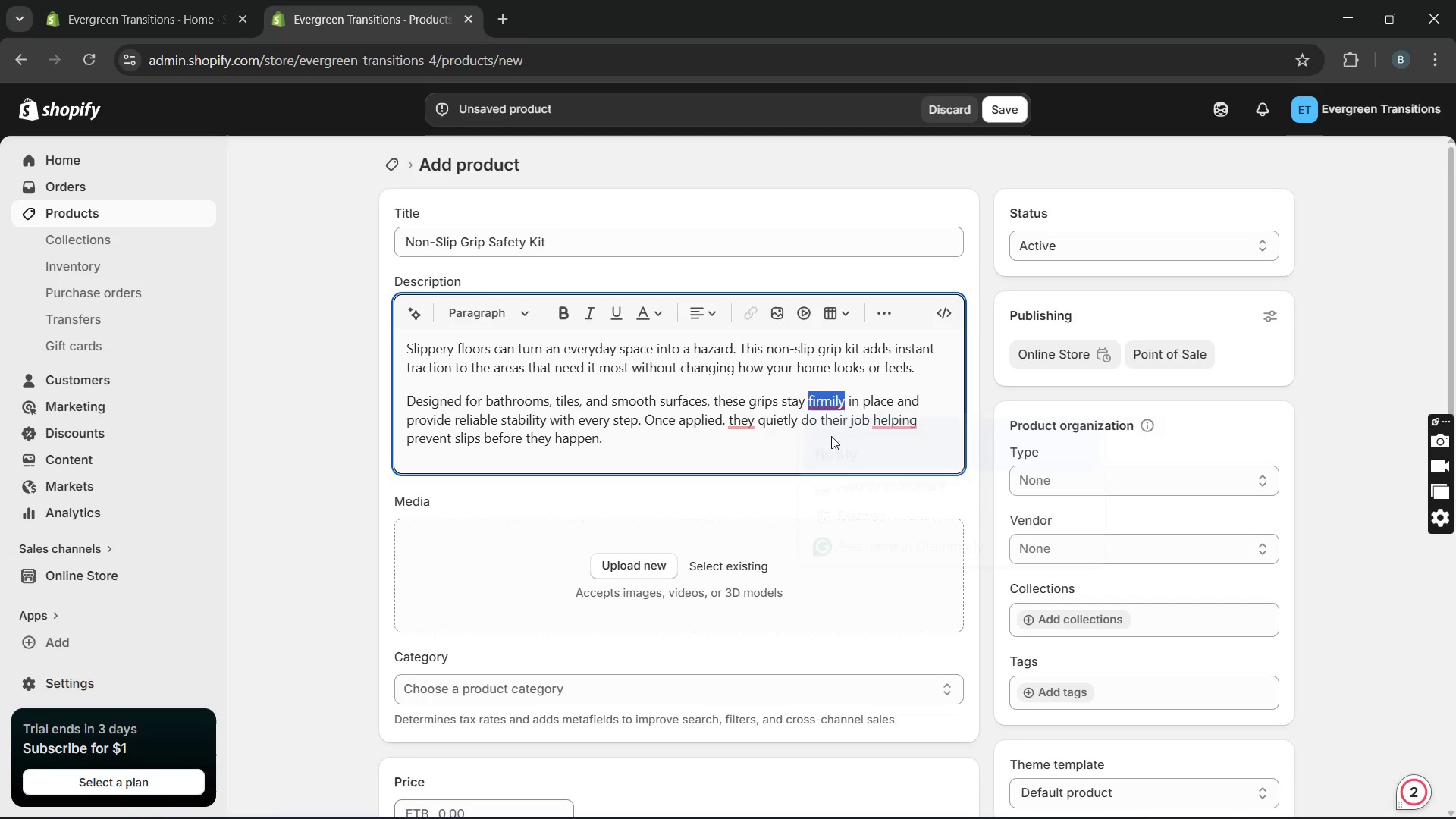 
hold_key(key=Unknown, duration=3.17)
 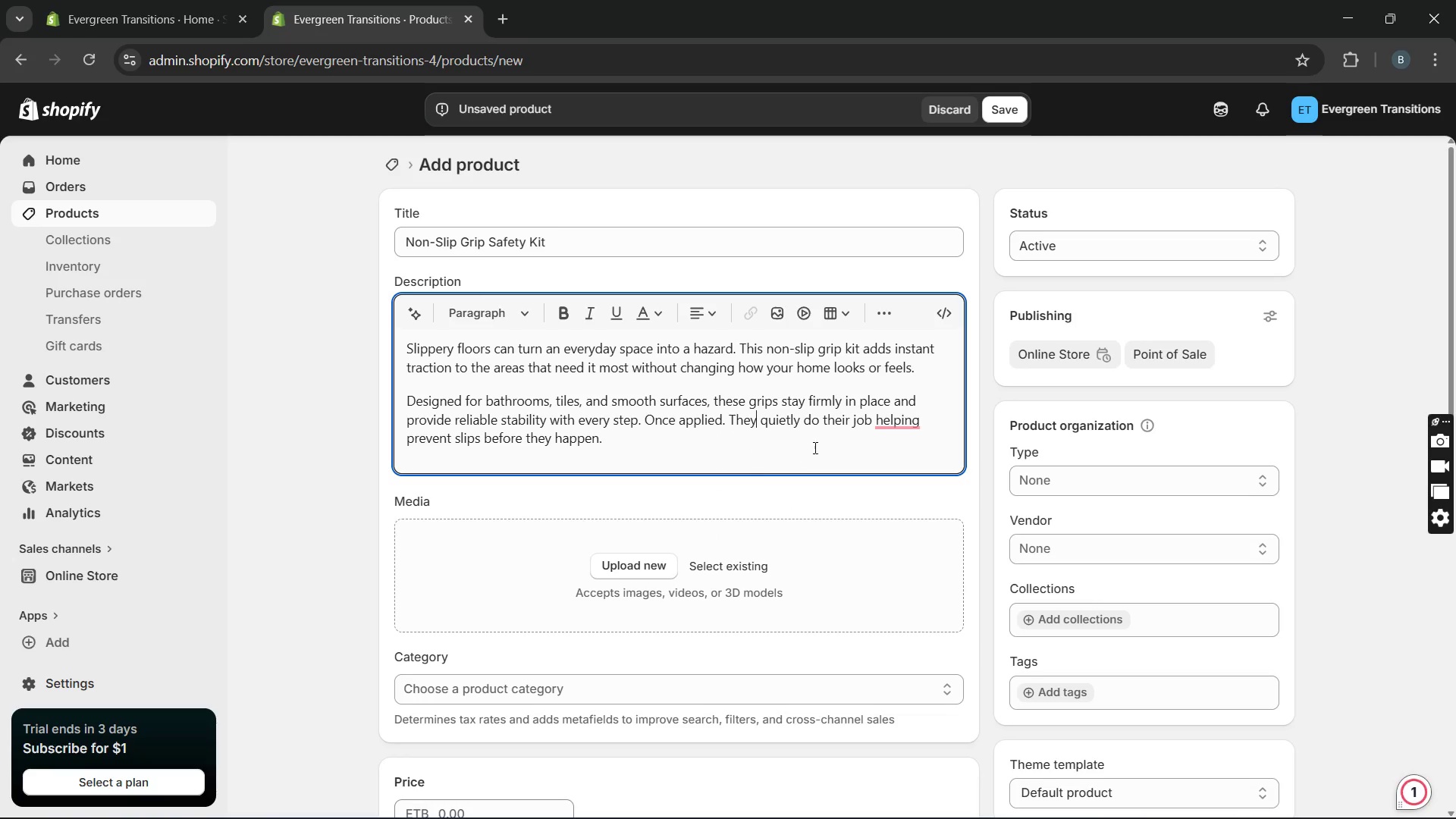 
left_click([752, 467])
 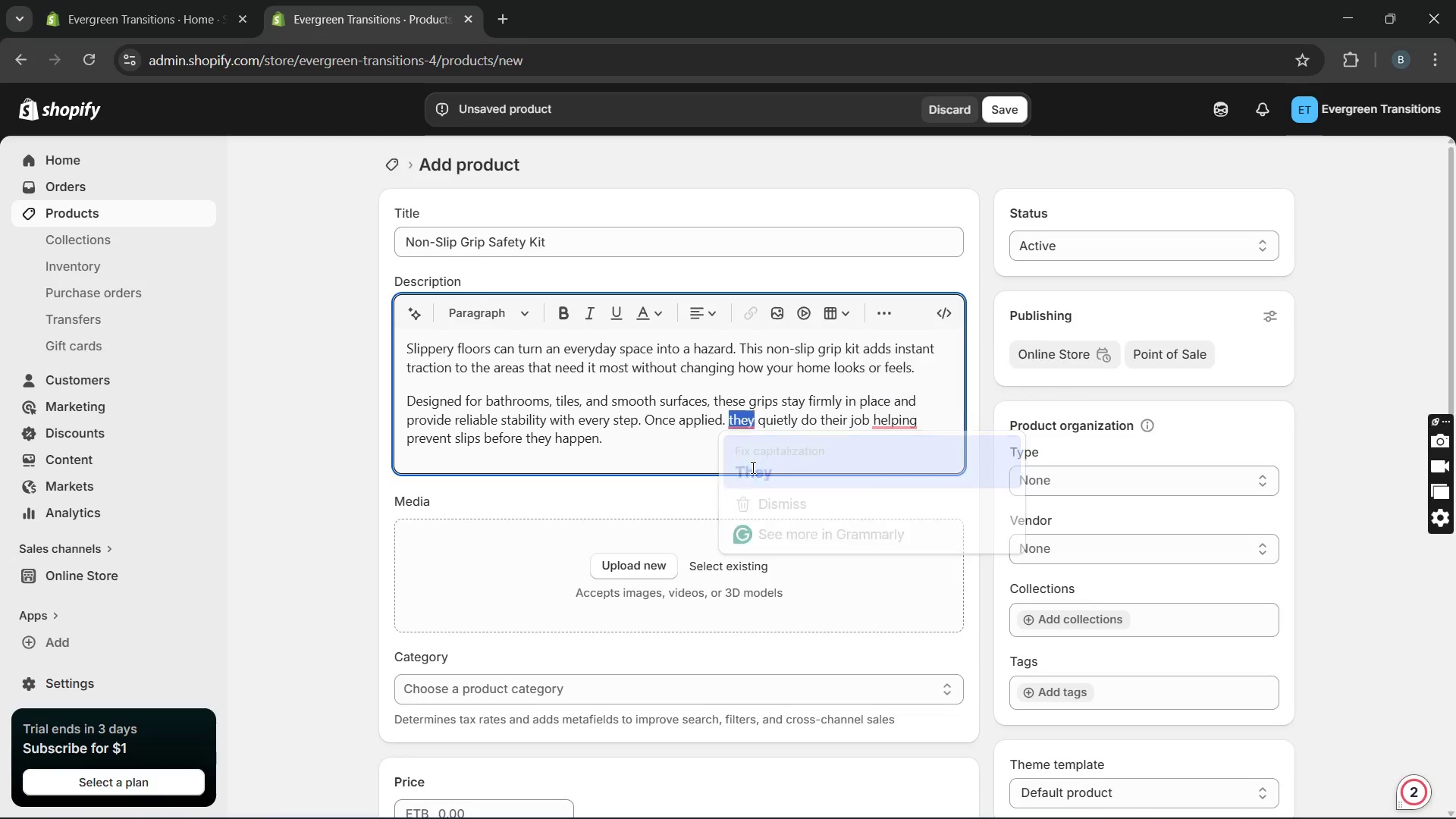 
key(Unknown)
 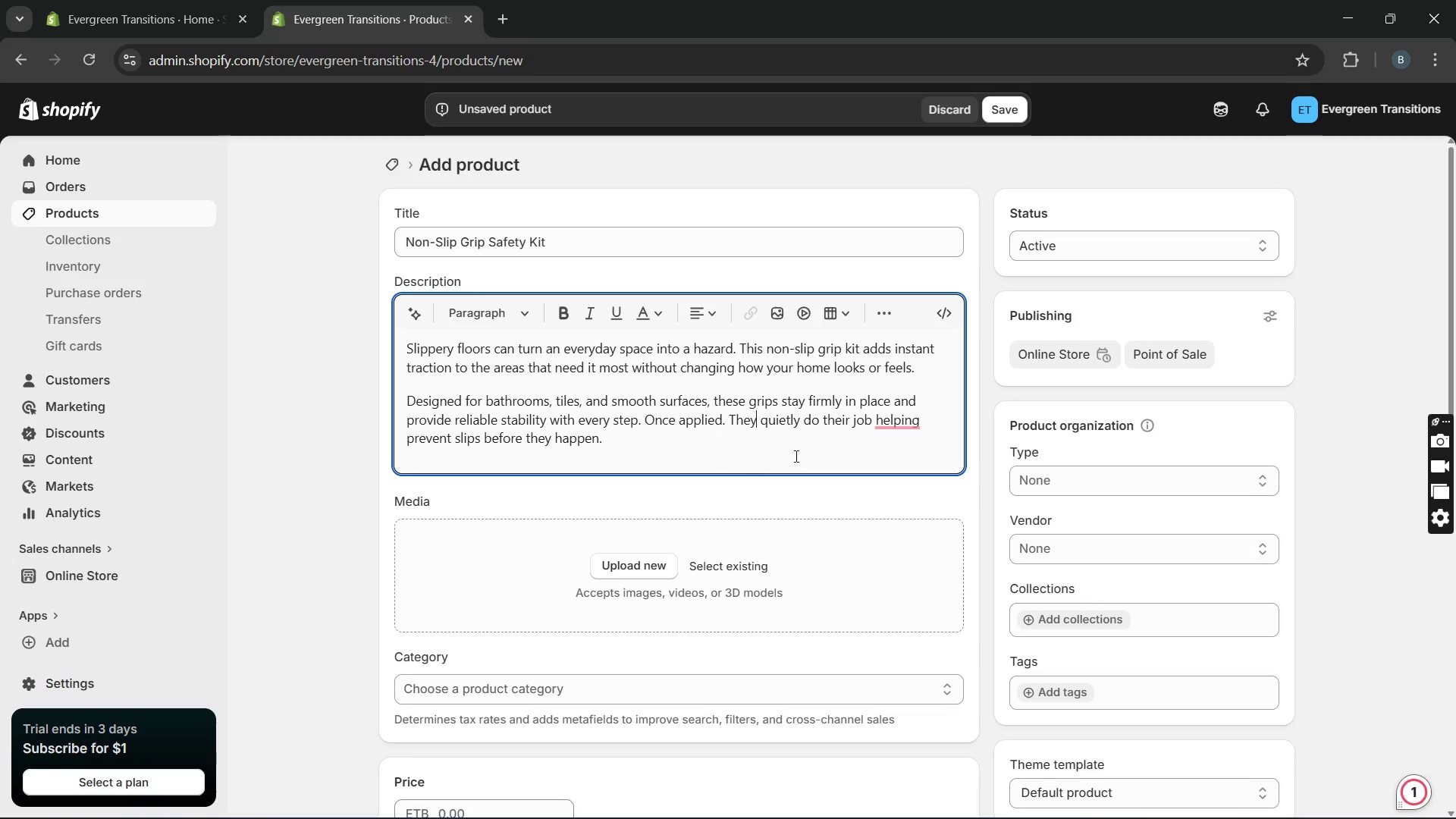 
key(Unknown)
 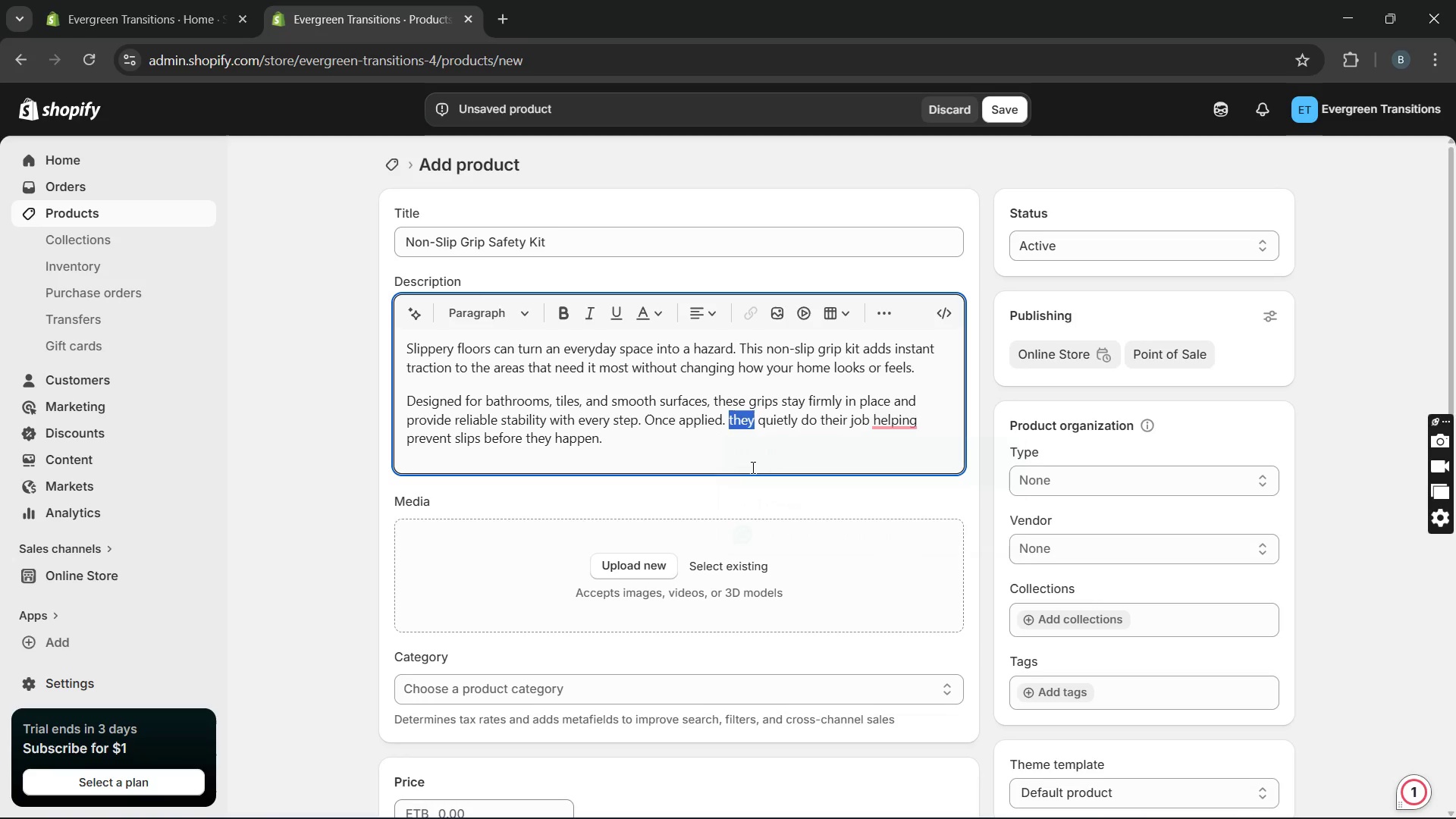 
key(Unknown)
 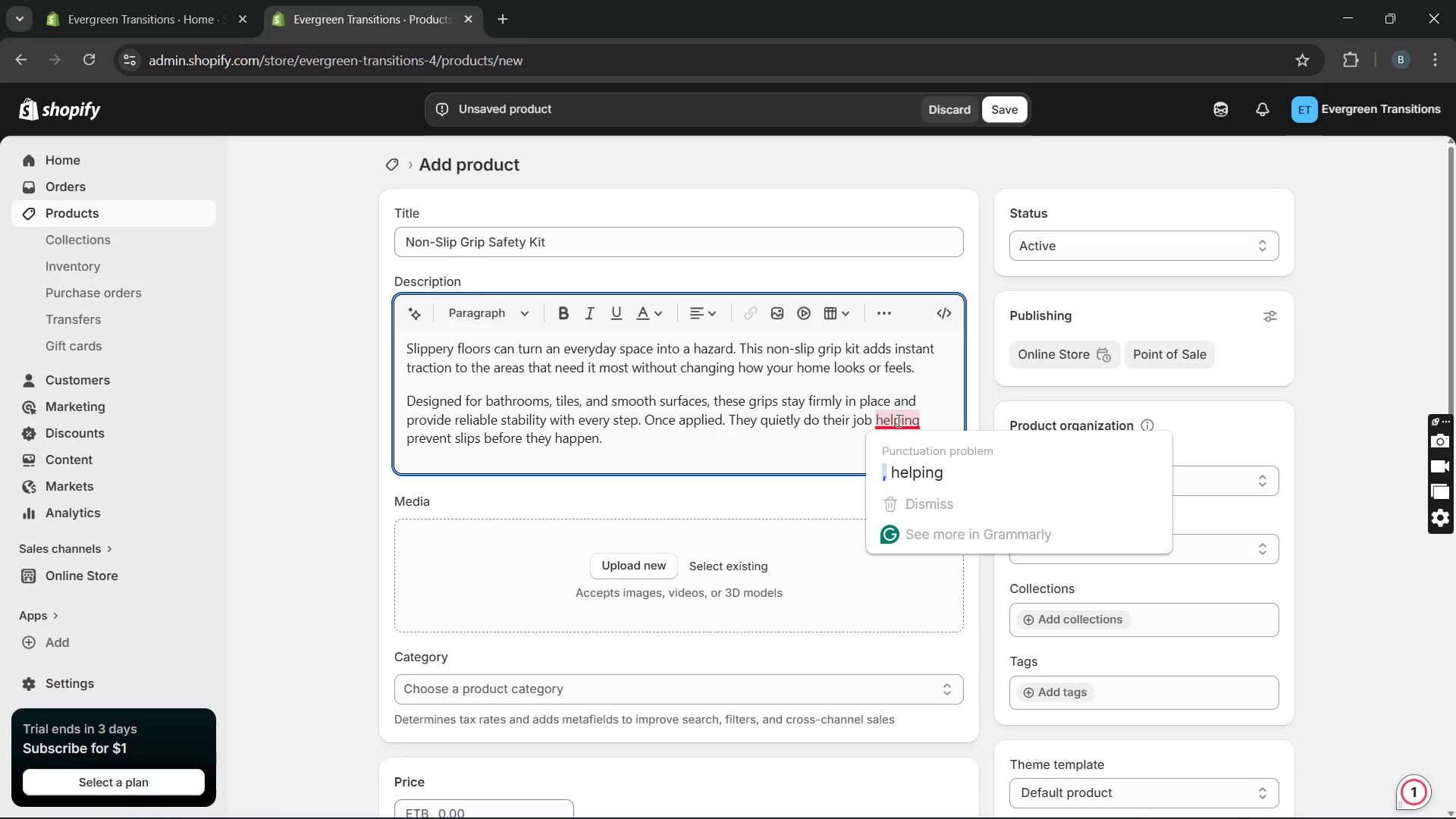 
left_click([901, 461])
 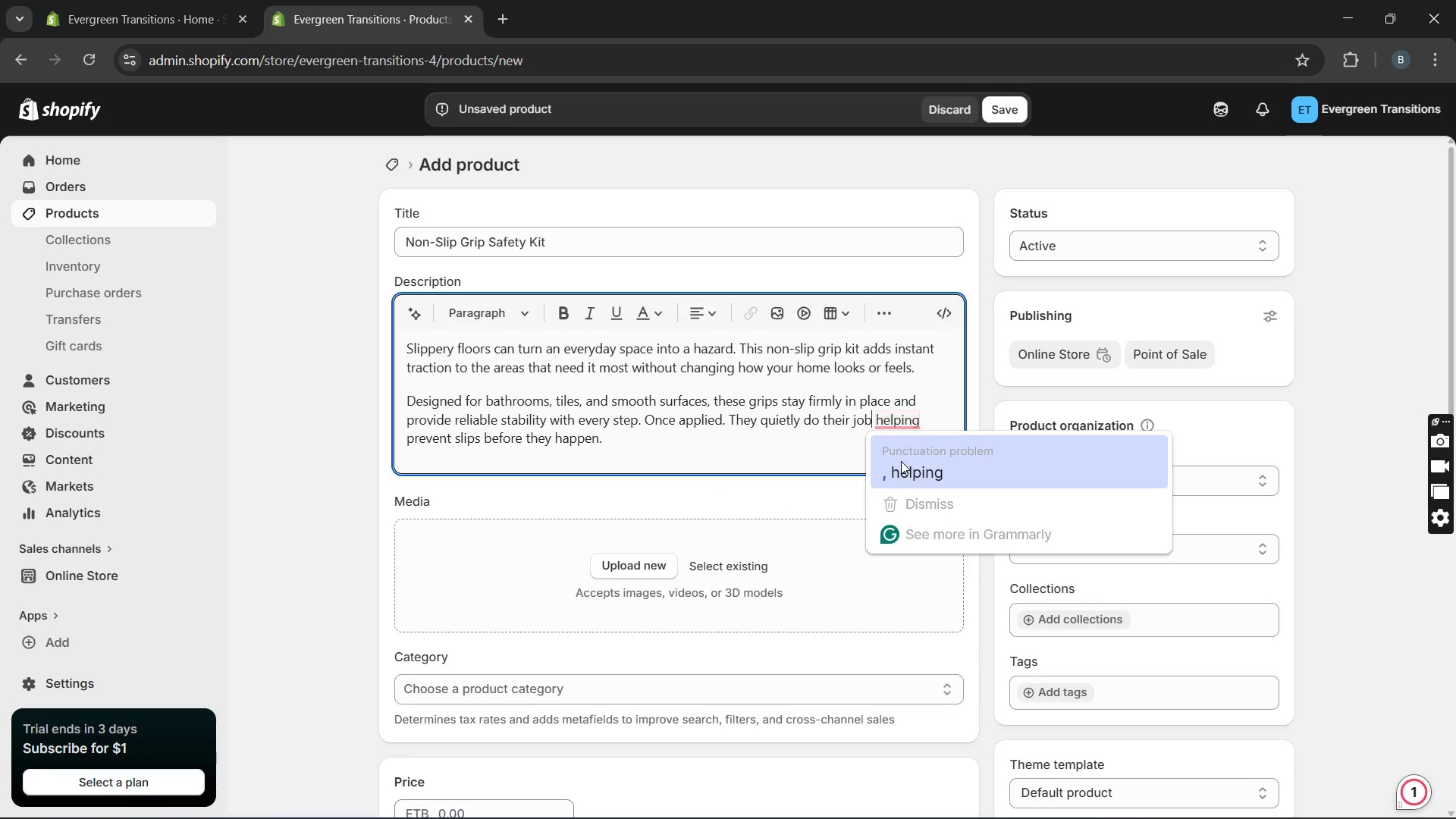 
key(Unknown)
 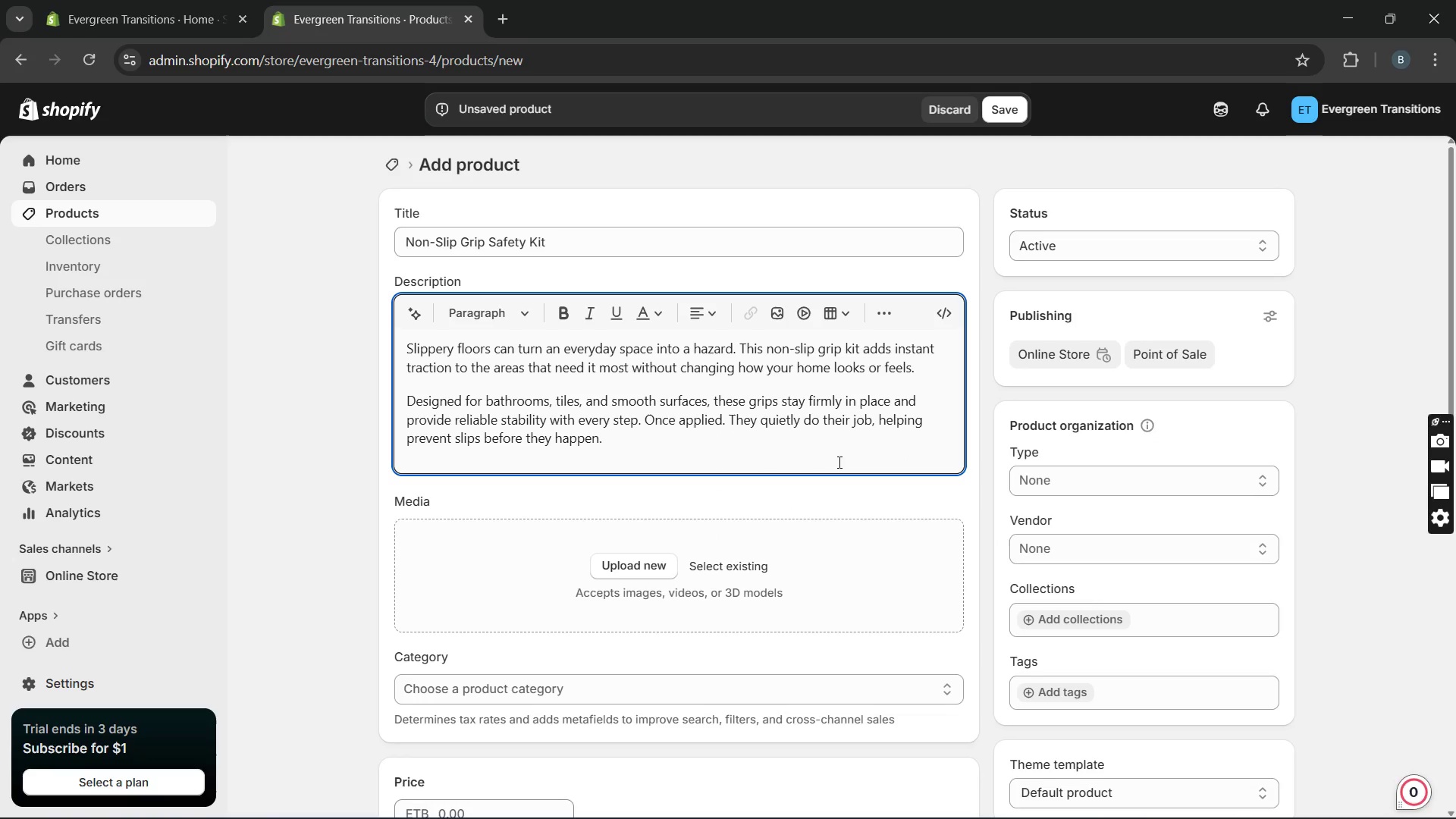 
left_click([833, 461])
 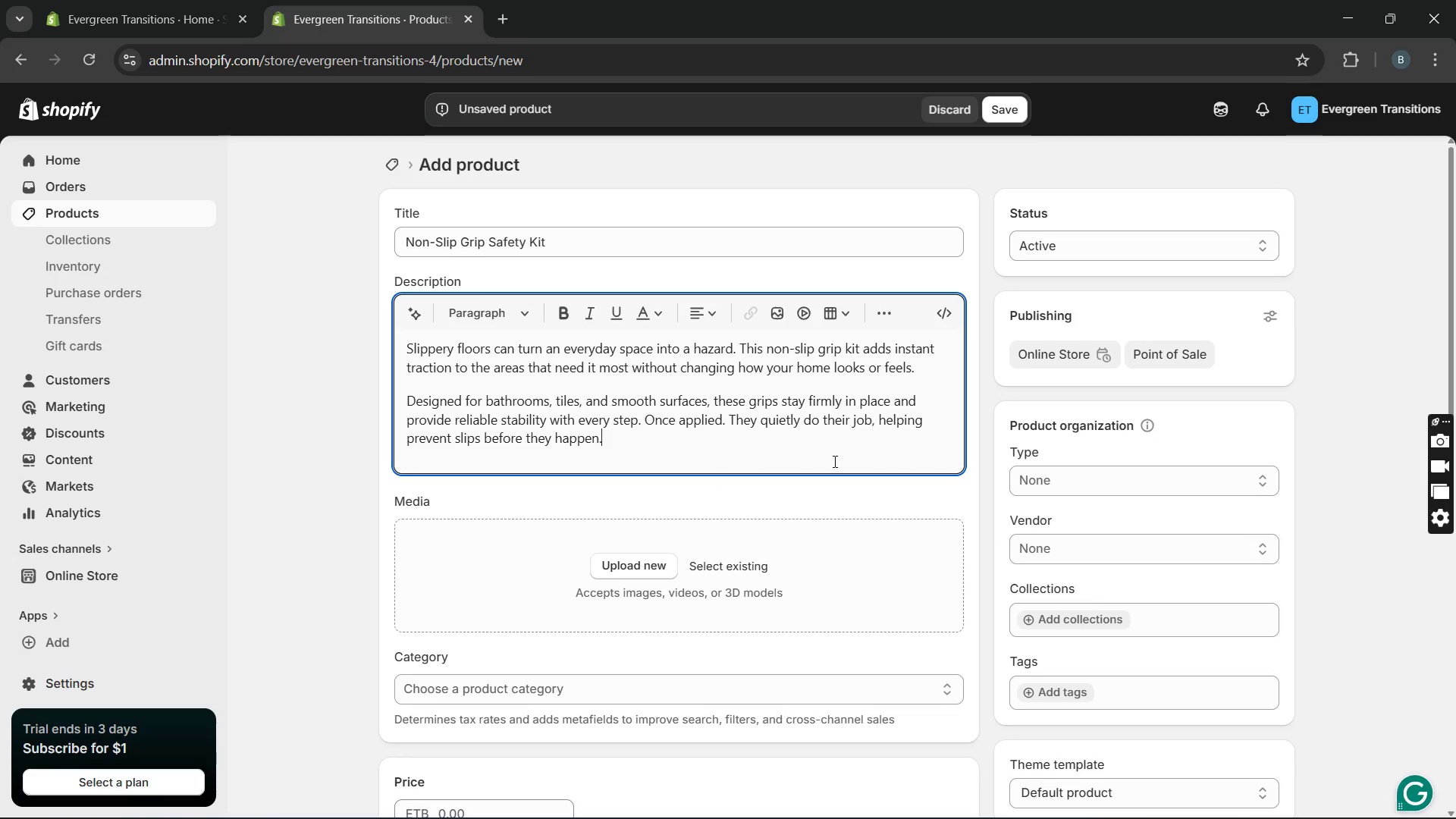 
key(Enter)
 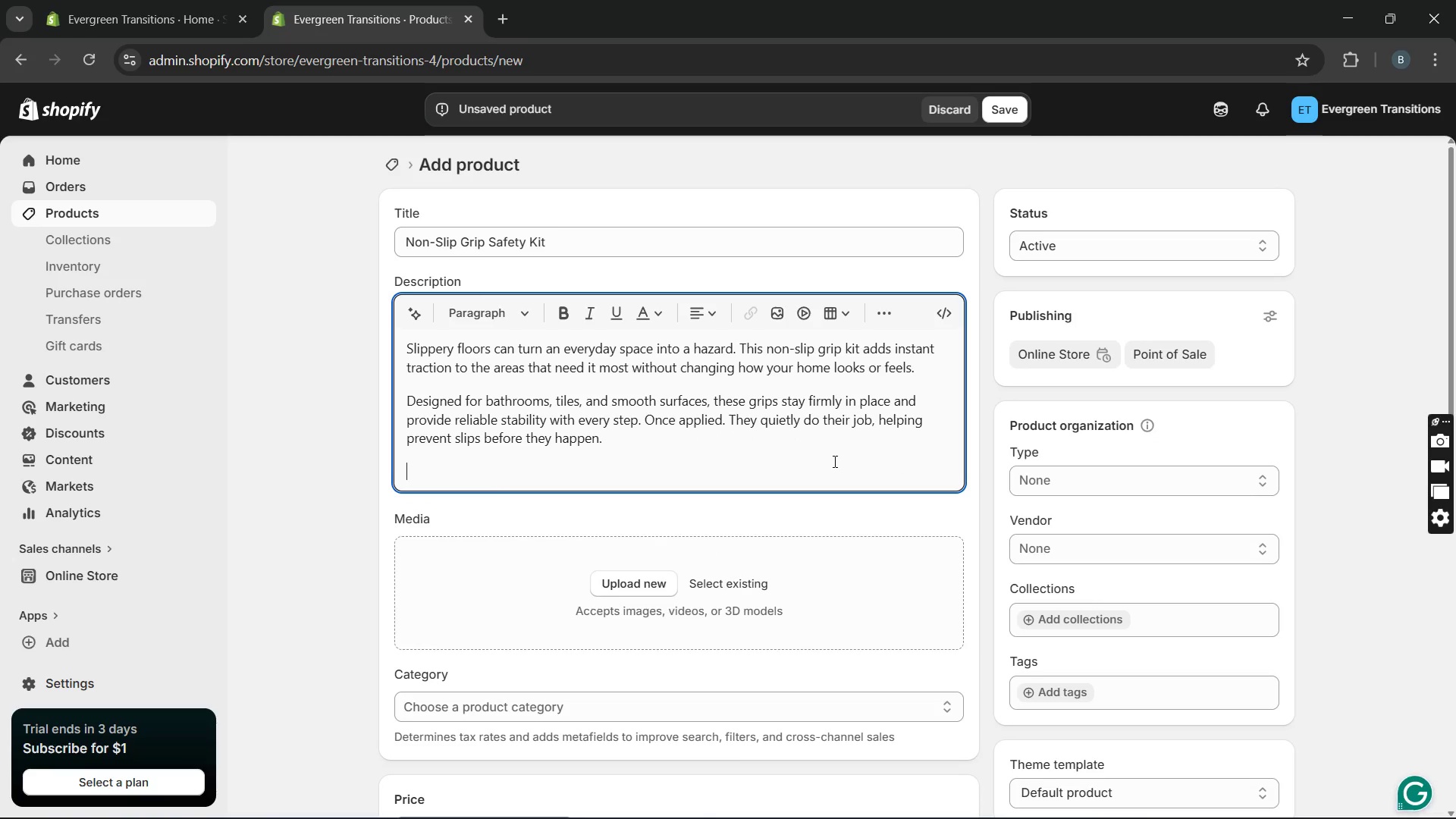 
type(What's included)
 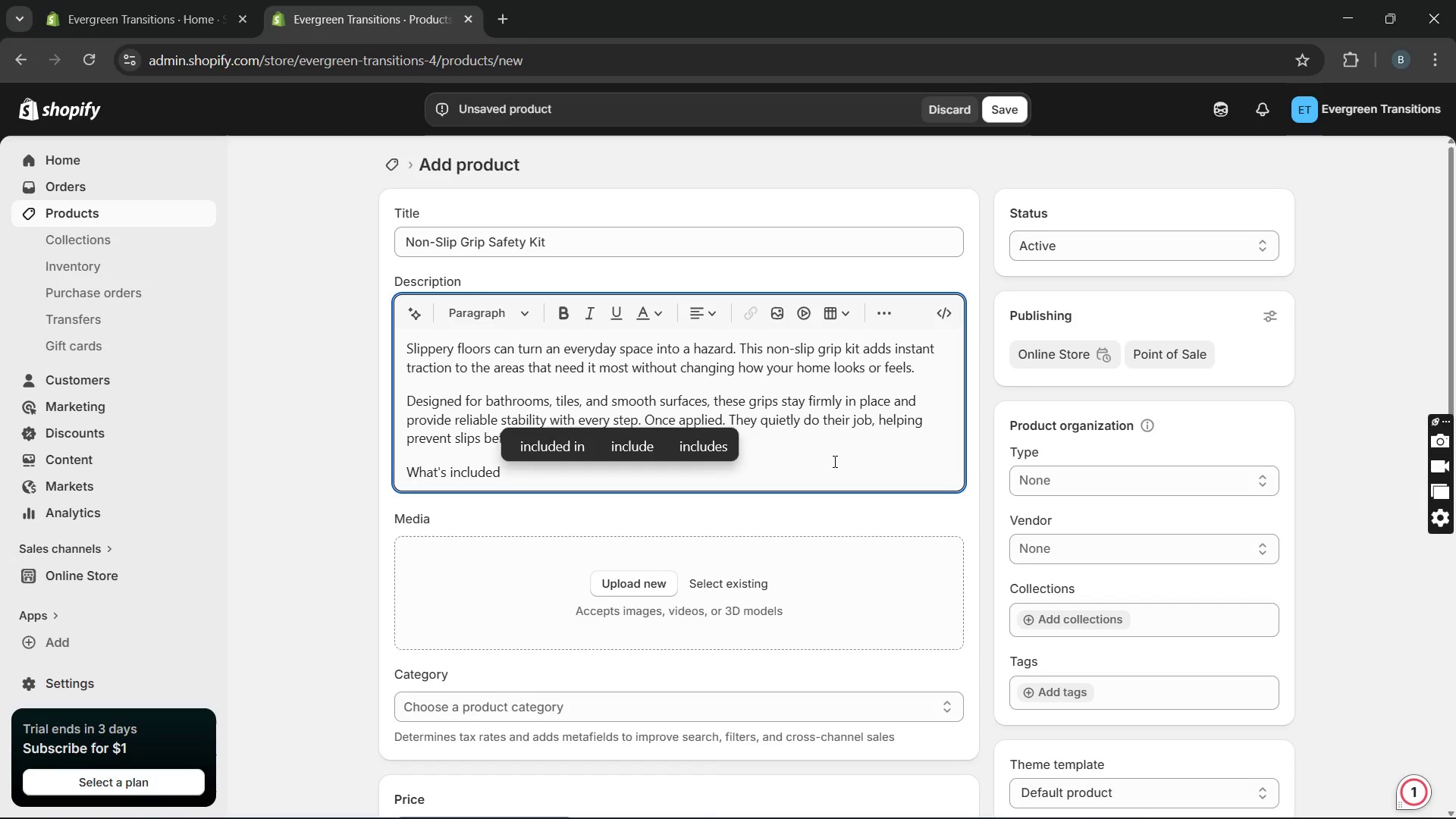 
key(Enter)
 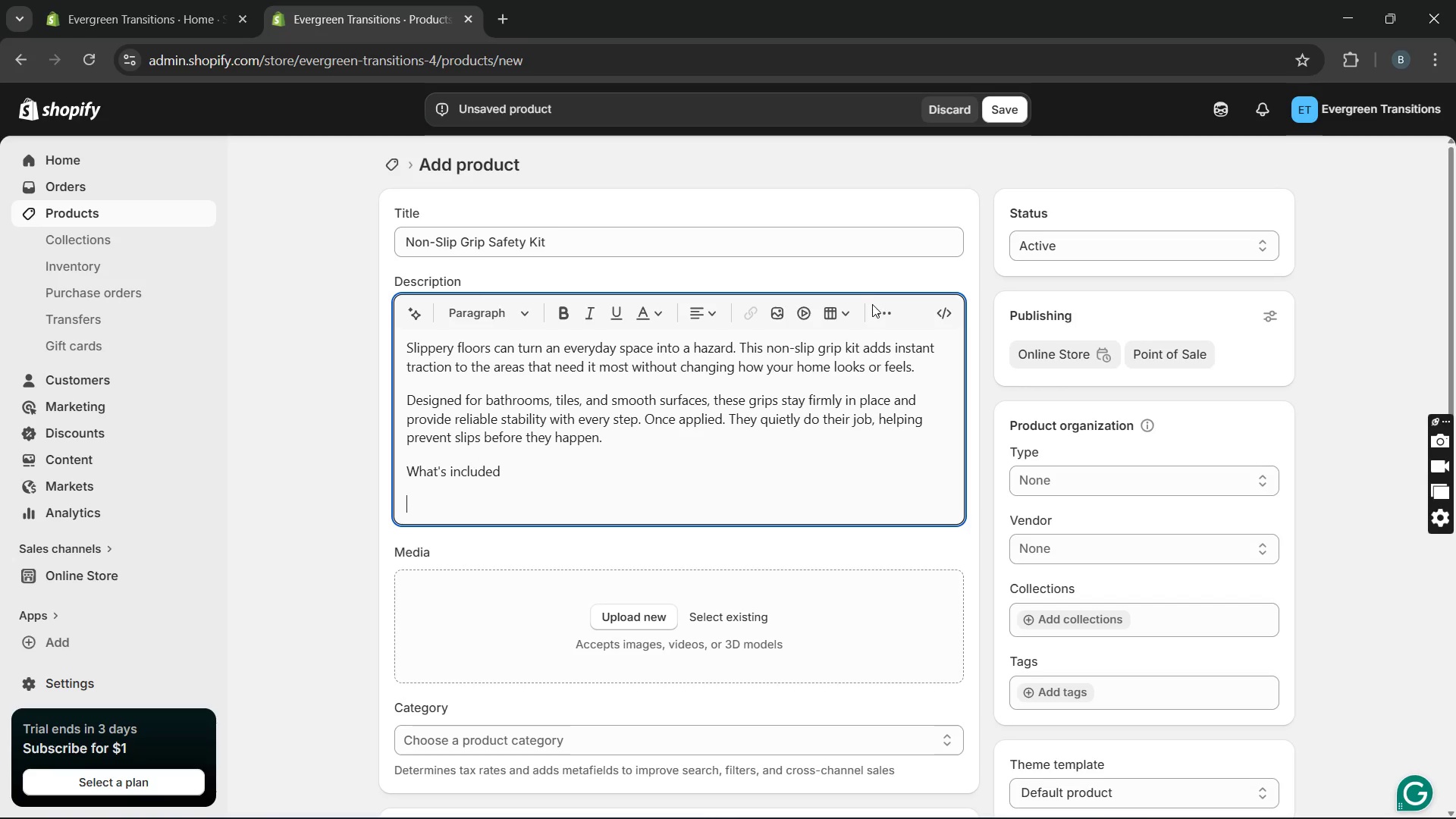 
left_click([878, 311])
 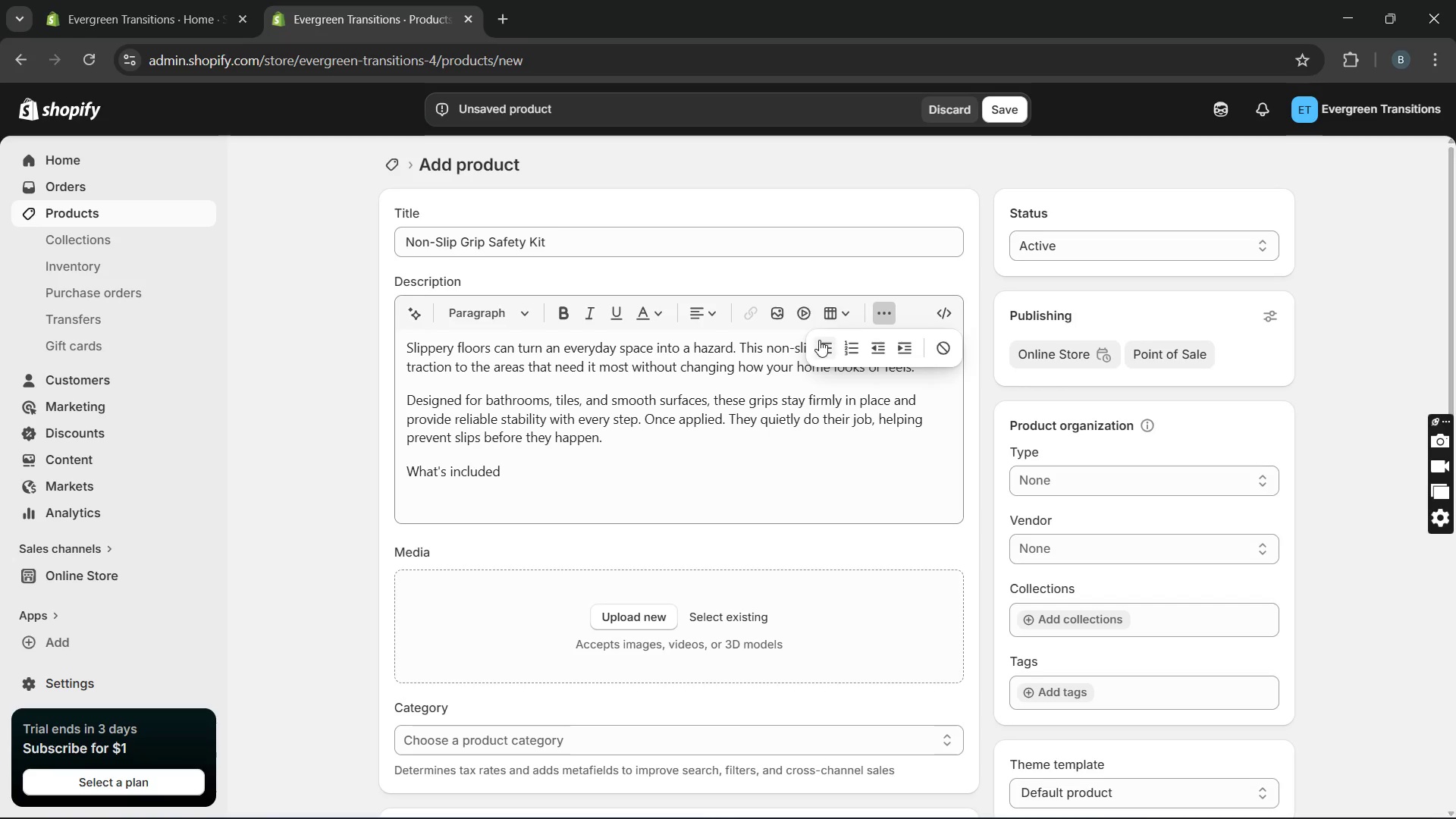 
left_click([817, 343])
 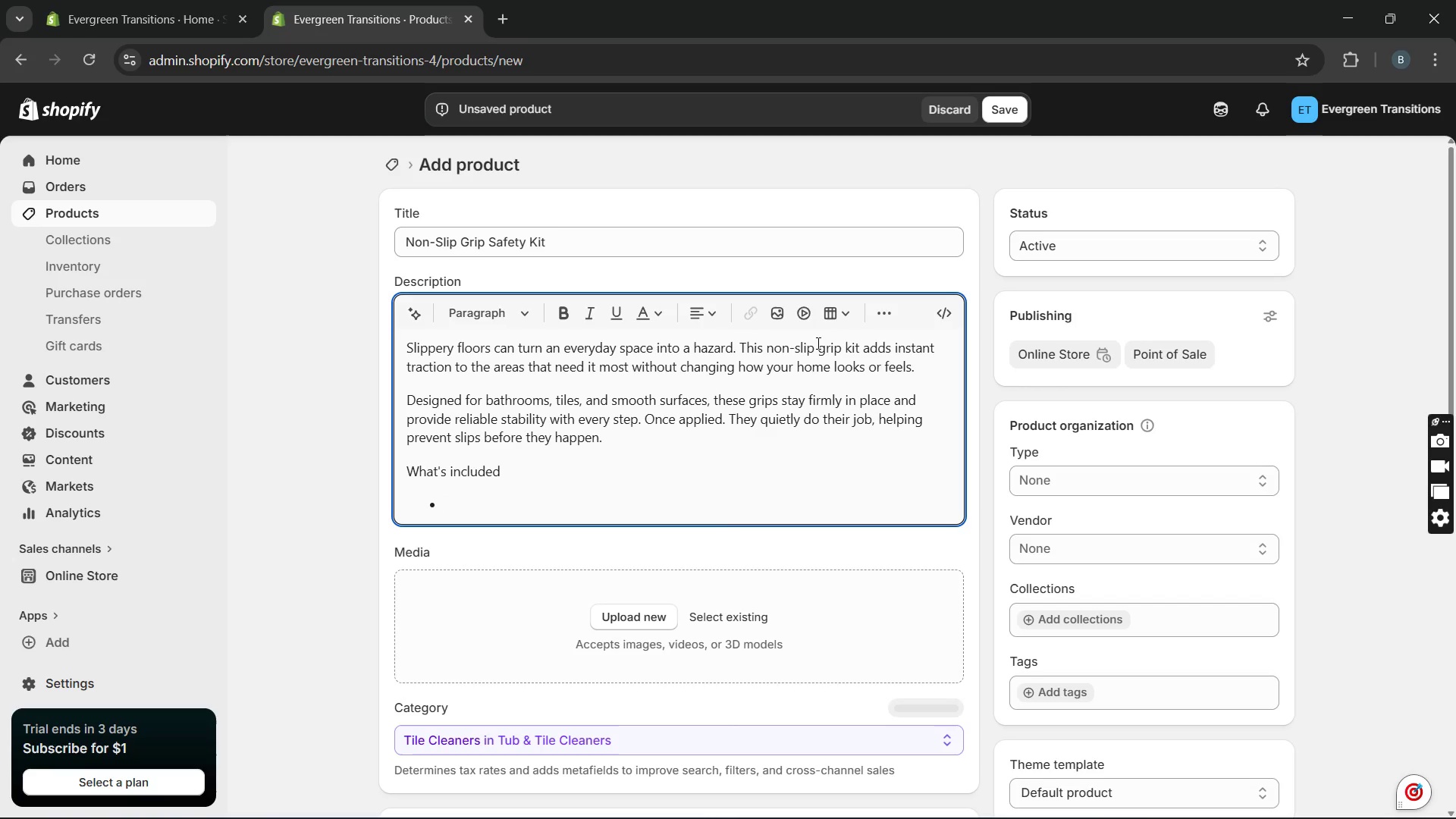 
type(Pre-curt)
key(Backspace)
key(Backspace)
type(t )
 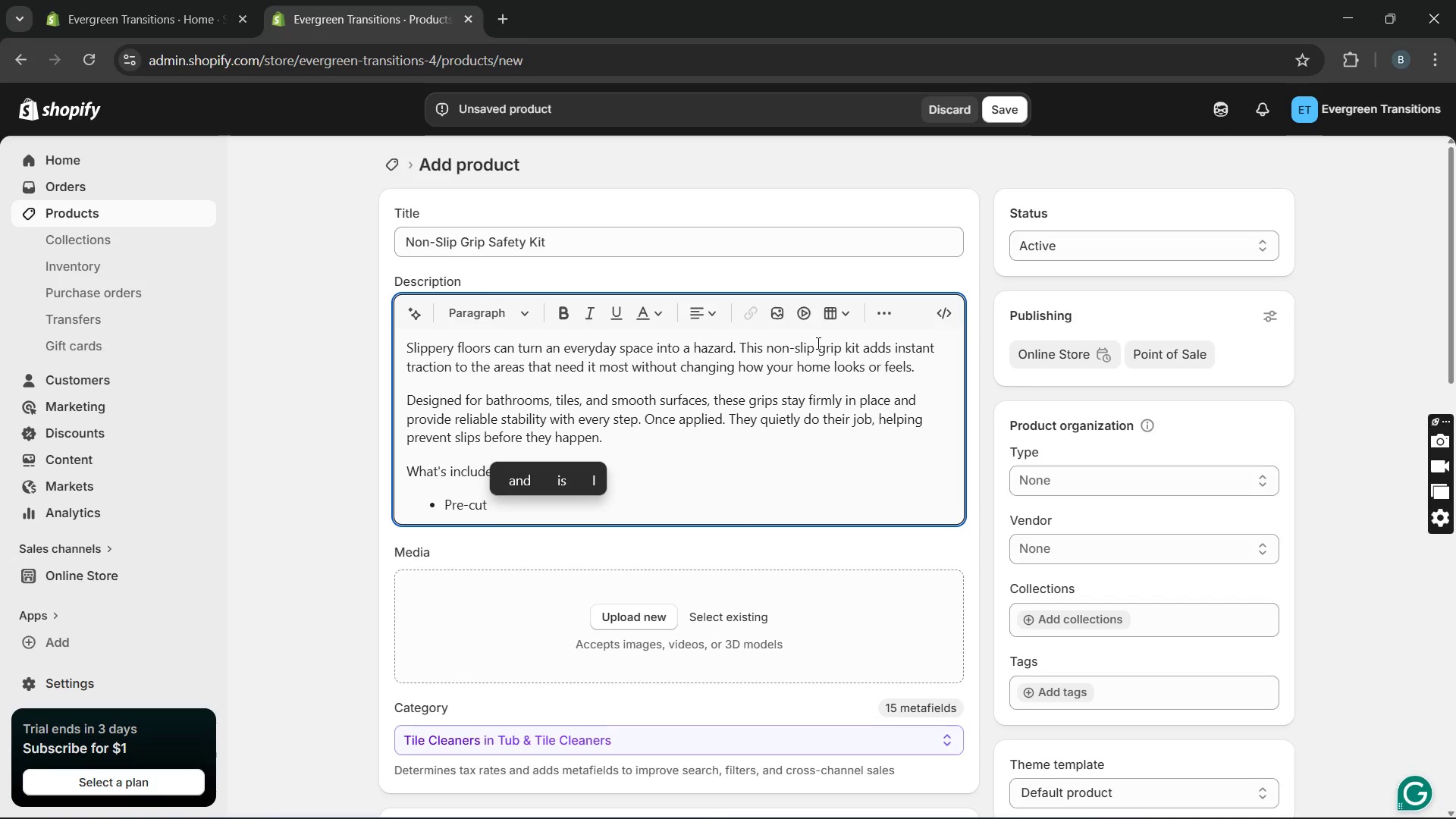 
type(non-slip adhesive pads war)
key(Backspace)
type(ter )
 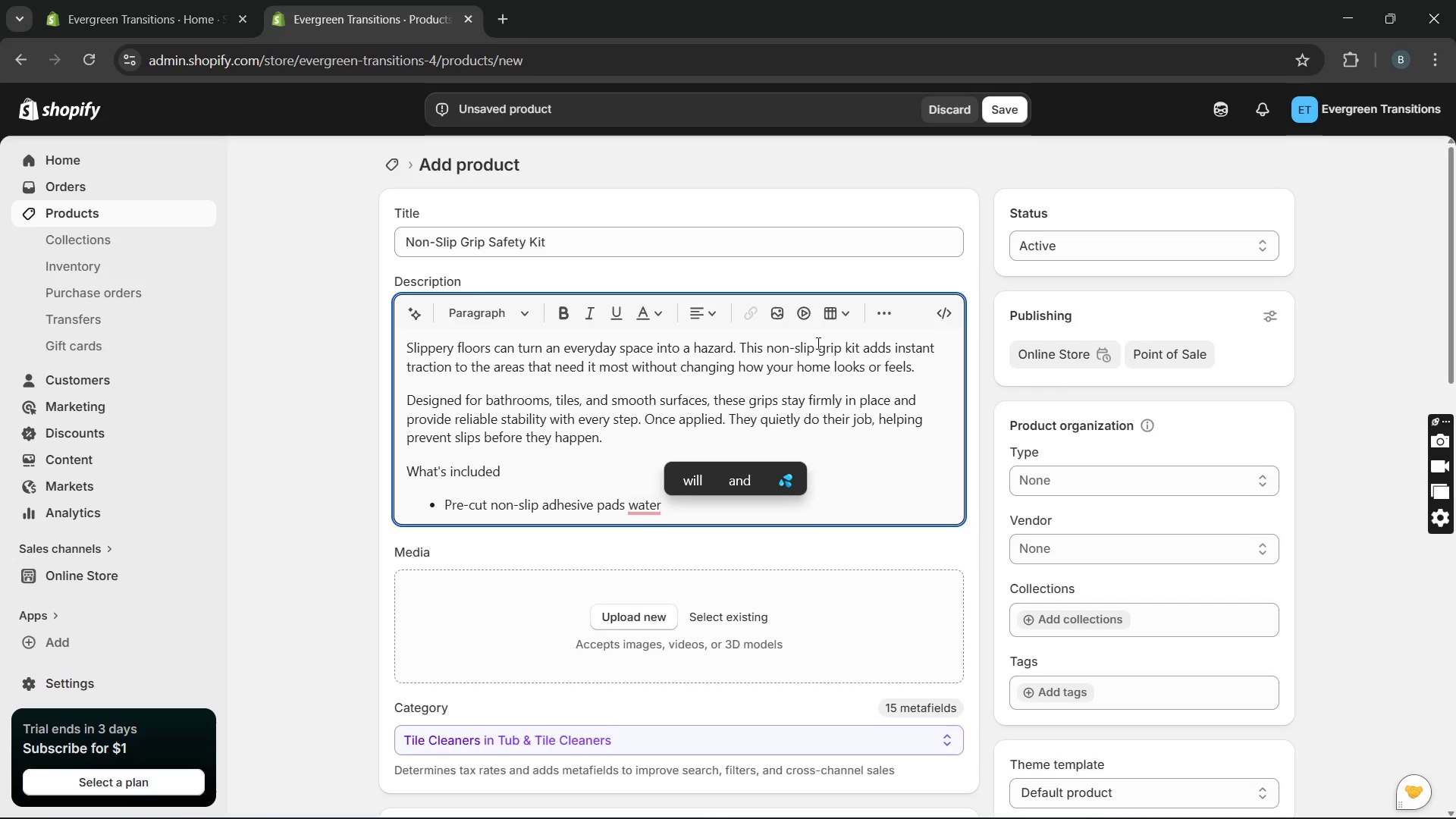 
wait(14.14)
 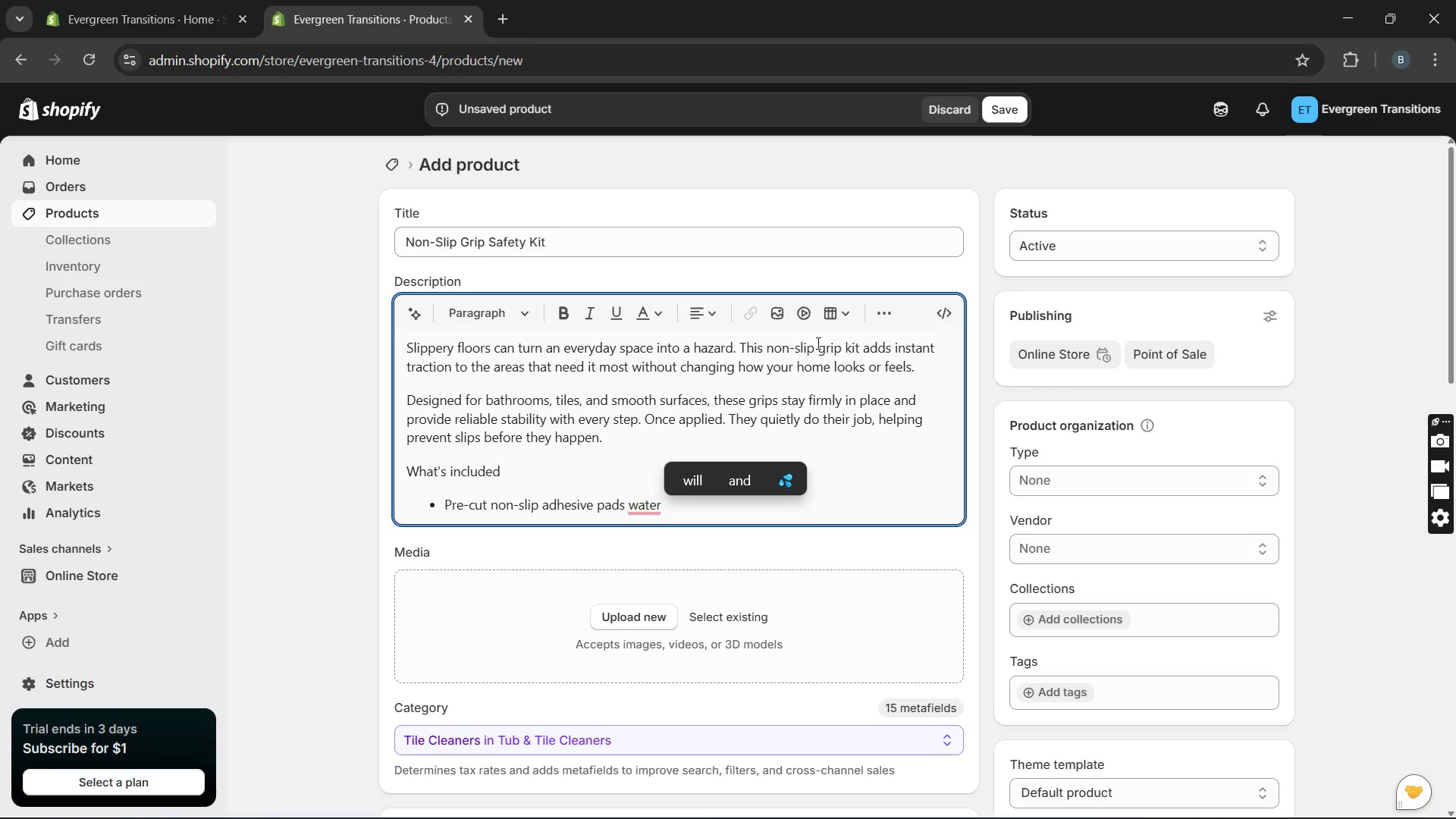 
key(Backspace)
 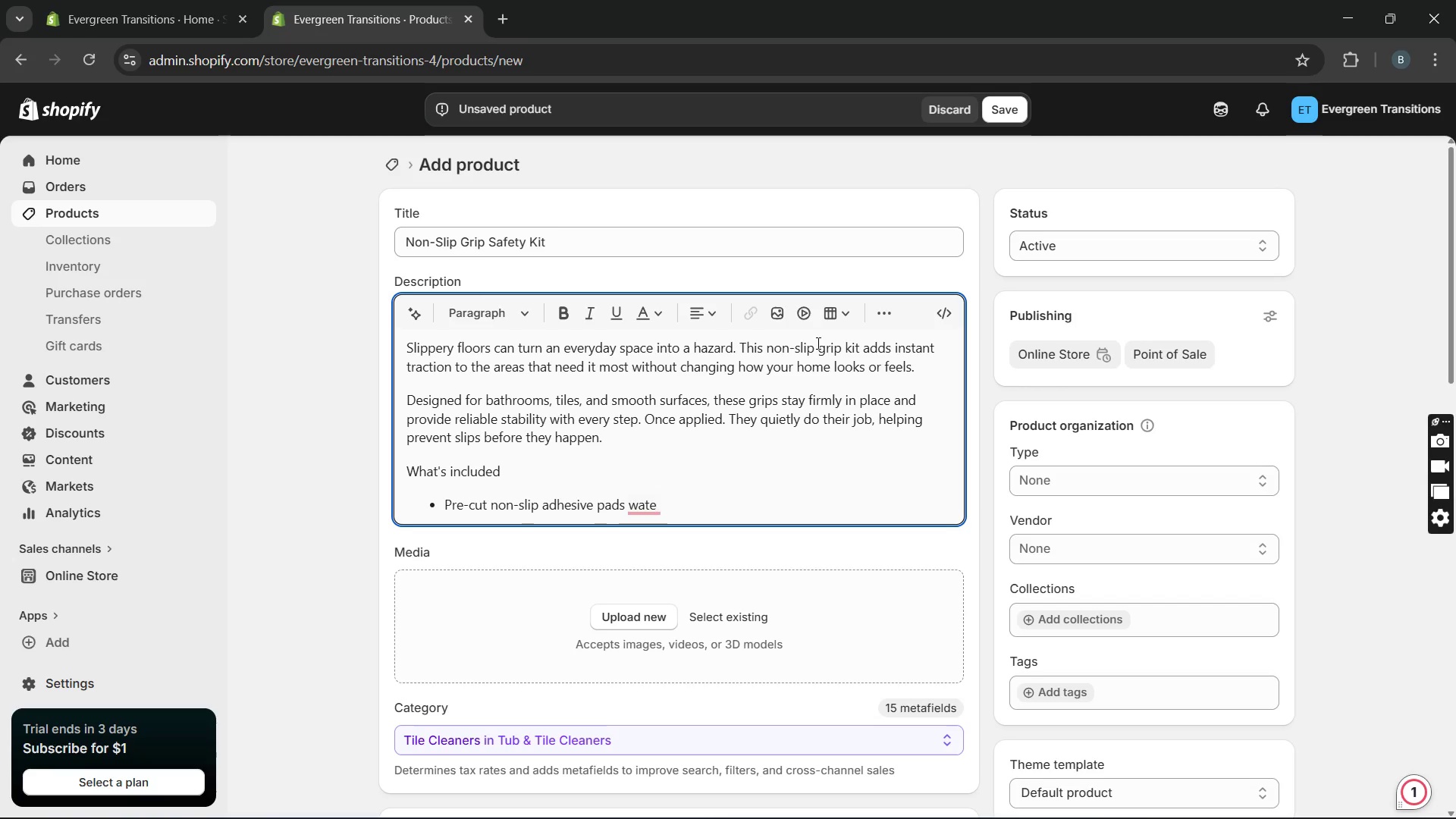 
key(Backspace)
 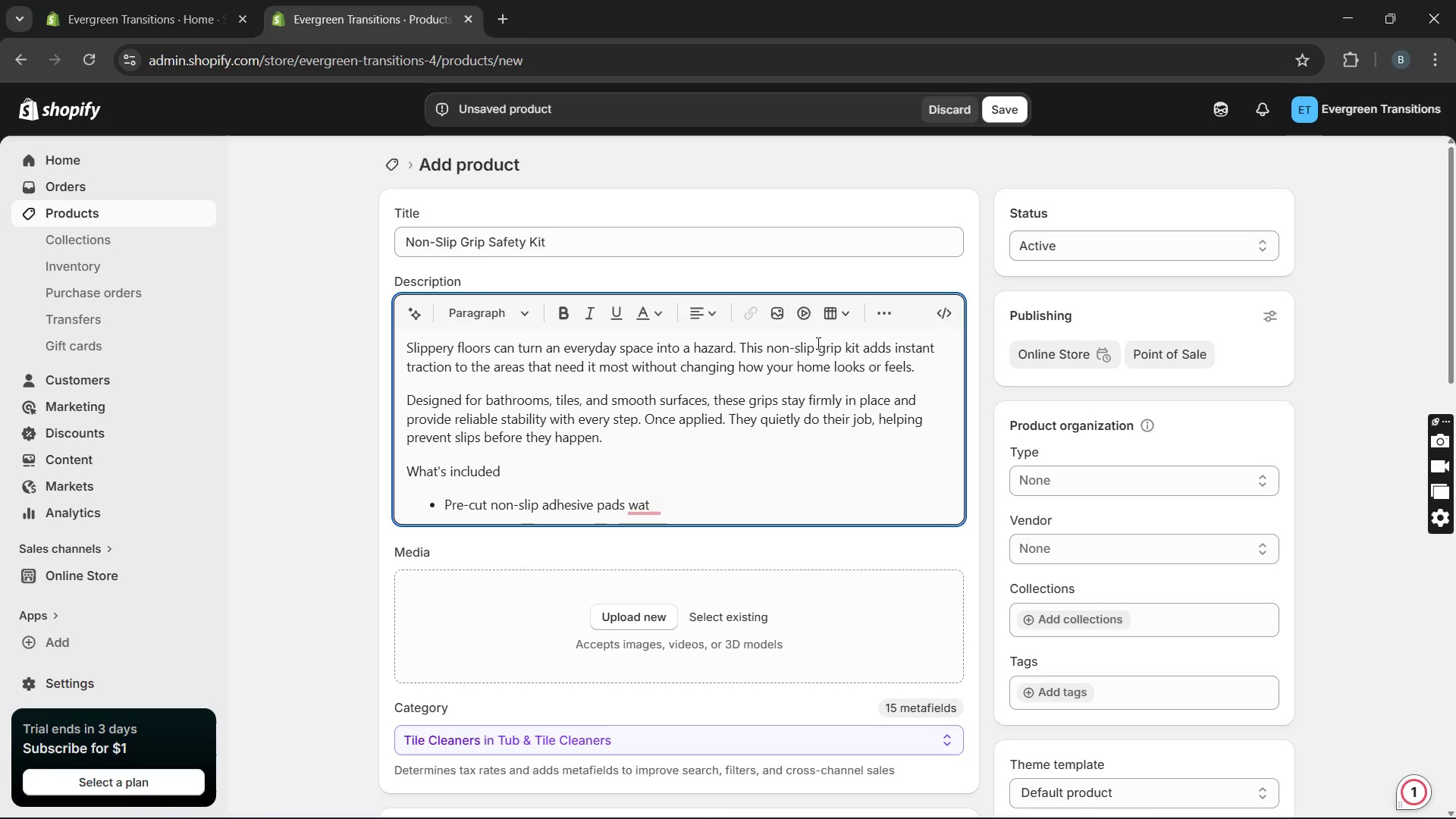 
key(Backspace)
 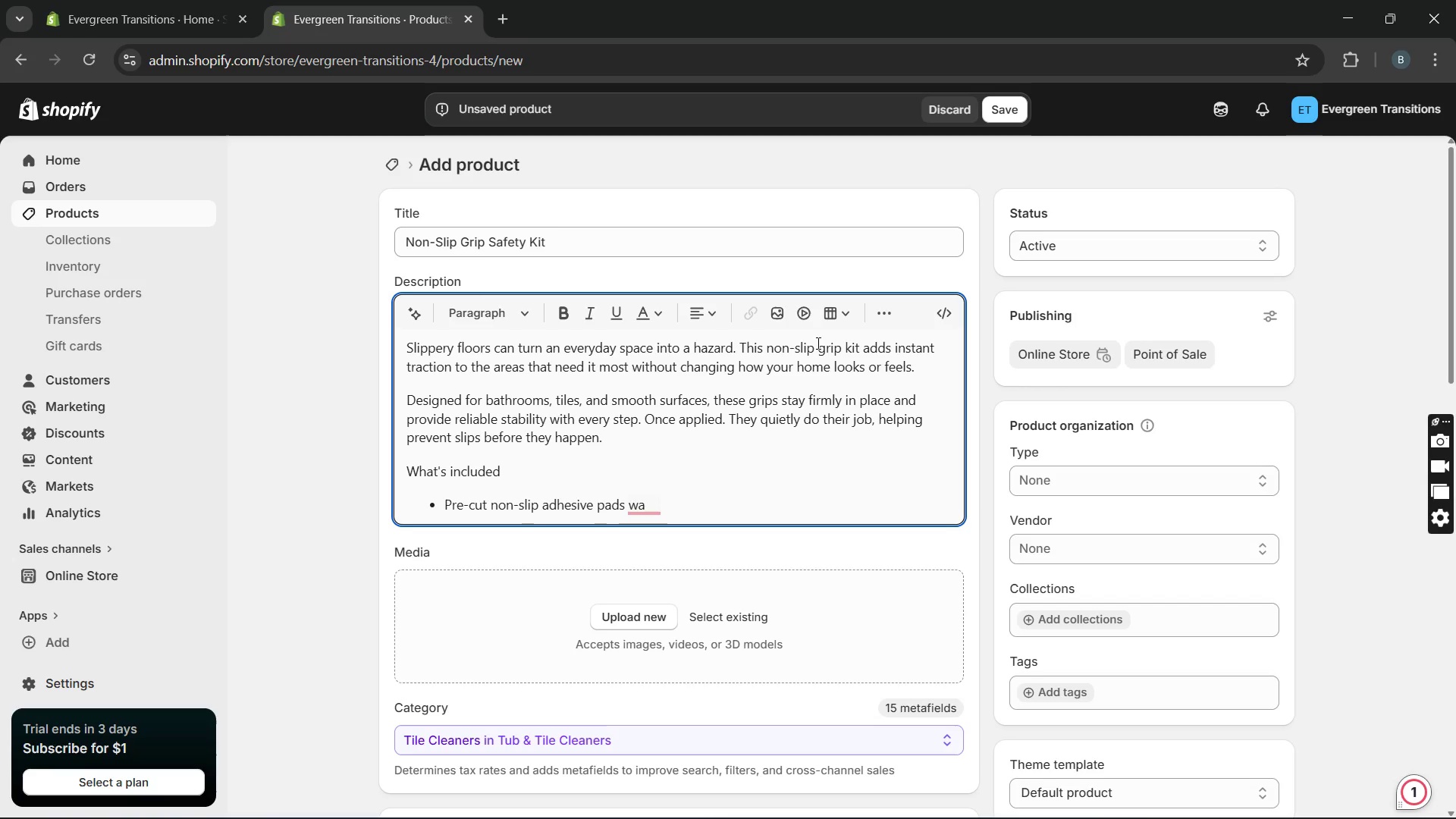 
key(Backspace)
 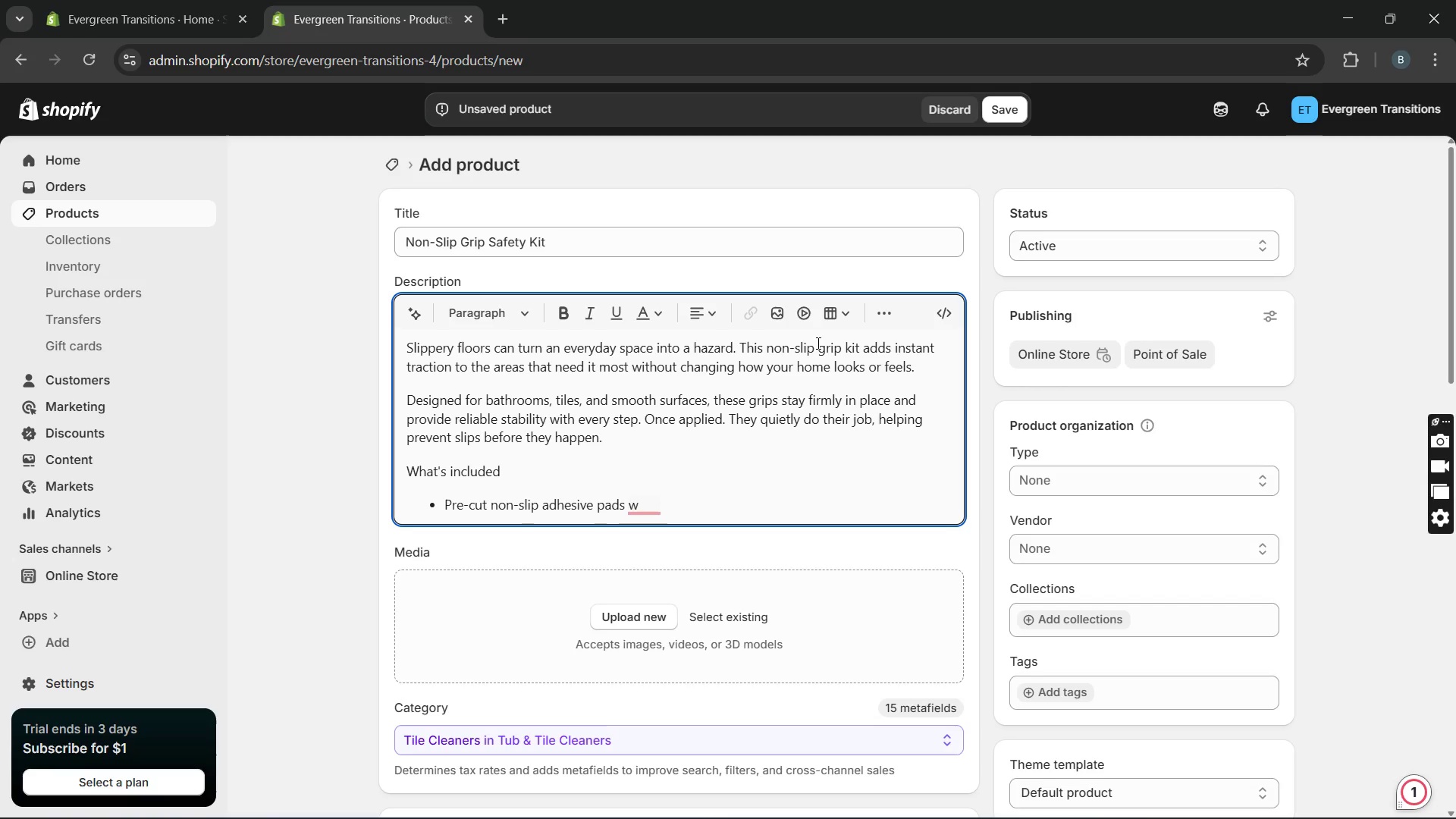 
key(Backspace)
 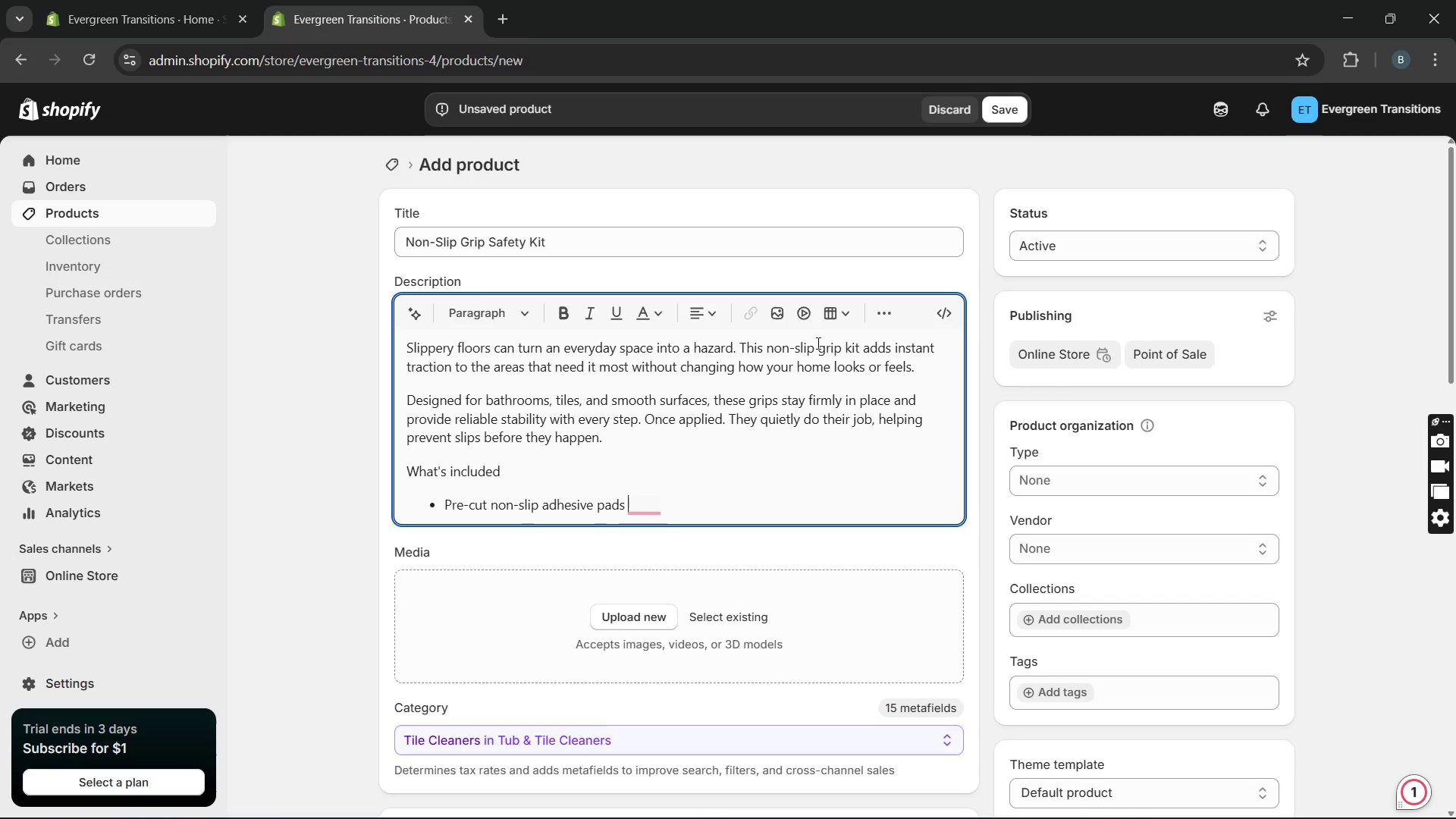 
key(Backspace)
 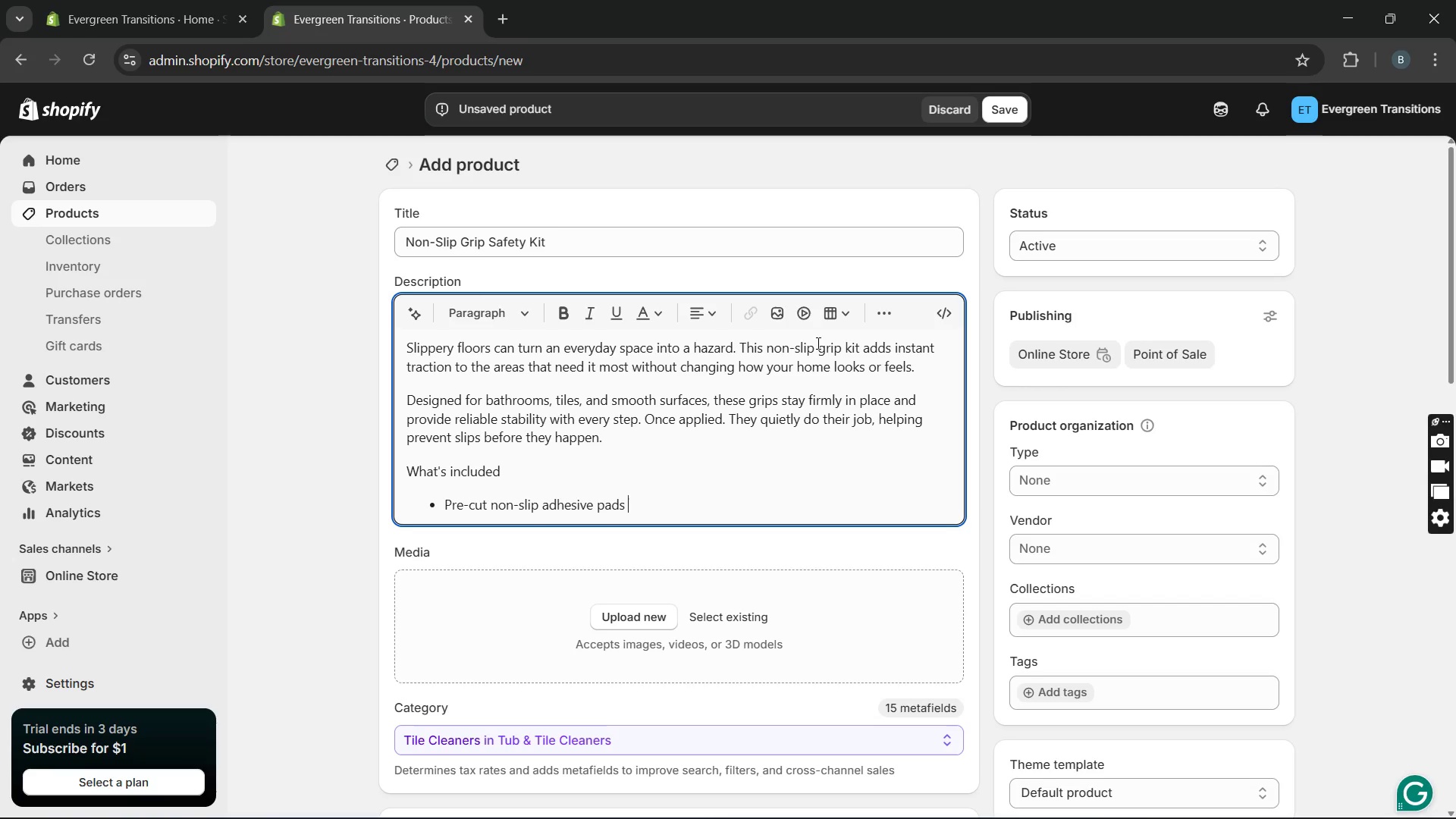 
key(Enter)
 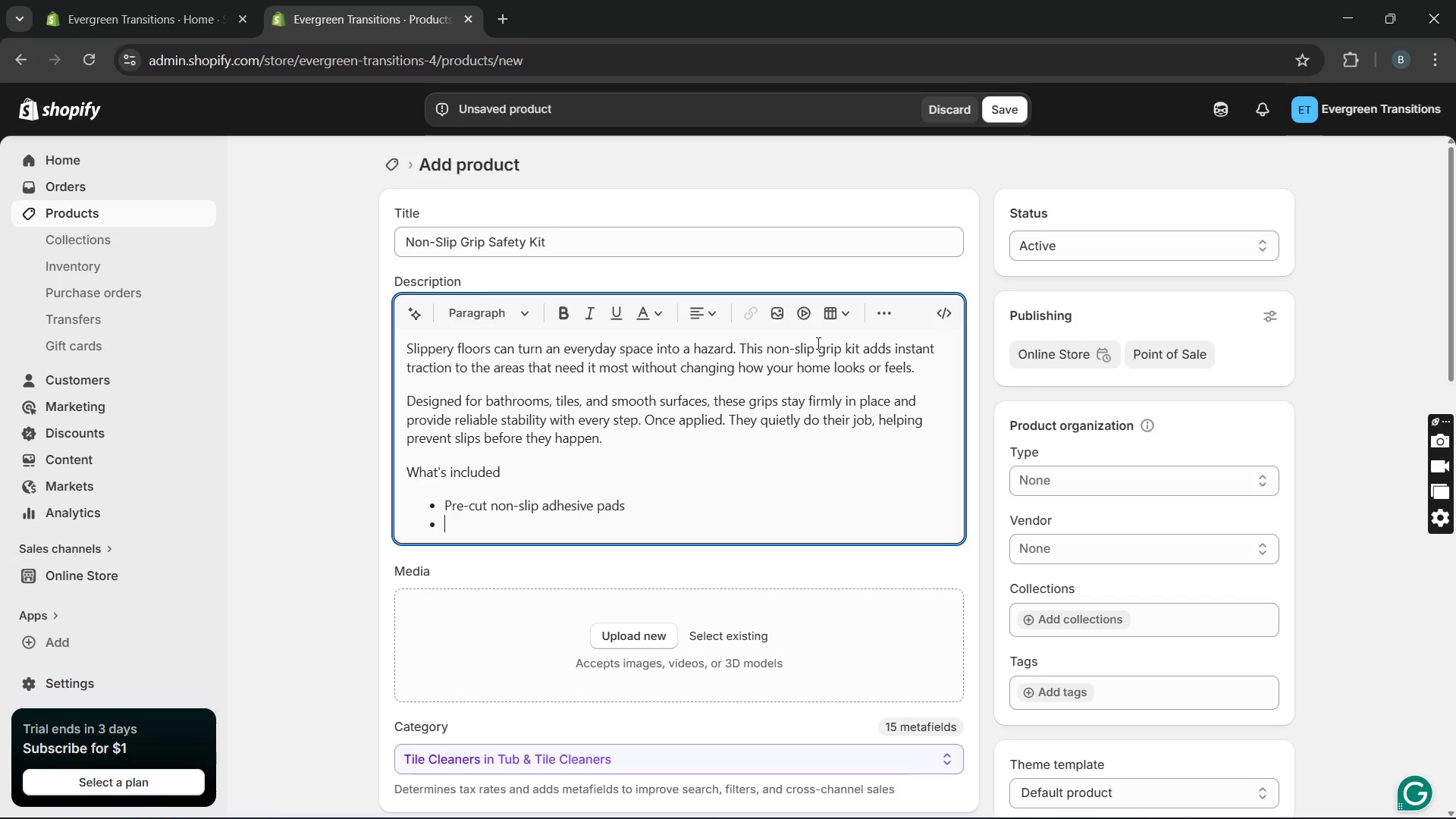 
type(Water )
key(Backspace)
type(-resistant grip strips)
 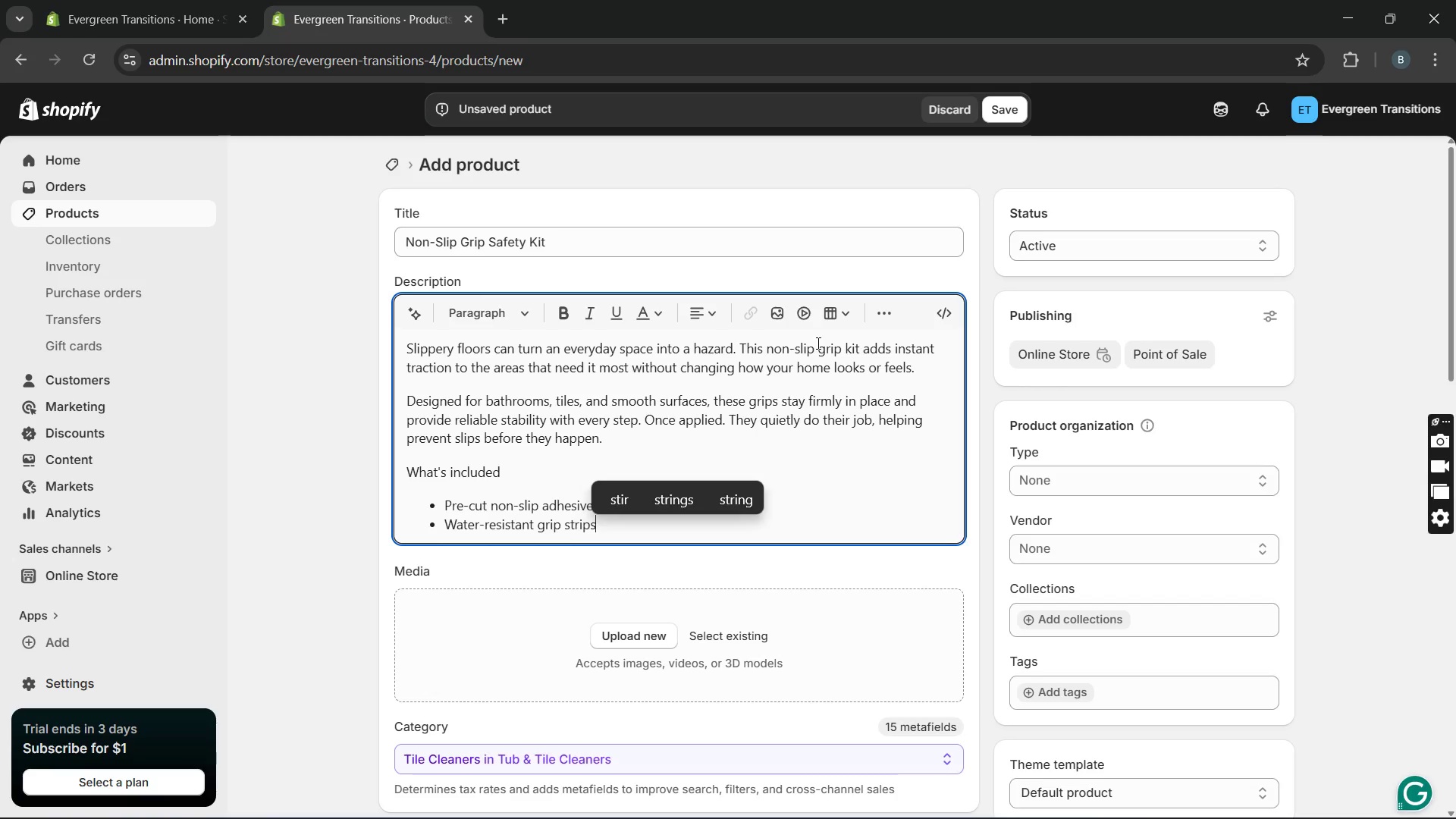 
key(Enter)
 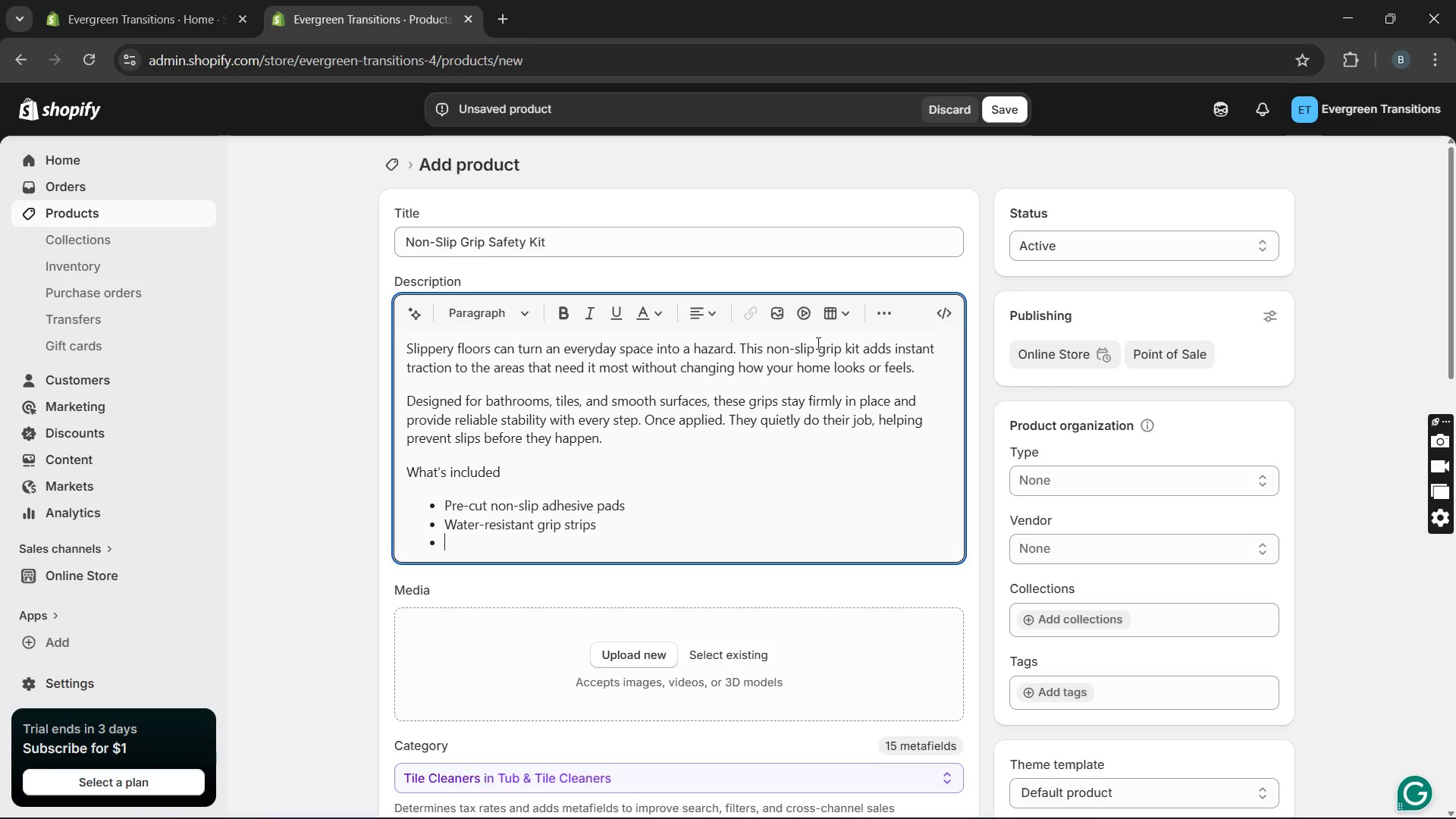 
type(sim)
key(Backspace)
key(Backspace)
key(Backspace)
type(Simple placement )
 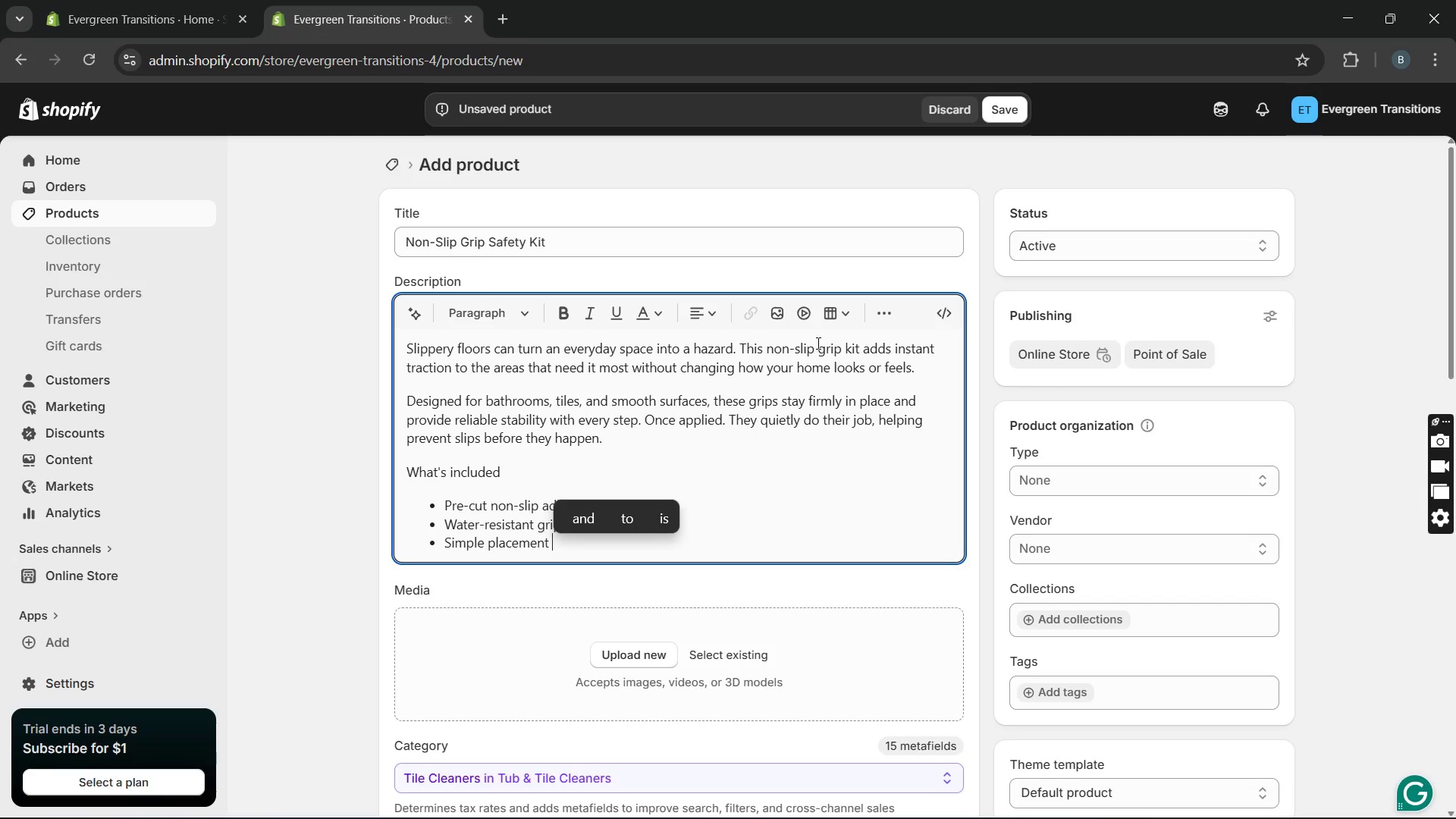 
type(guide)
 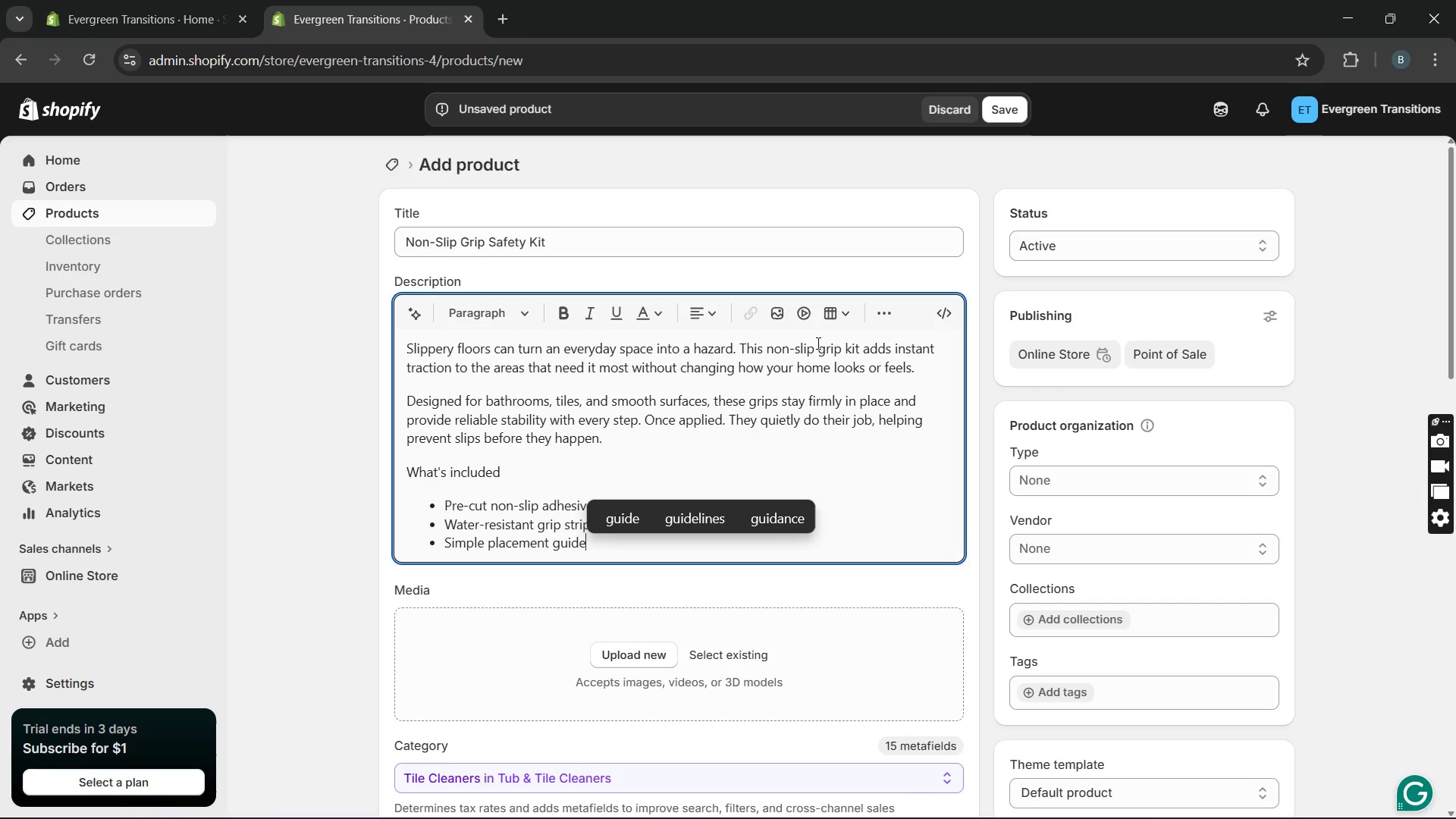 
wait(7.78)
 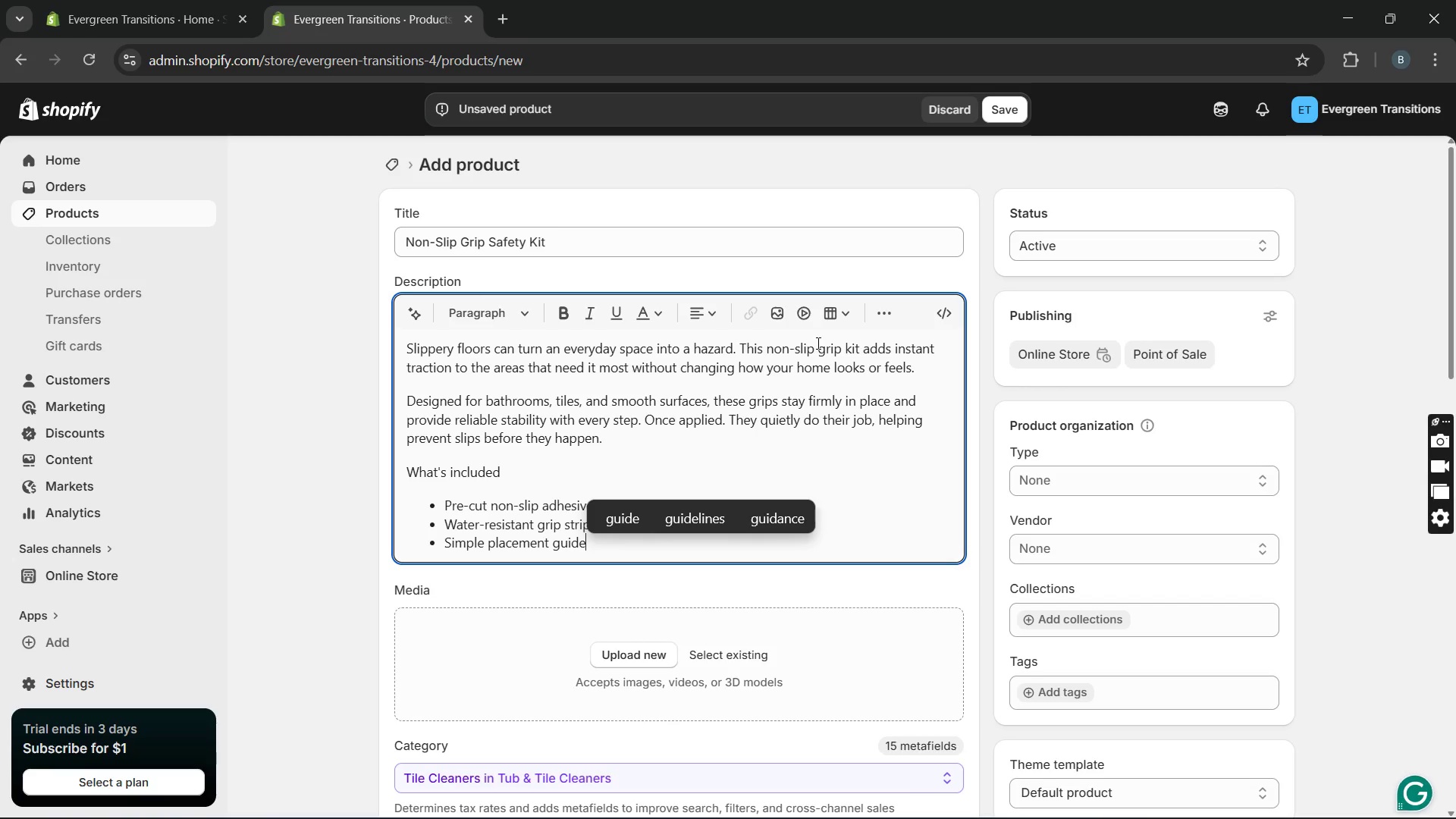 
left_click([639, 649])
 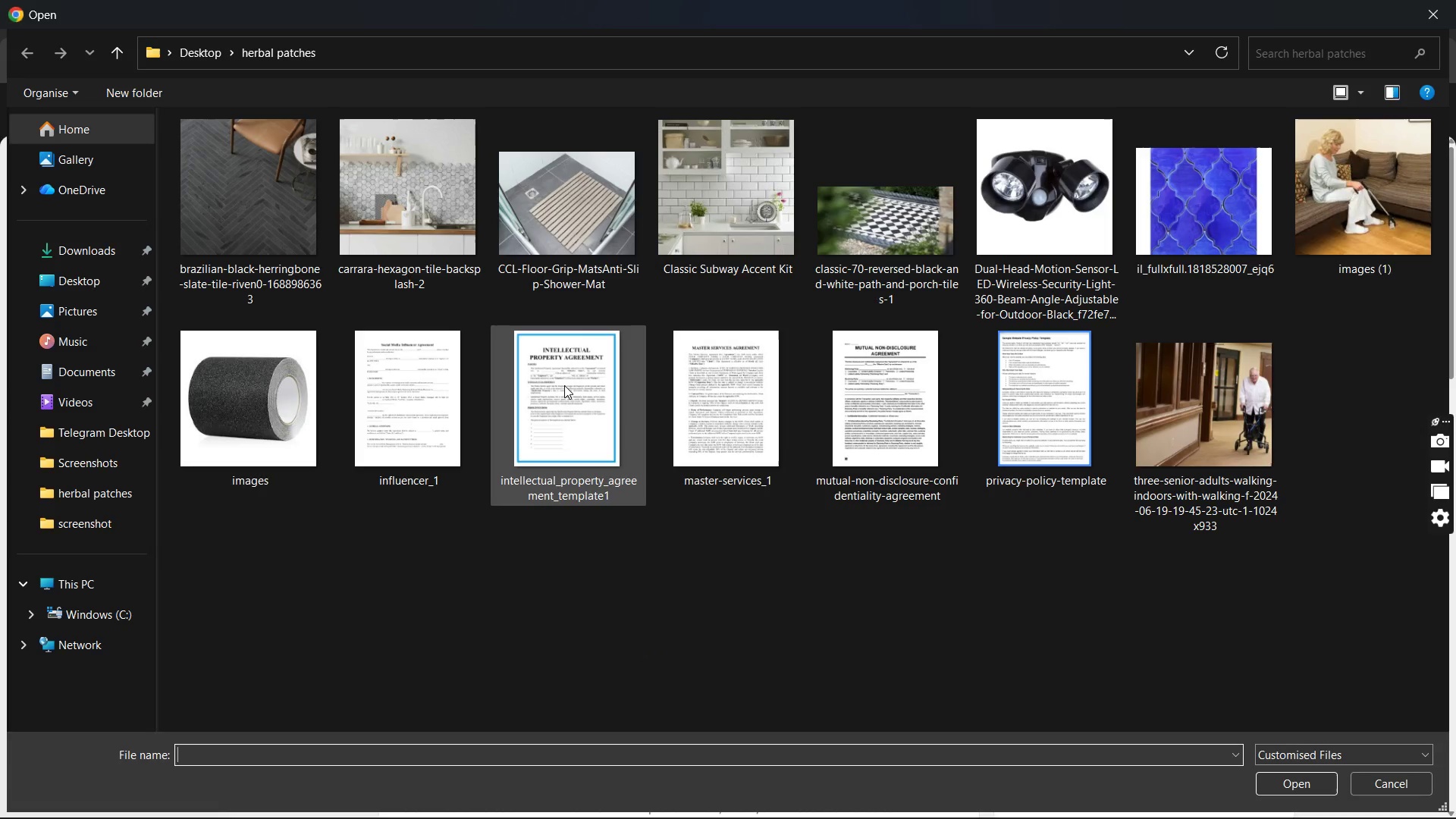 
left_click([588, 240])
 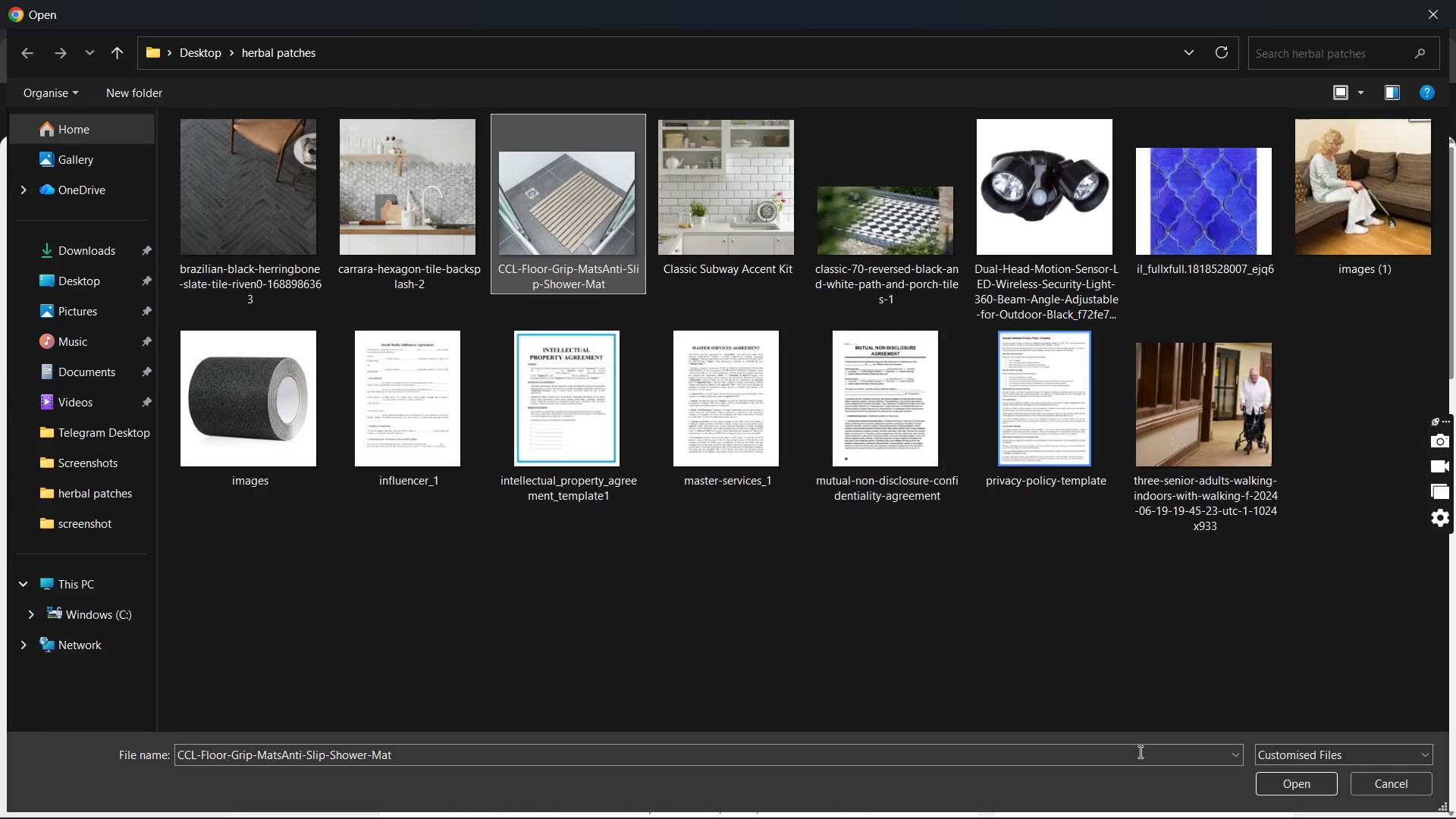 
wait(6.12)
 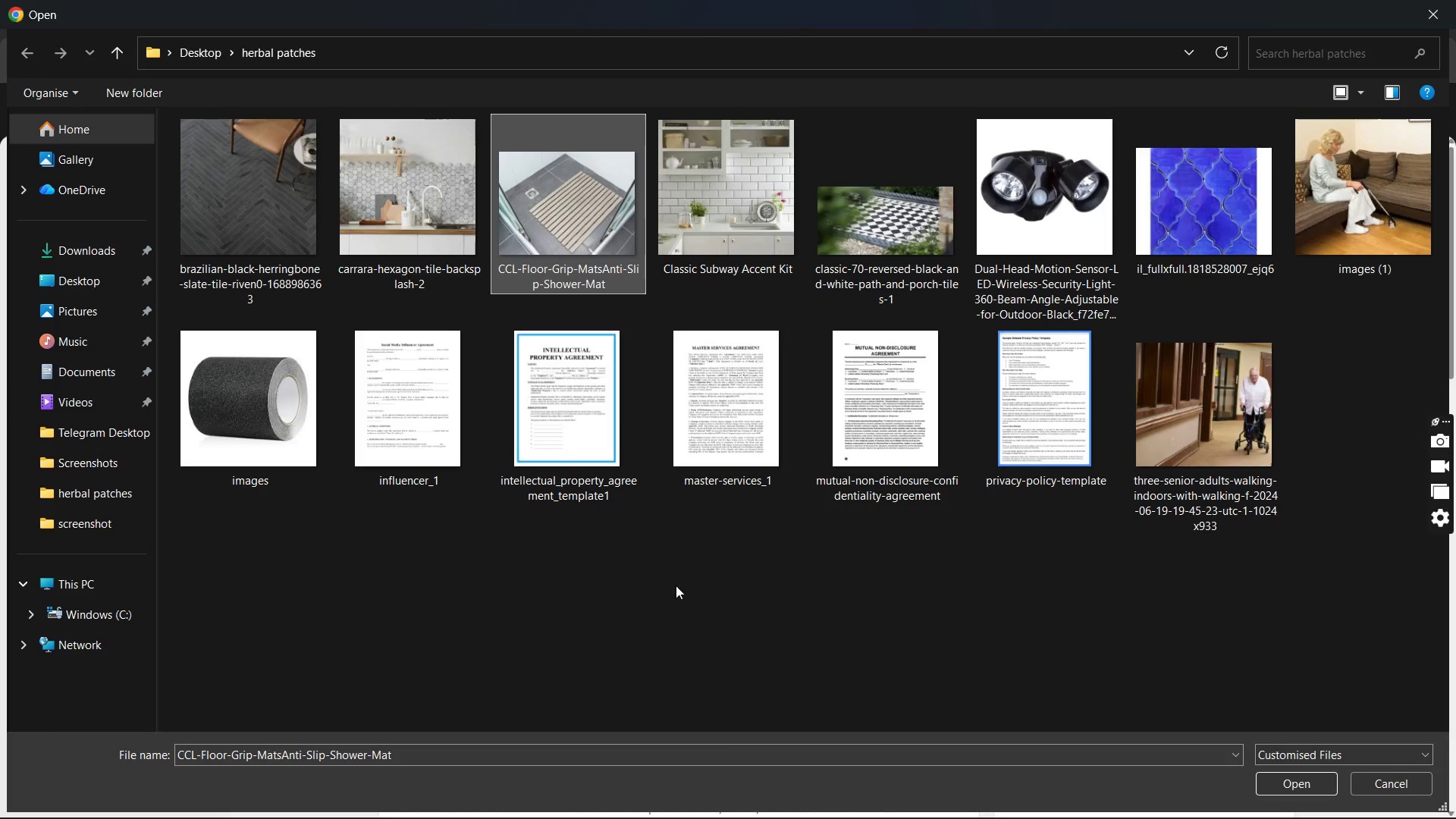 
left_click([1272, 783])
 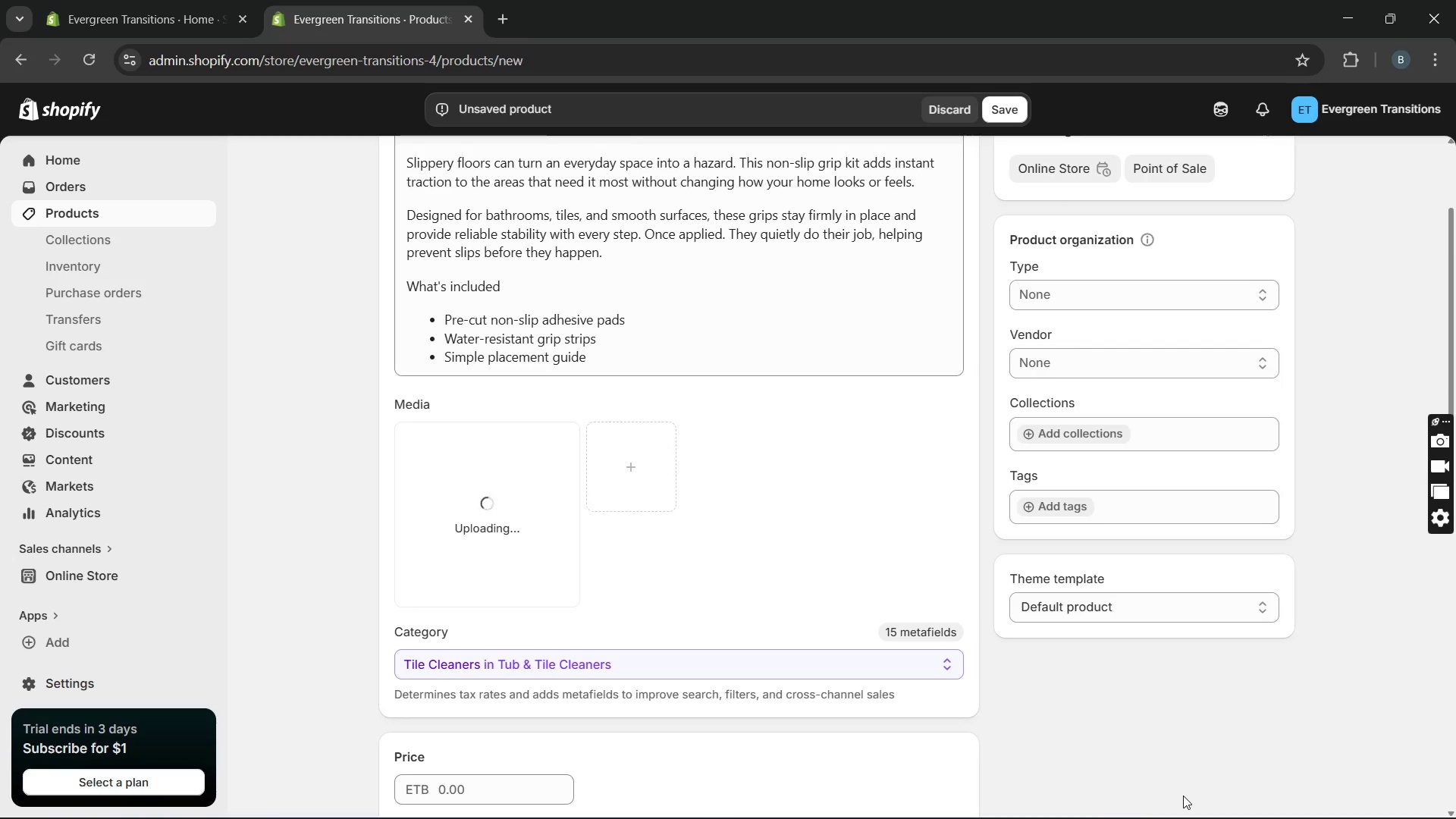 
wait(11.47)
 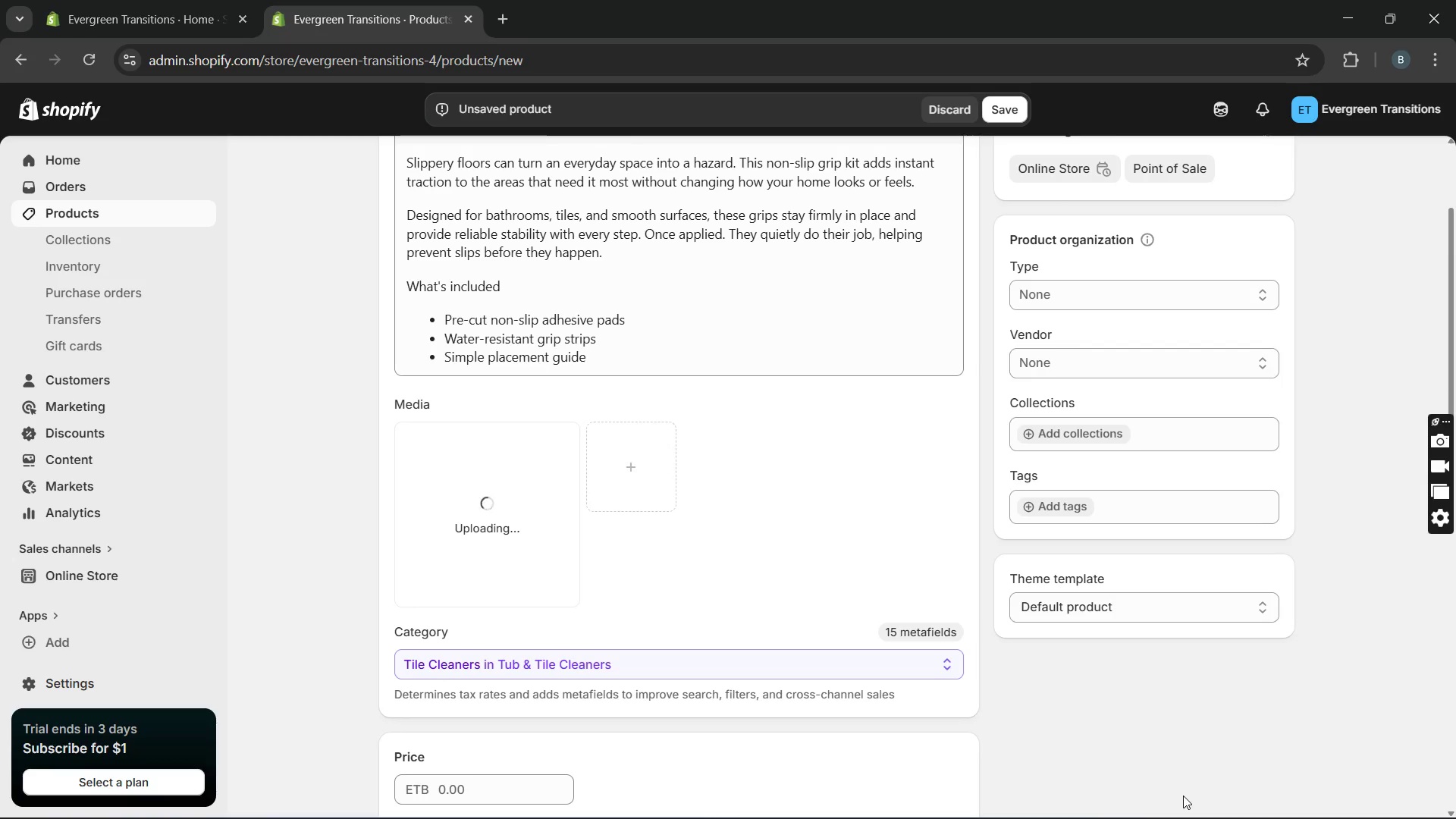 
left_click([455, 804])
 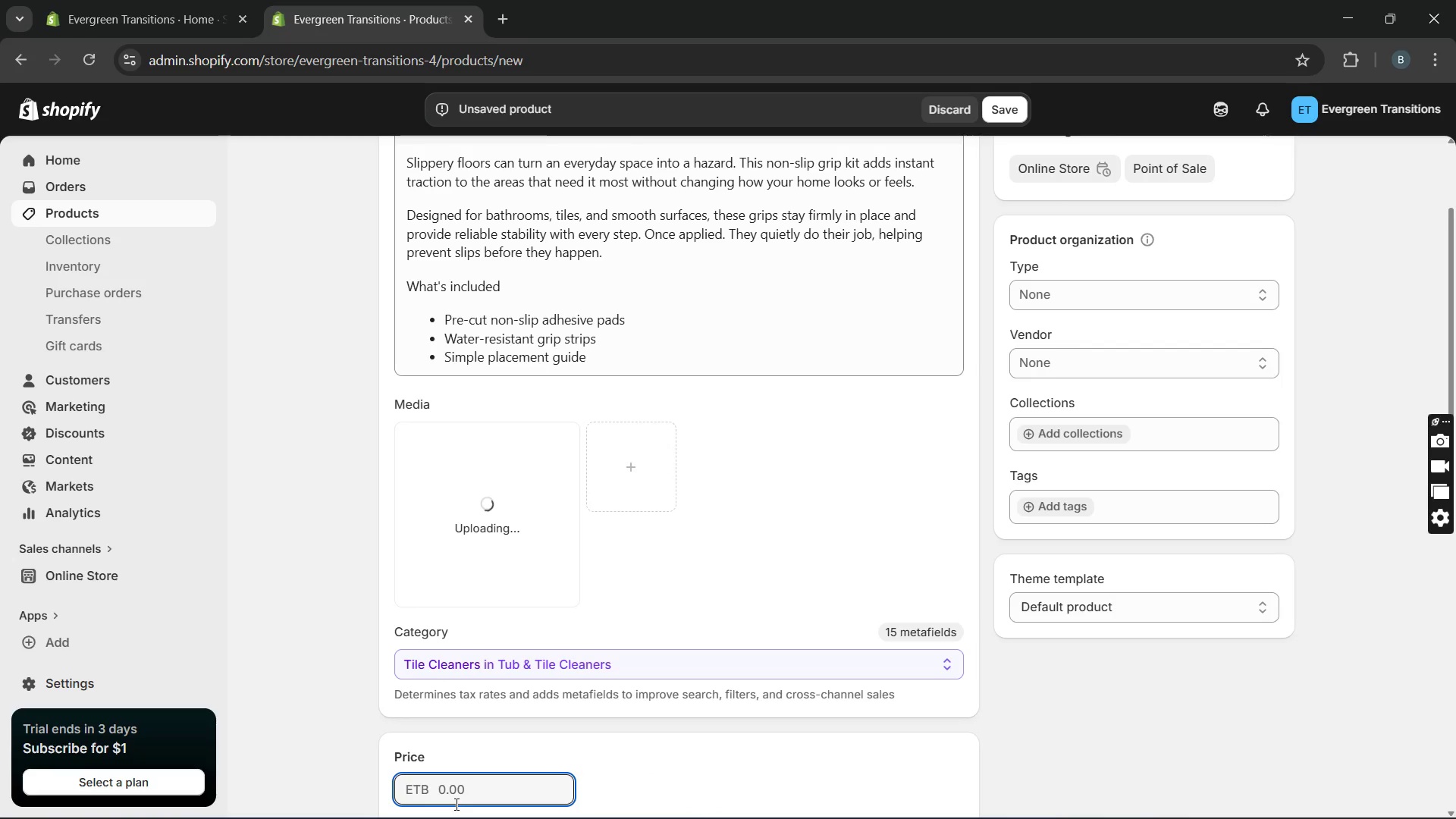 
type(29.99)
 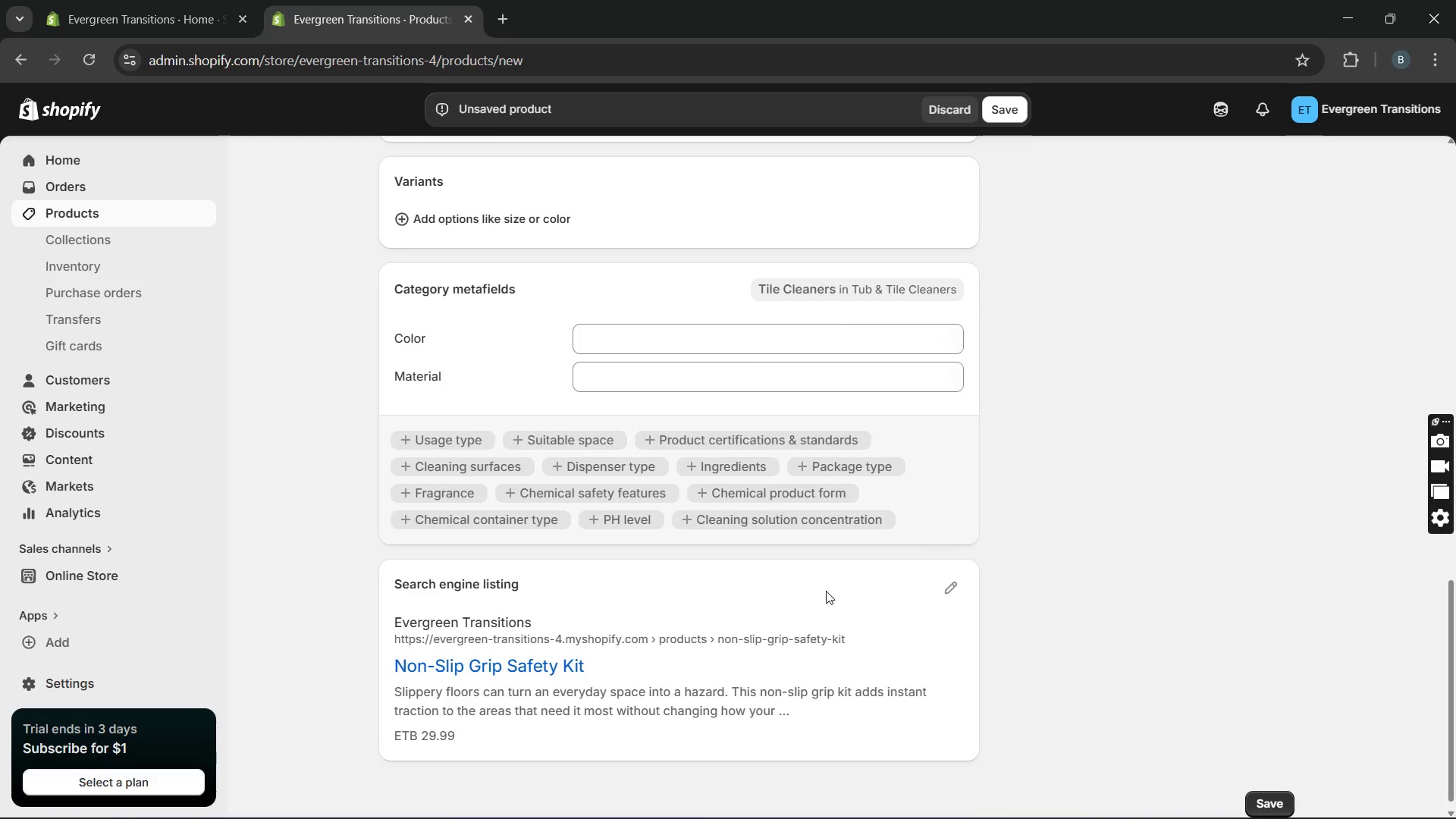 
left_click([952, 595])
 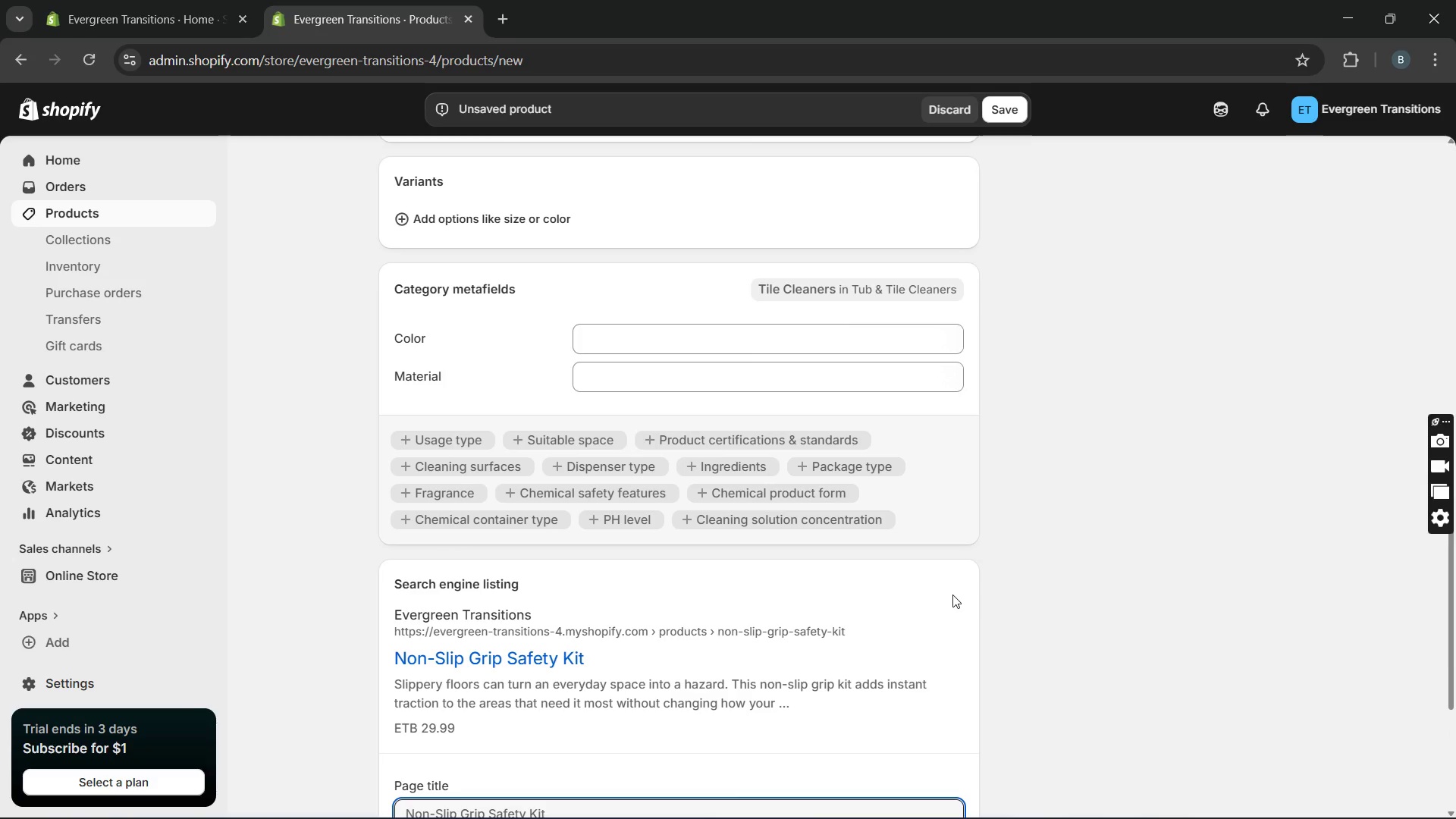 
wait(11.05)
 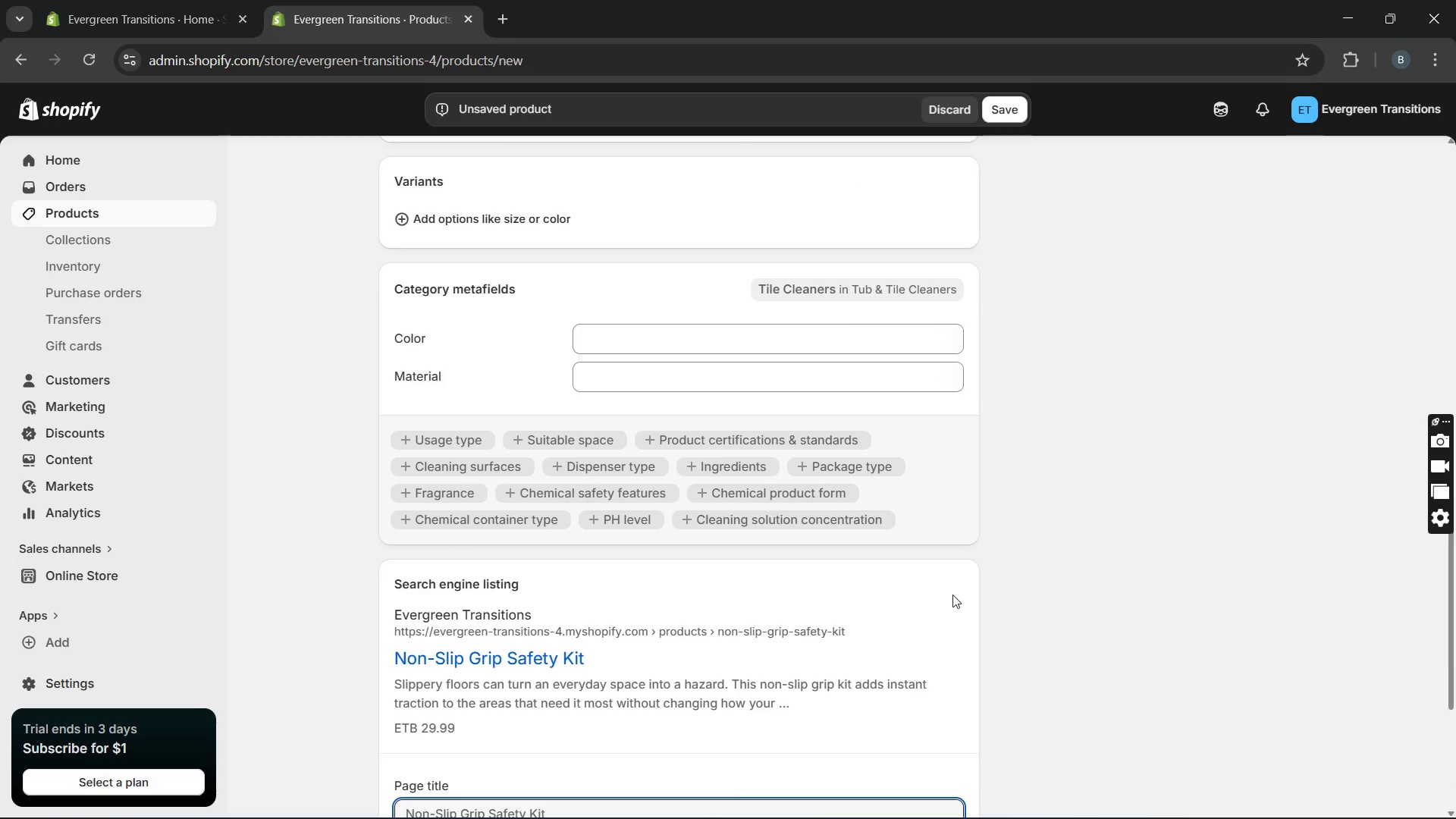 
key(CapsLock)
 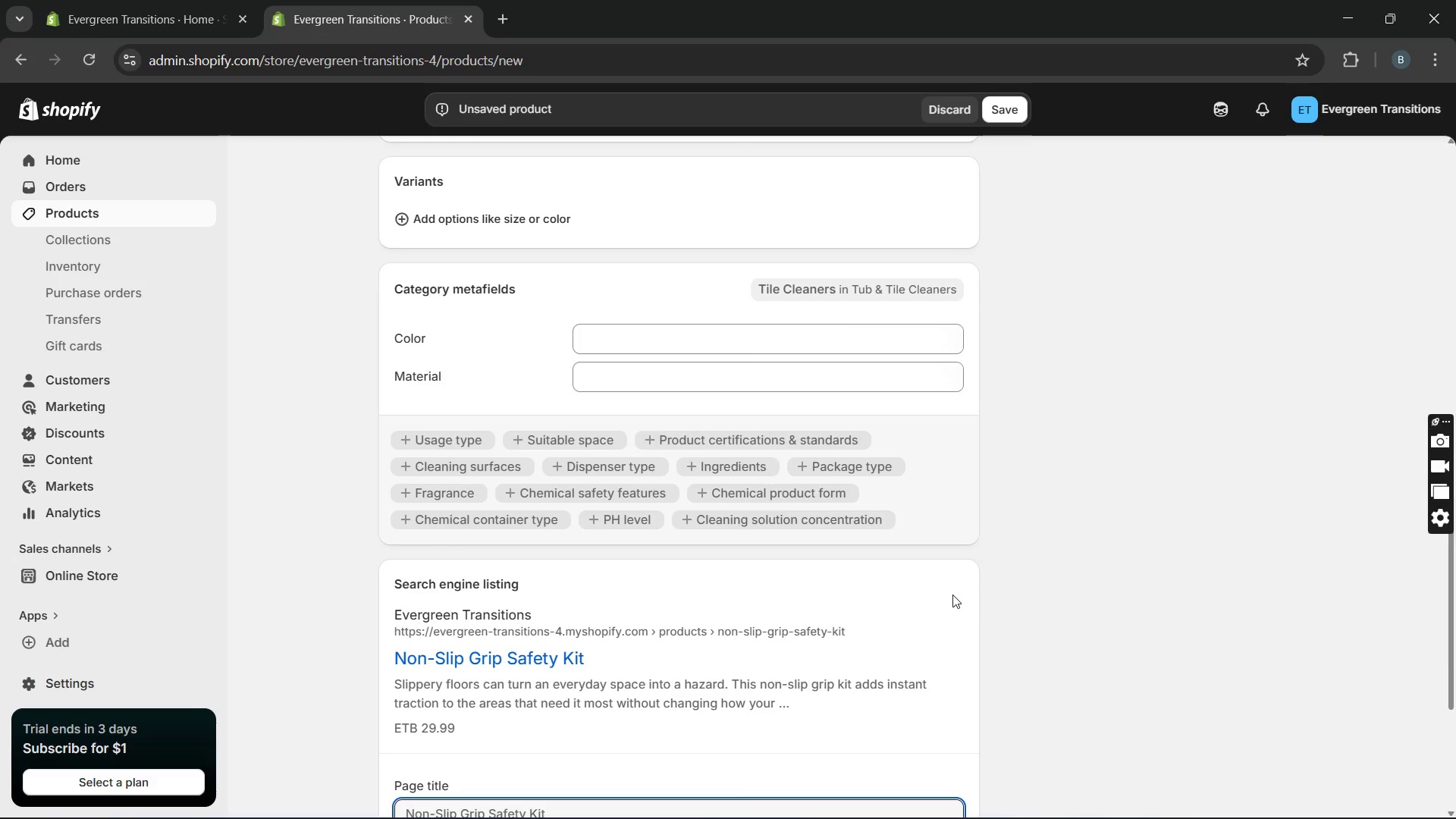 
key(N)
 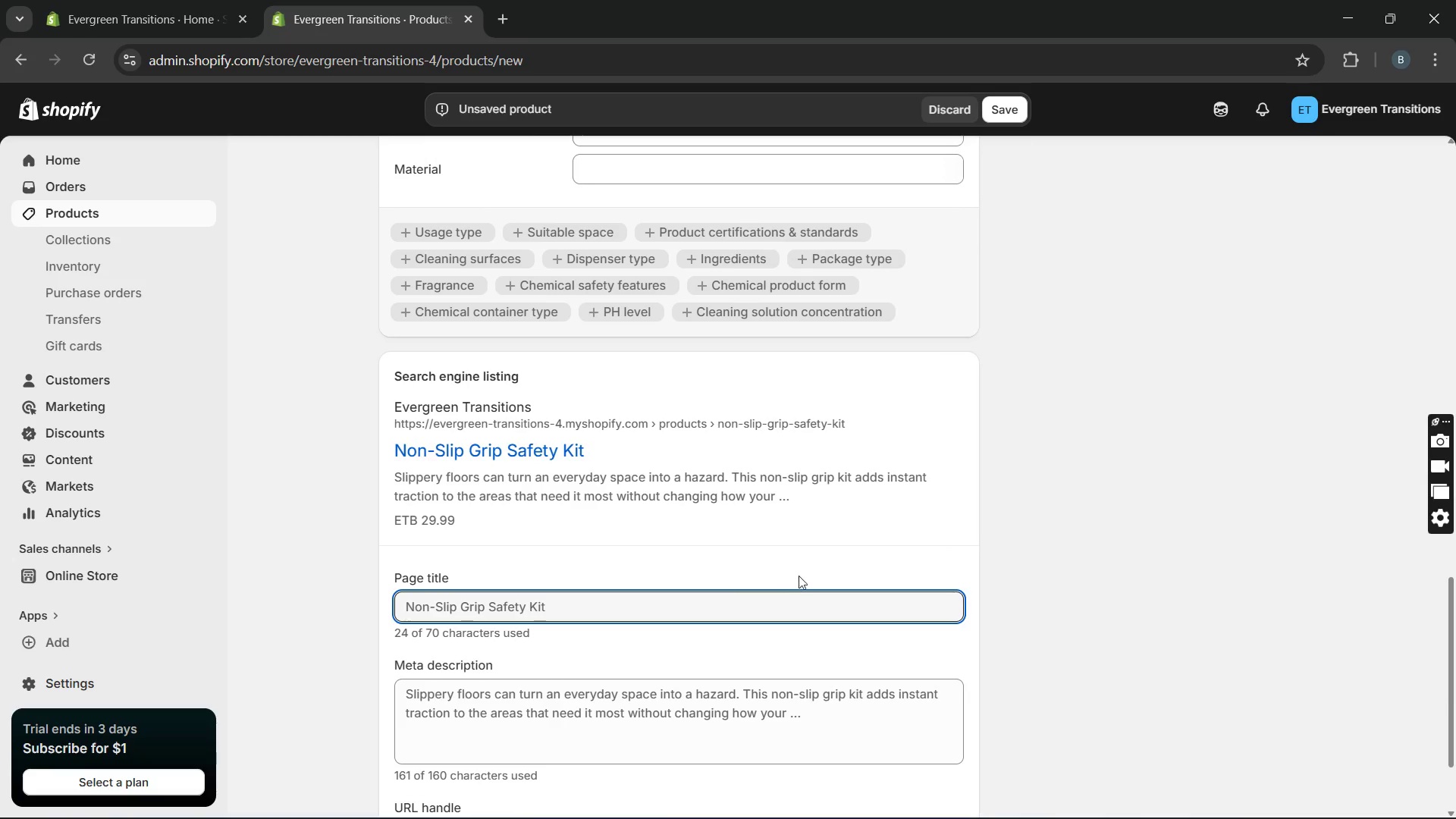 
left_click([794, 582])
 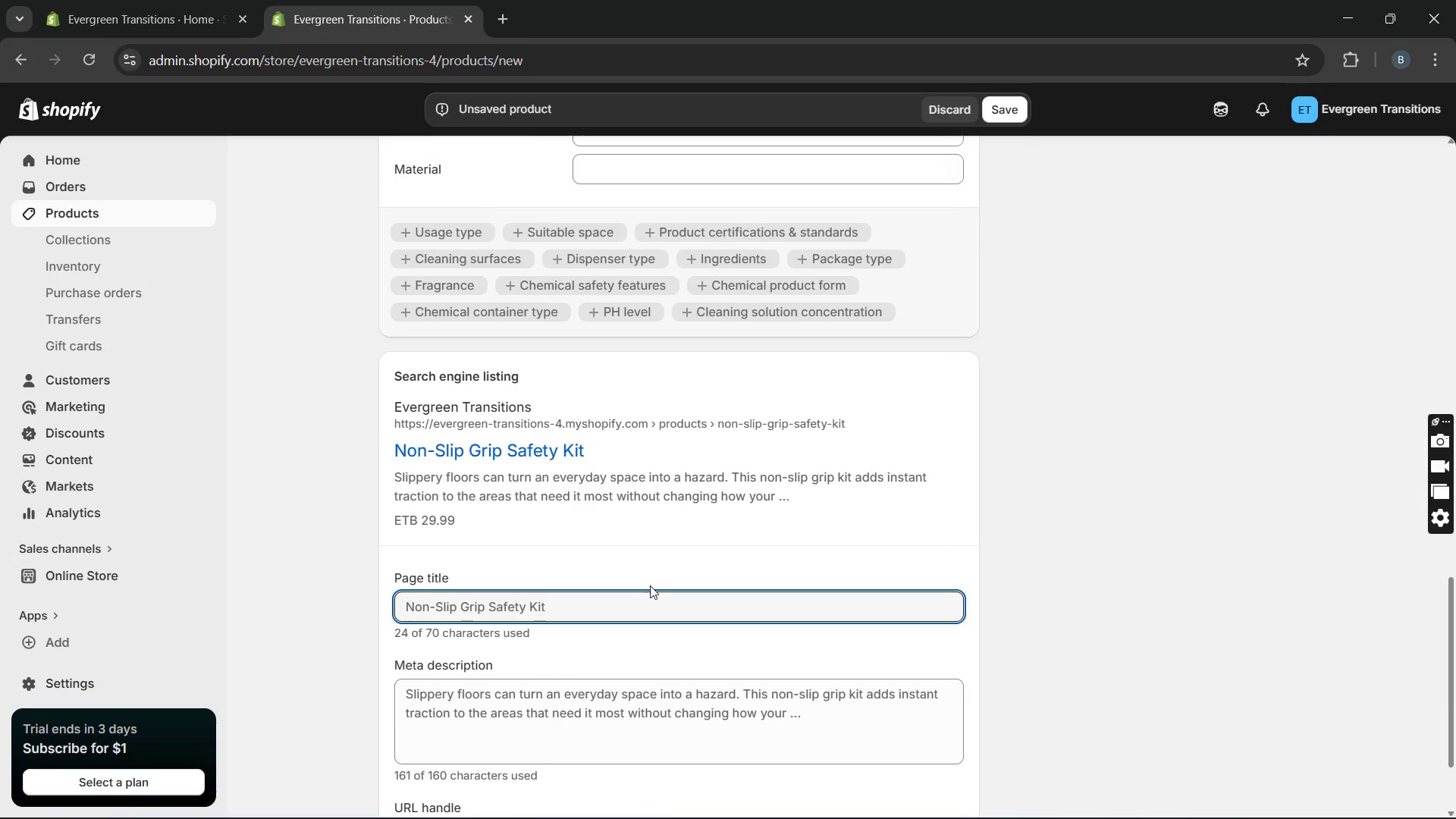 
left_click_drag(start_coordinate=[635, 610], to_coordinate=[458, 609])
 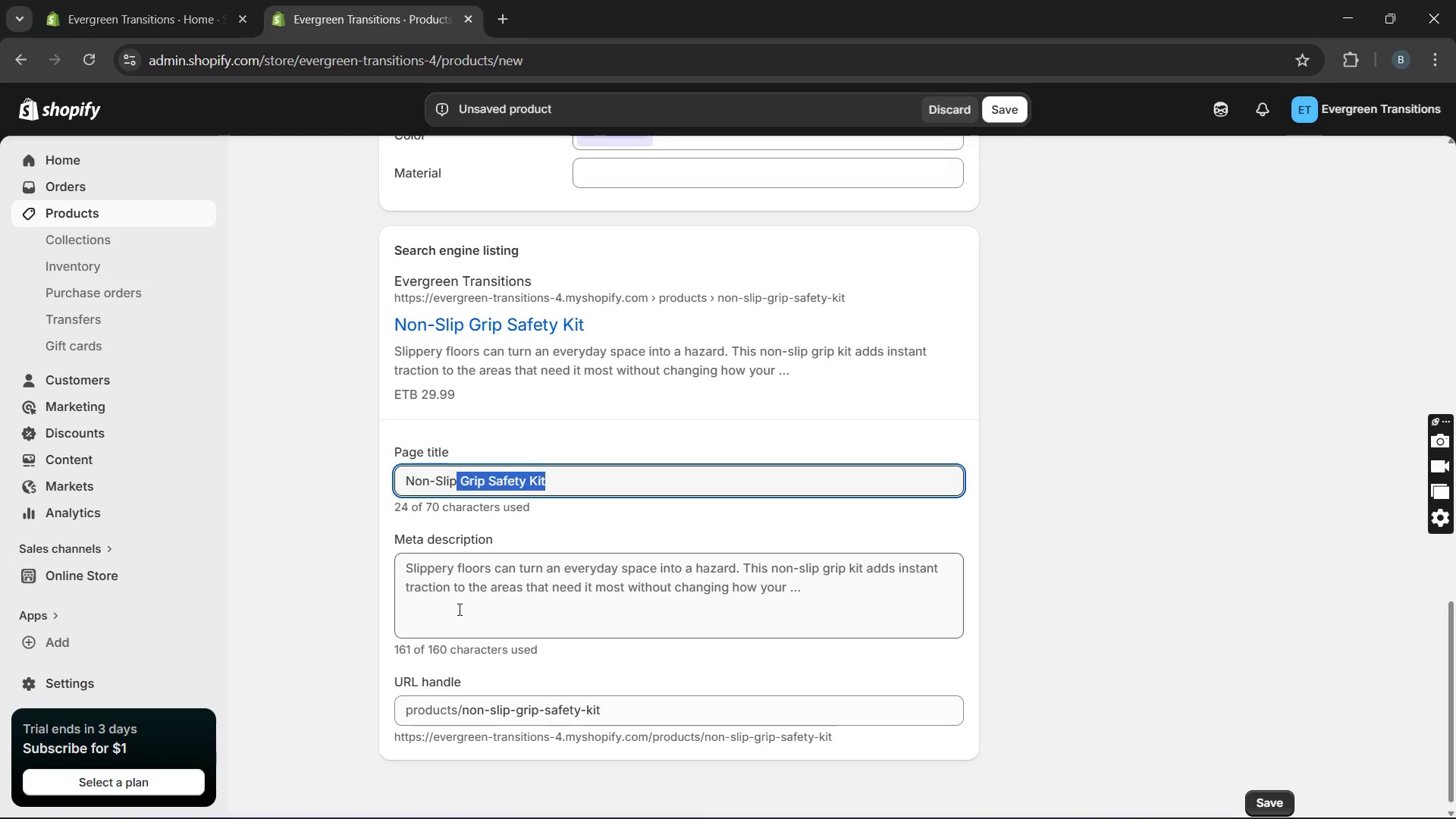 
type( Floor gr)
key(Backspace)
key(Backspace)
type(Grip for )
 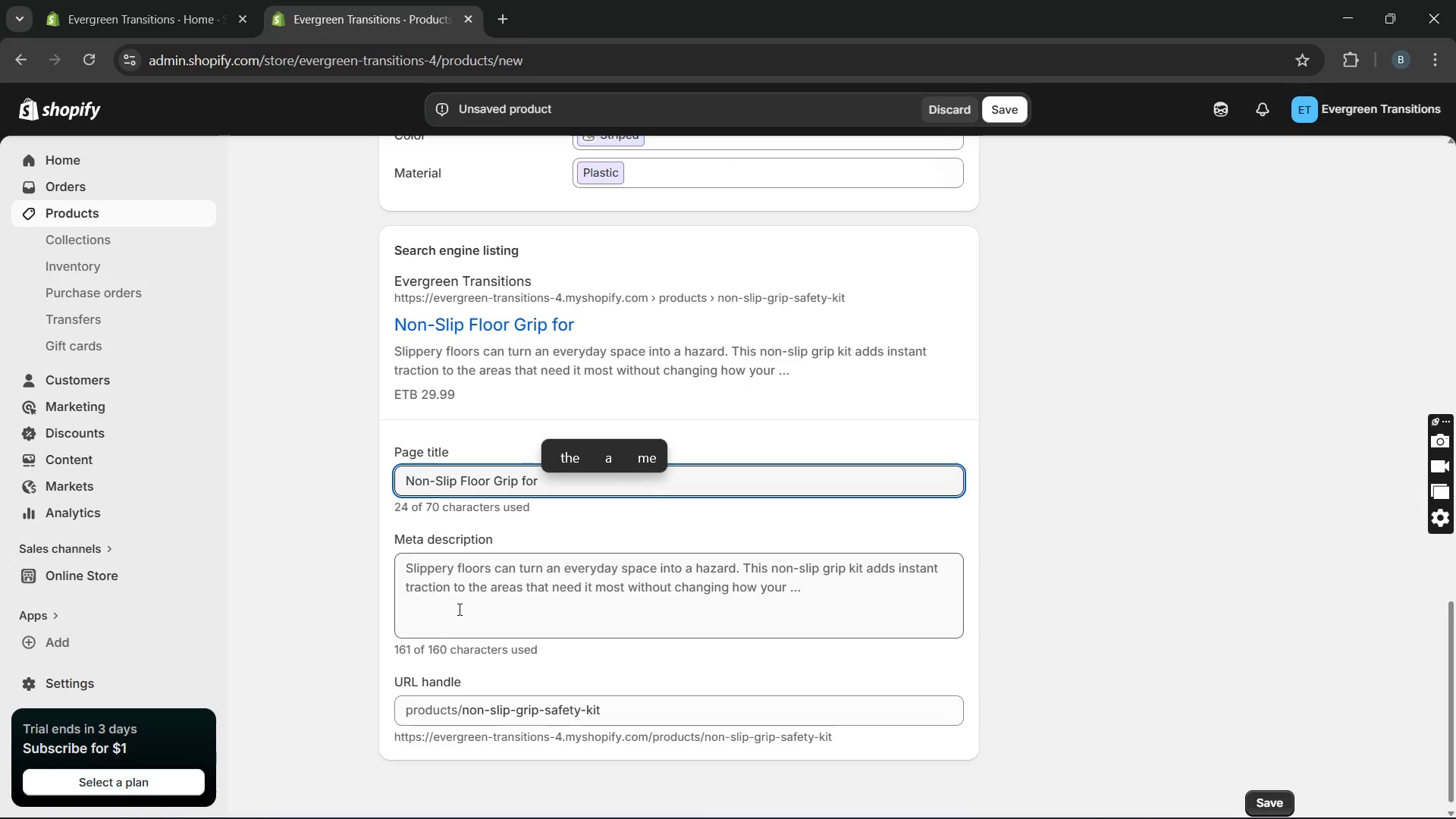 
type(e)
key(Backspace)
type(Elderly [Break] Bathrr)
key(Backspace)
type(oom & Home safety KI)
key(Backspace)
type(it)
 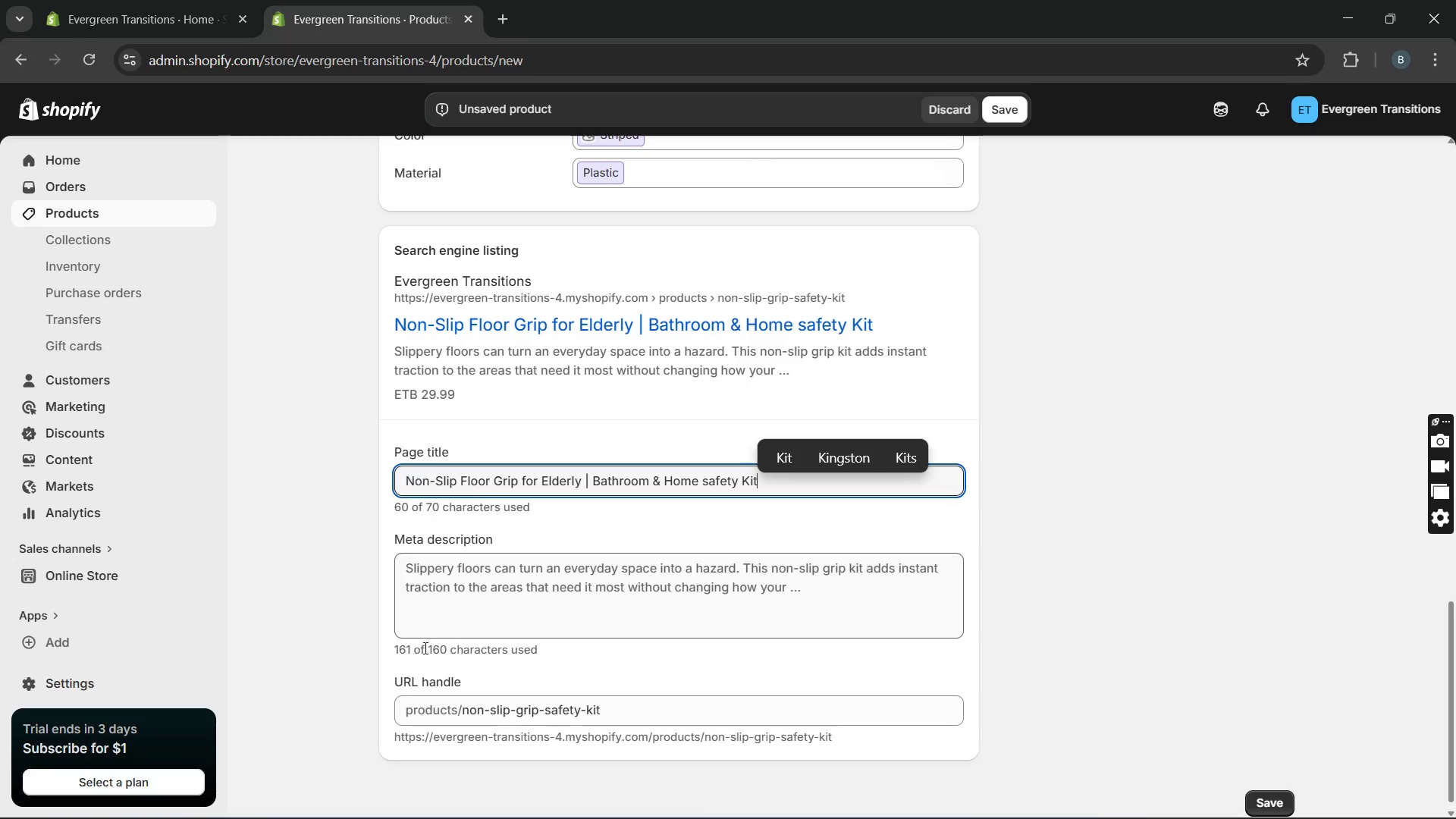 
double_click([428, 581])
 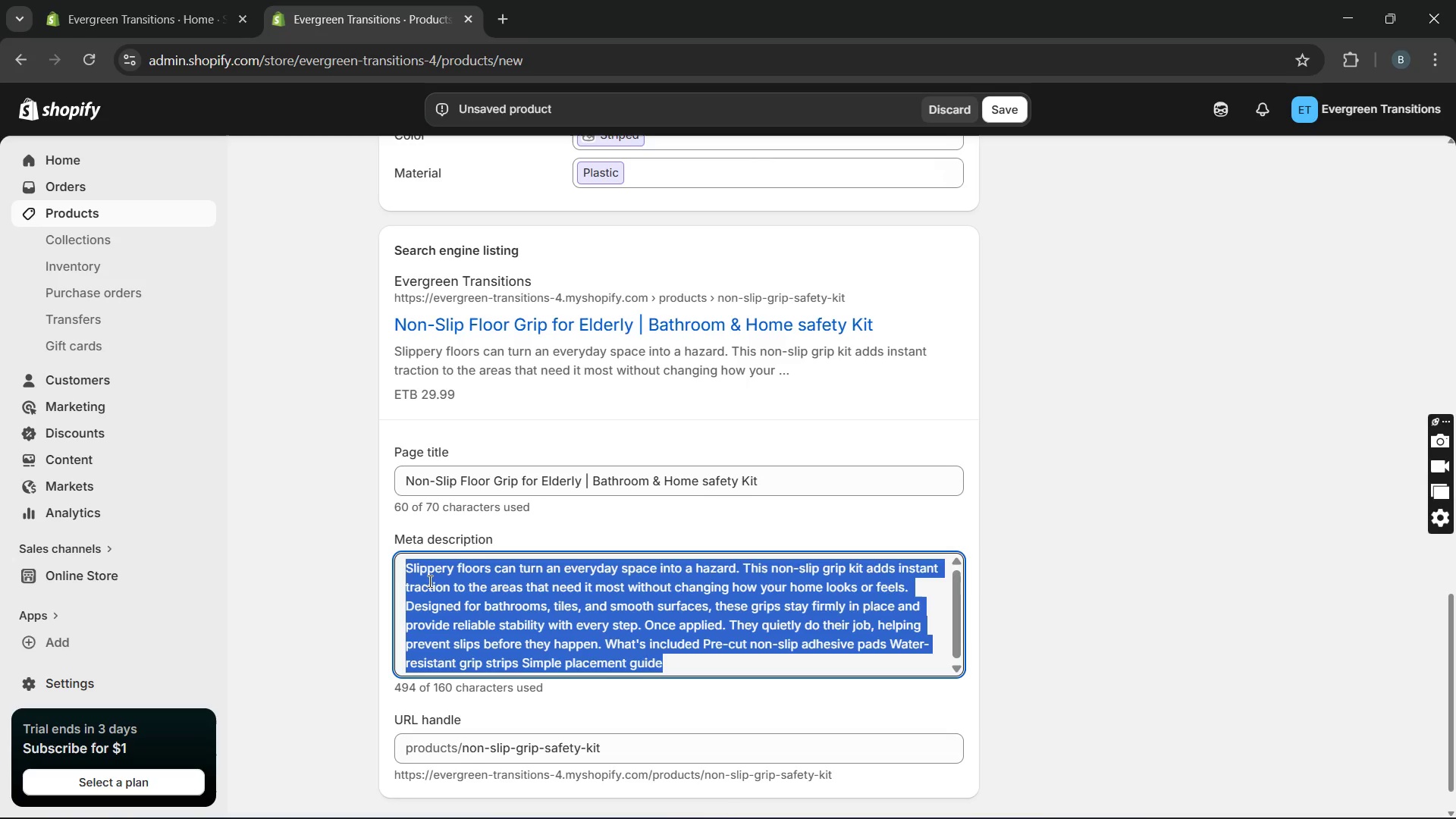 
triple_click([428, 581])
 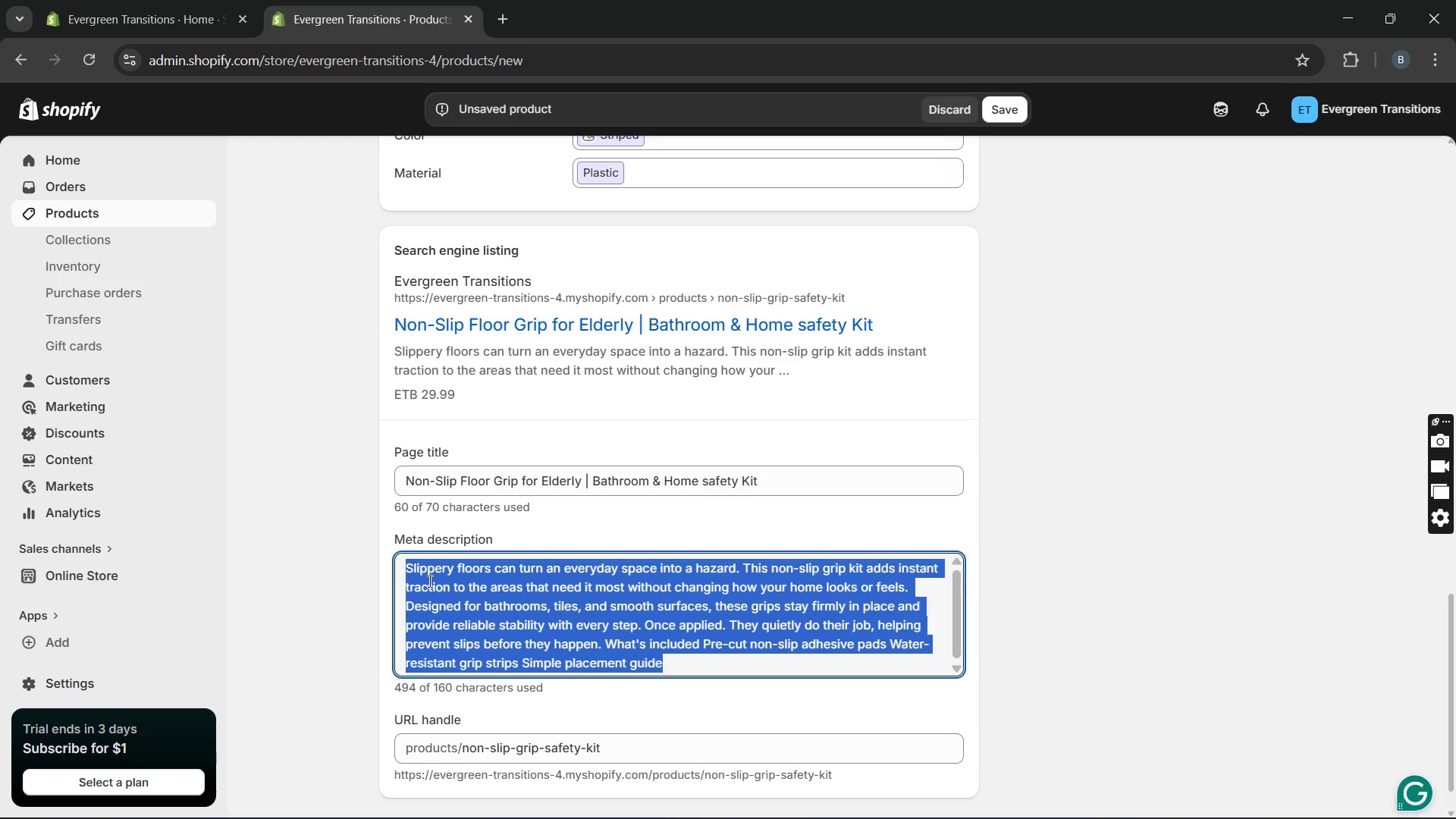 
type(Reduce slips and falls with non slip grip pads for )
 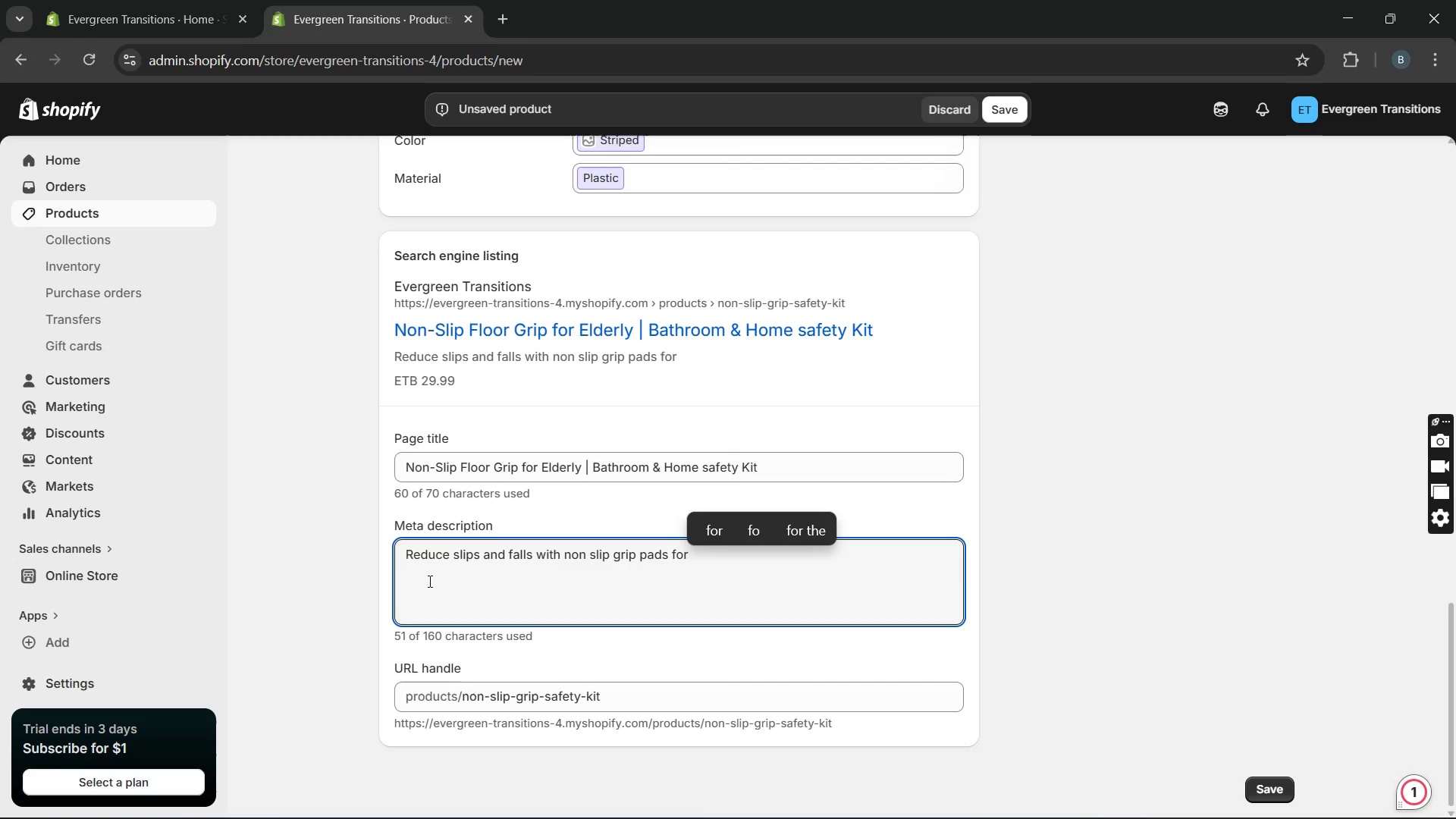 
wait(13.69)
 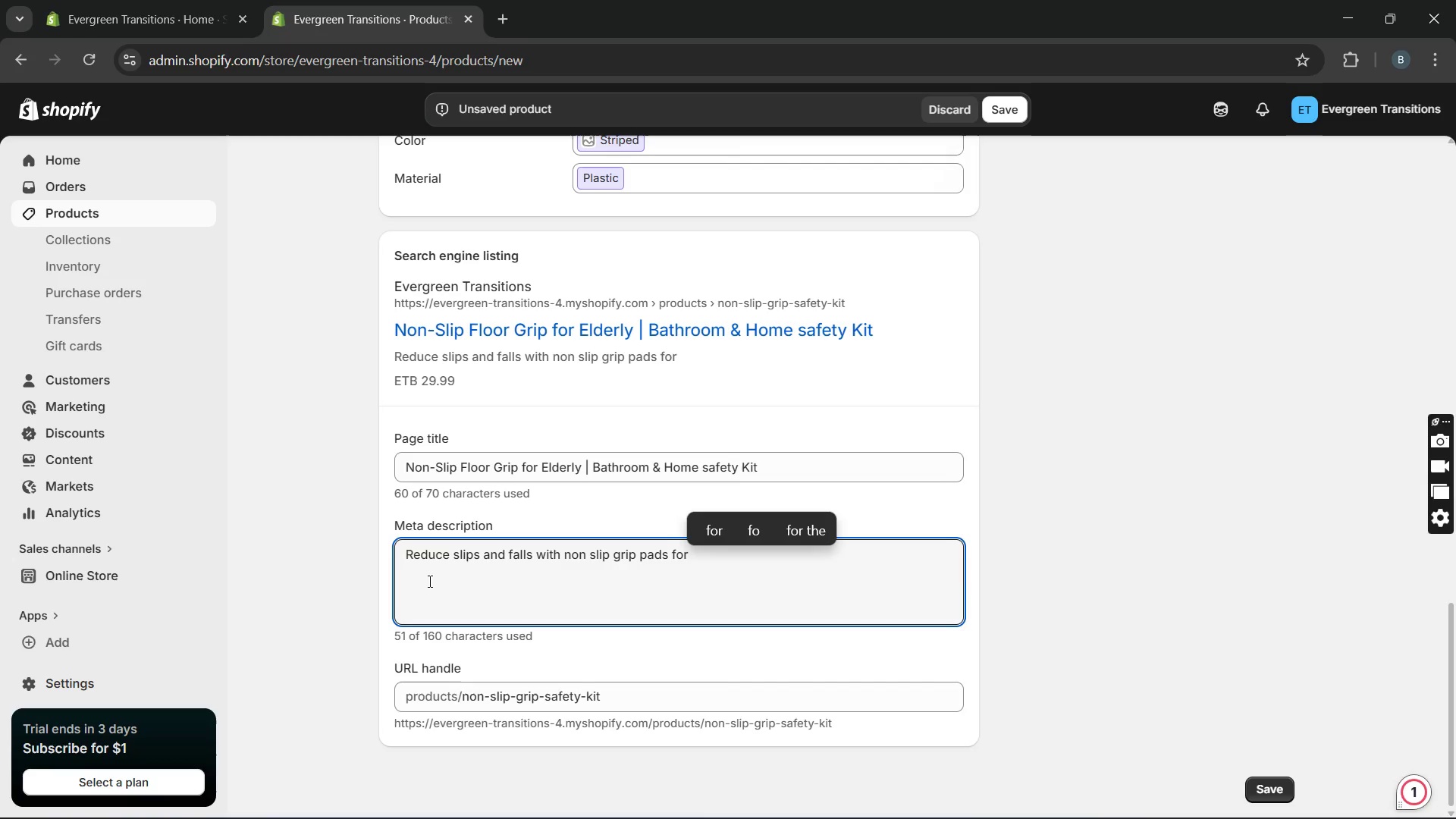 
type(bathroom and floors. Simple , effective safety solution )
 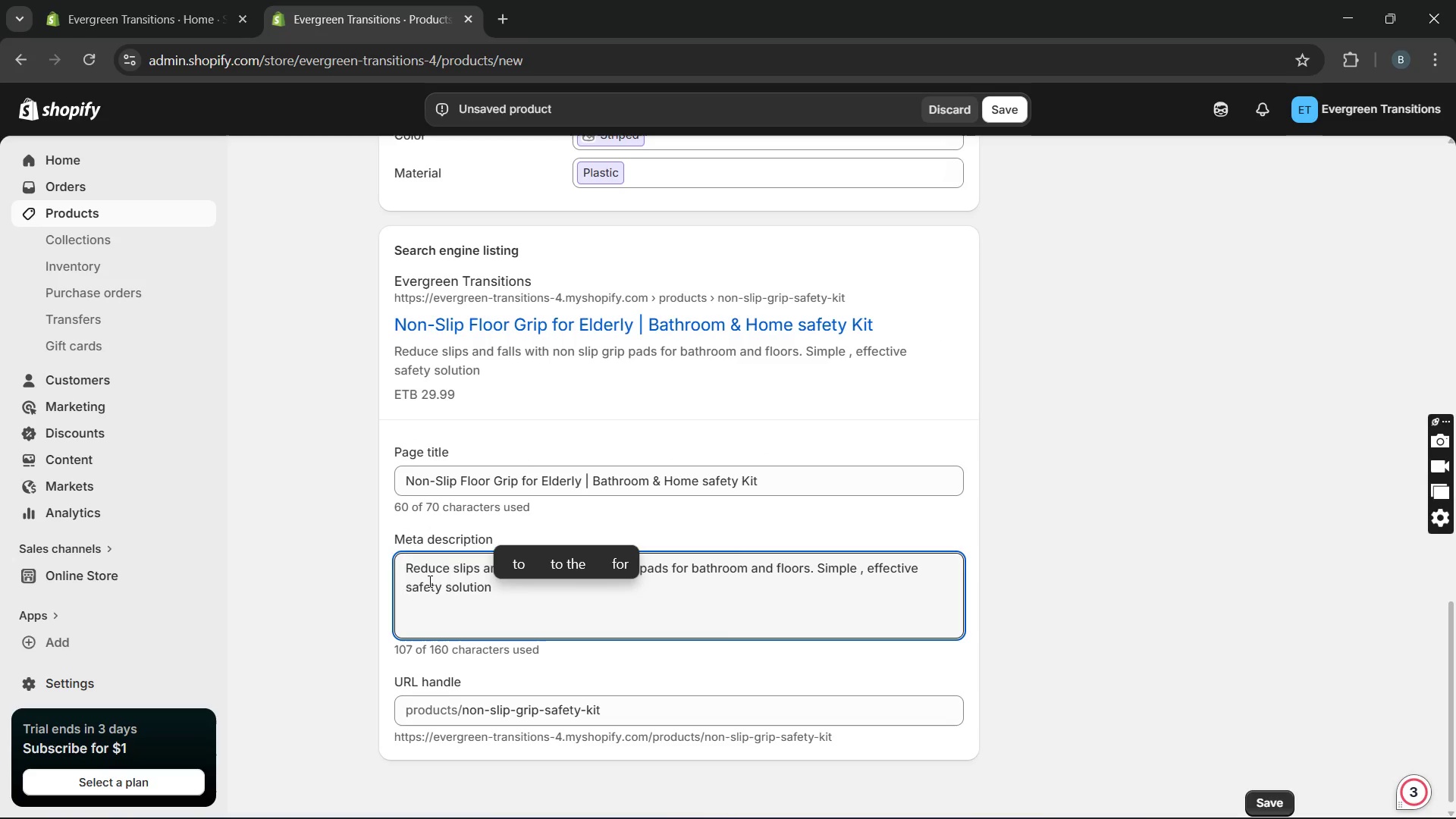 
type(for r)
key(Backspace)
type(elder)
 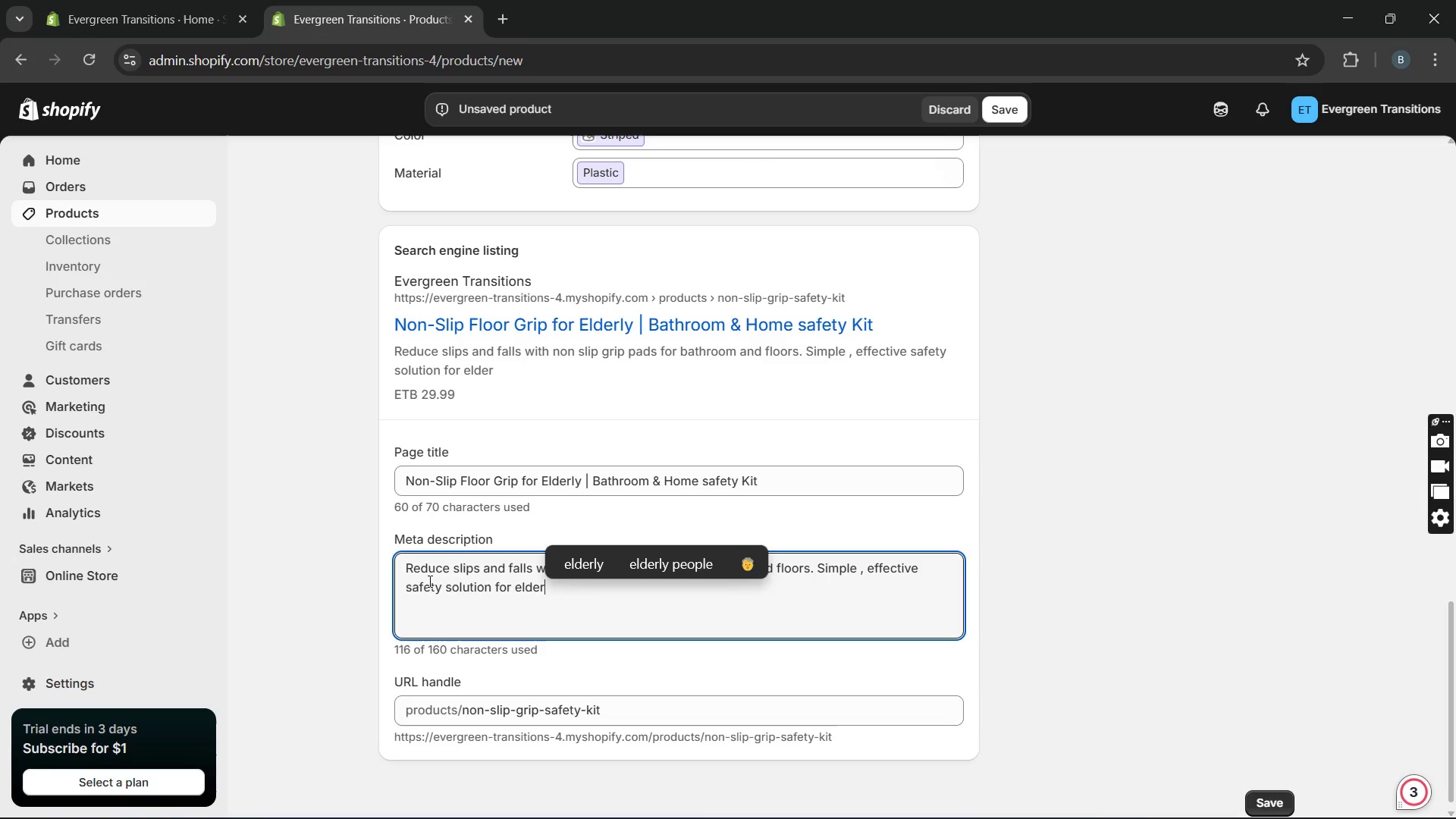 
type(ly- friendly )
 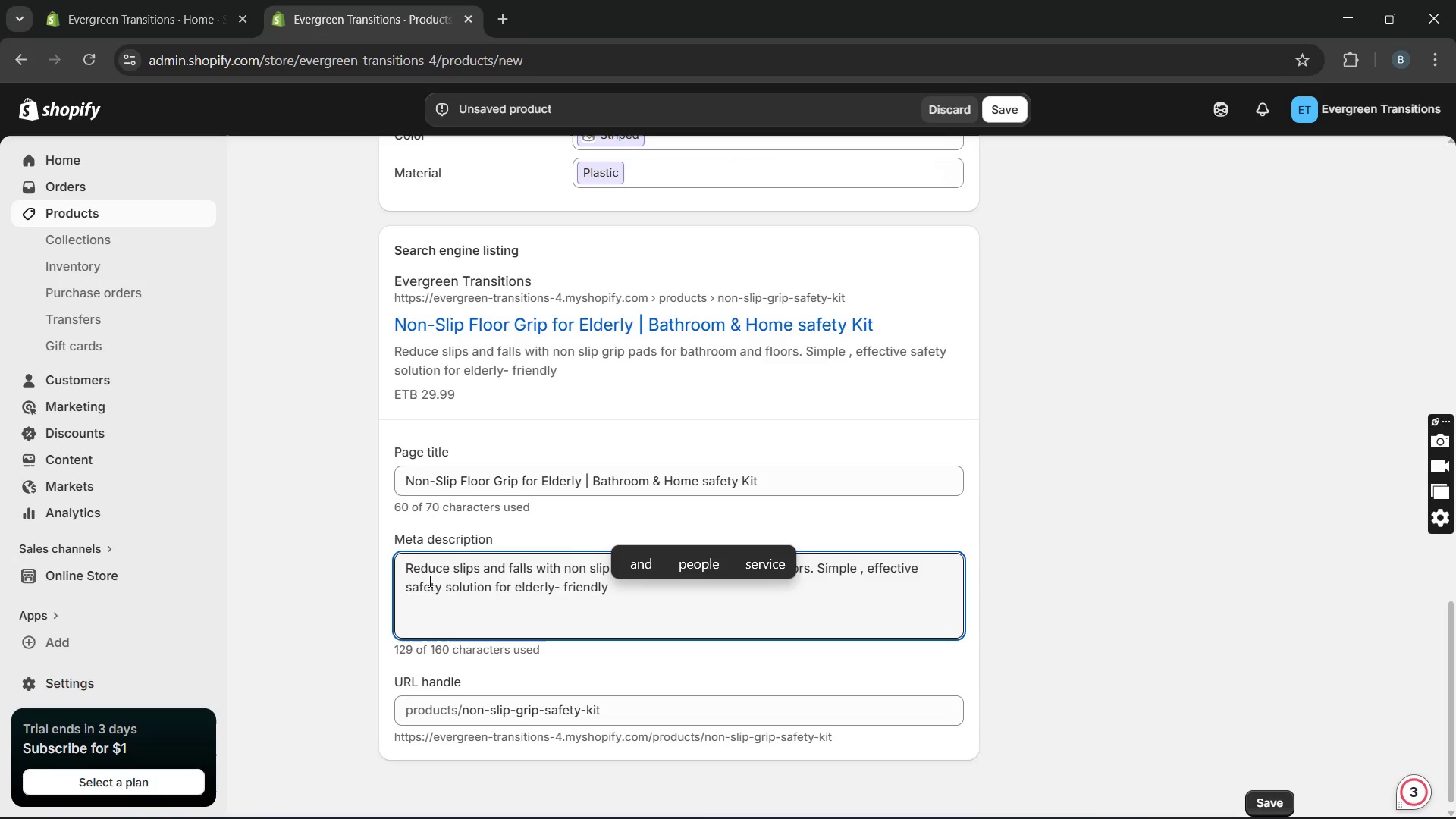 
type(homes and assisted living setups.)
 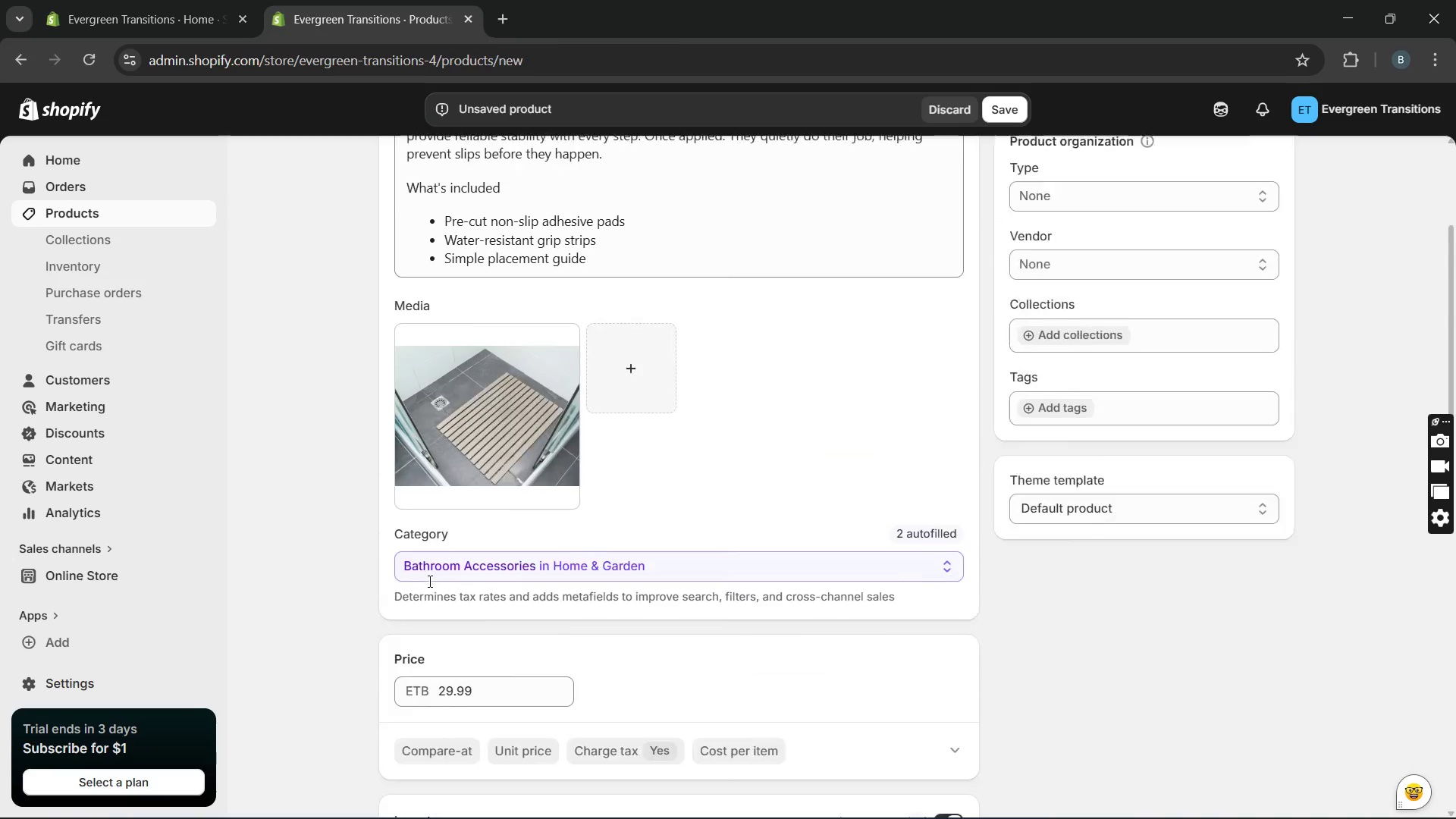 
wait(5.73)
 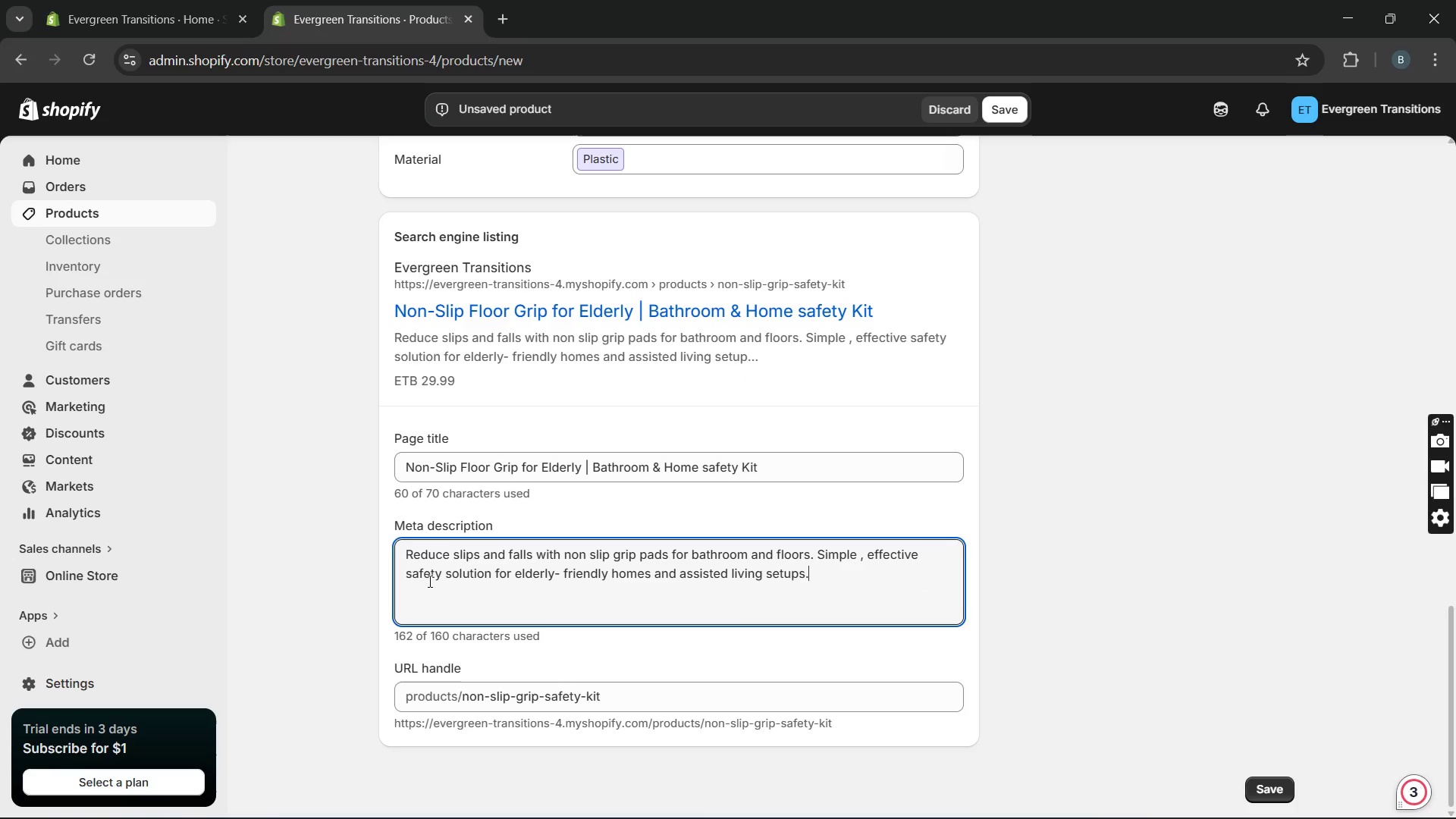 
left_click([481, 532])
 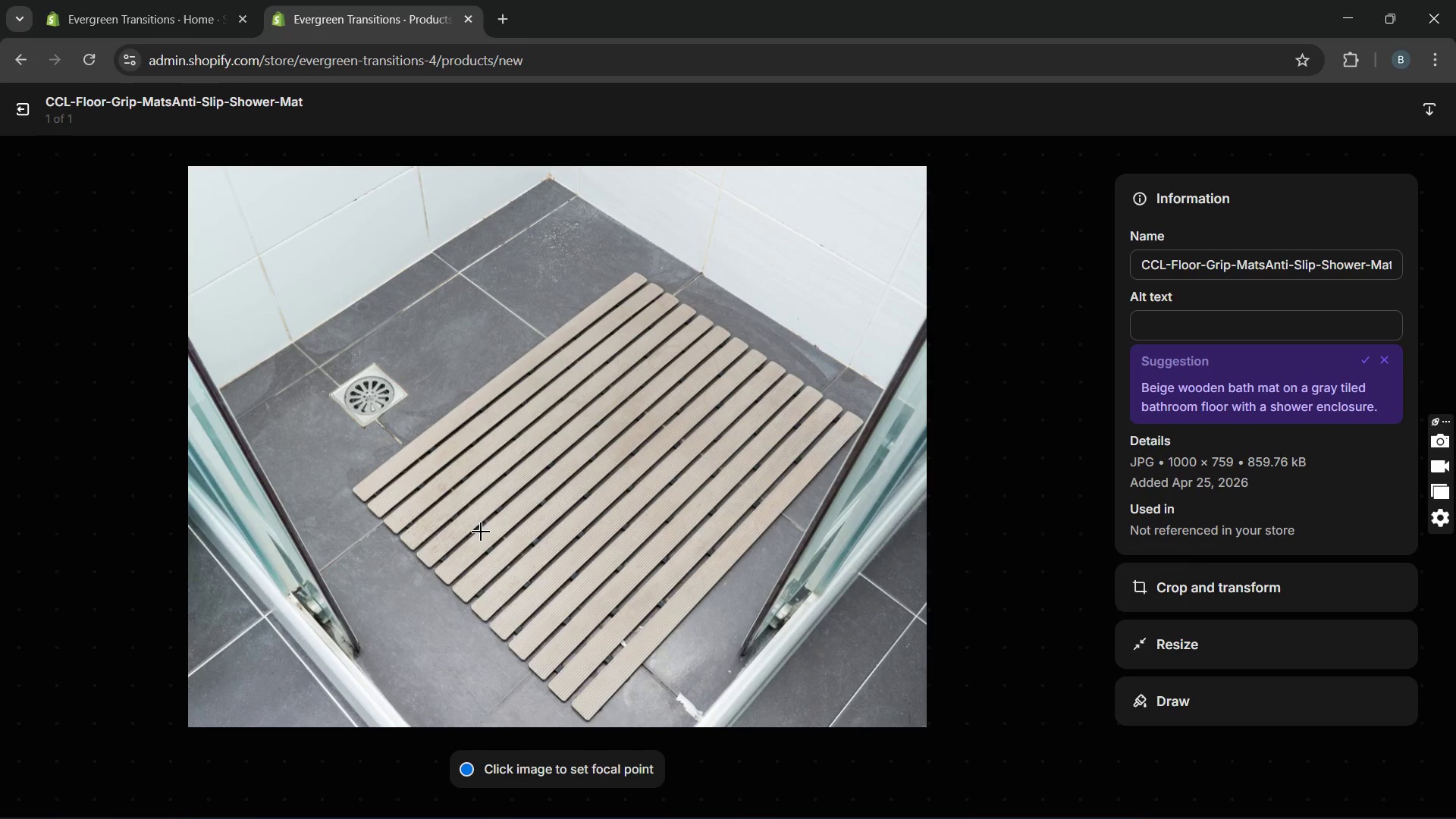 
wait(20.91)
 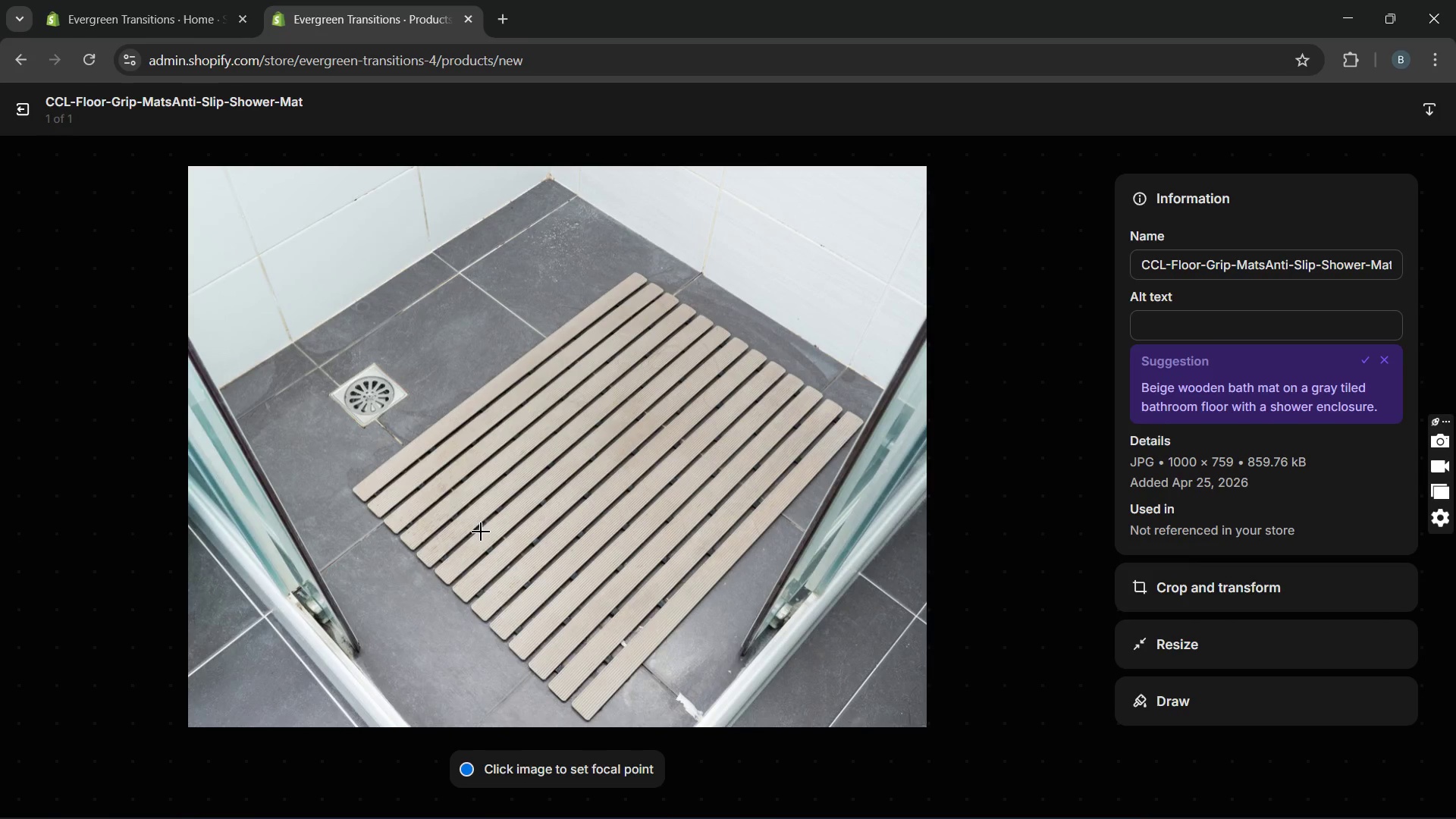 
left_click([1144, 328])
 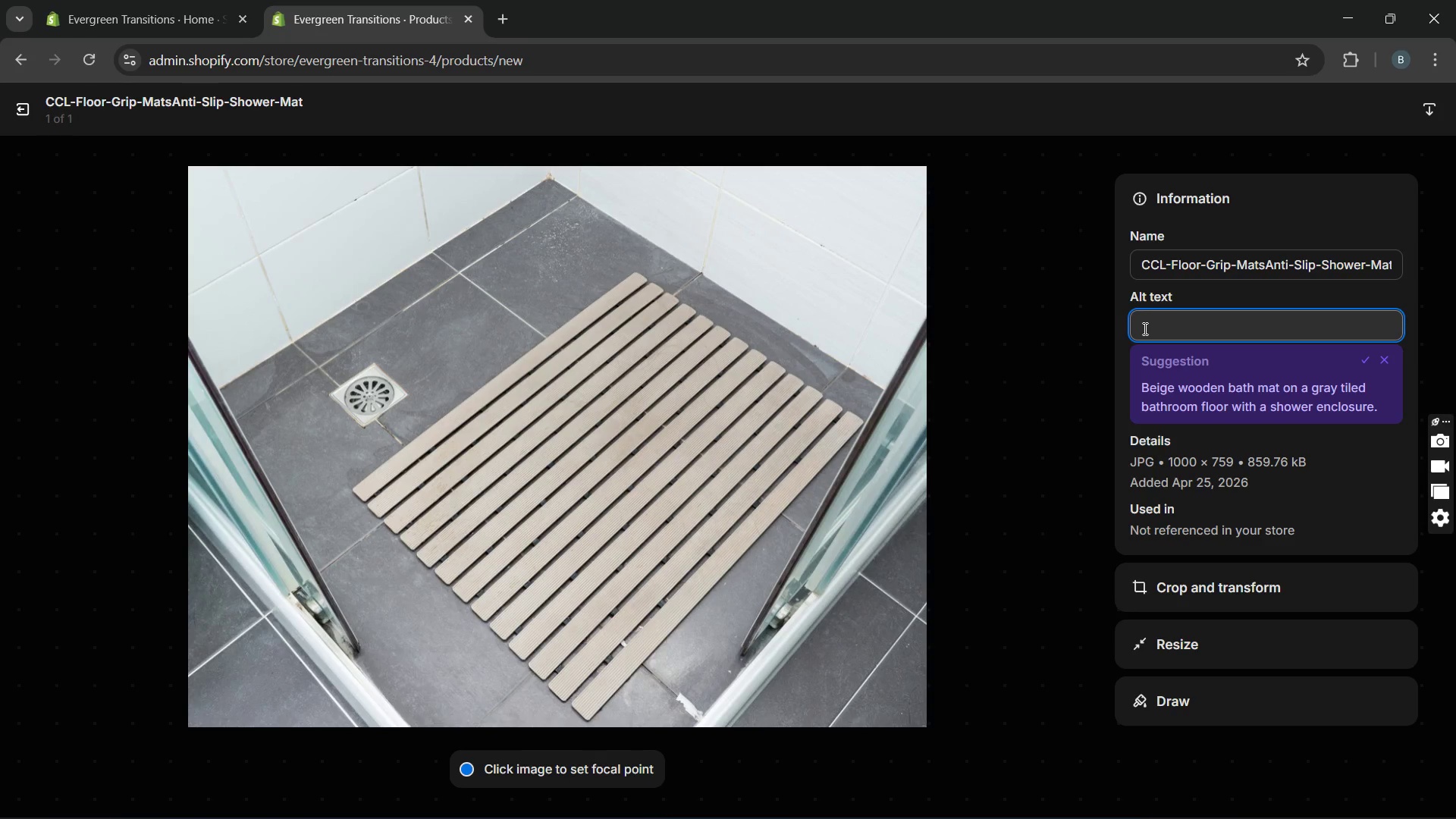 
type(non-slip grip pad installed on a bathroom floor to prevenr )
key(Backspace)
key(Backspace)
type(t slipping)
 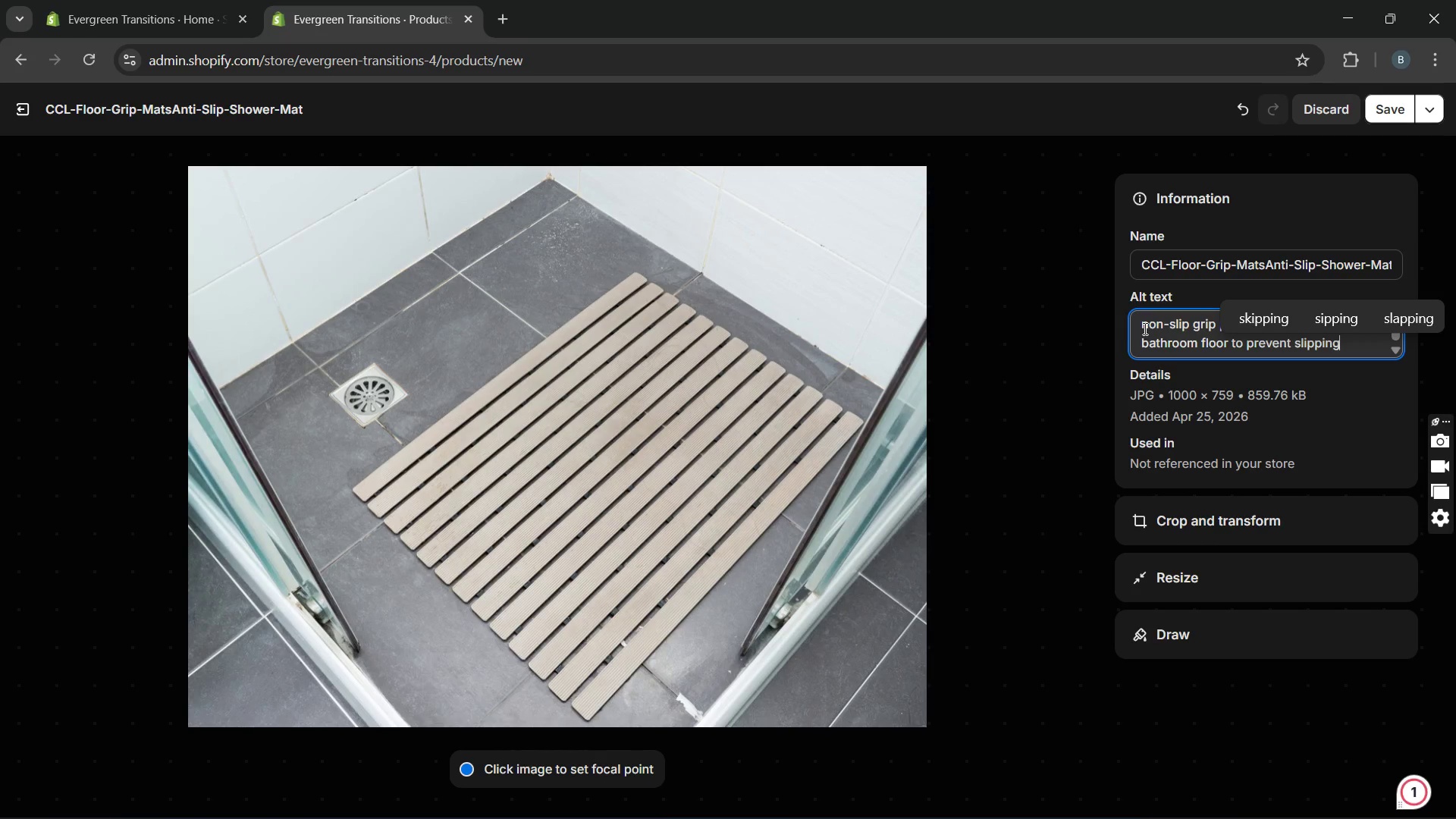 
left_click([1391, 118])
 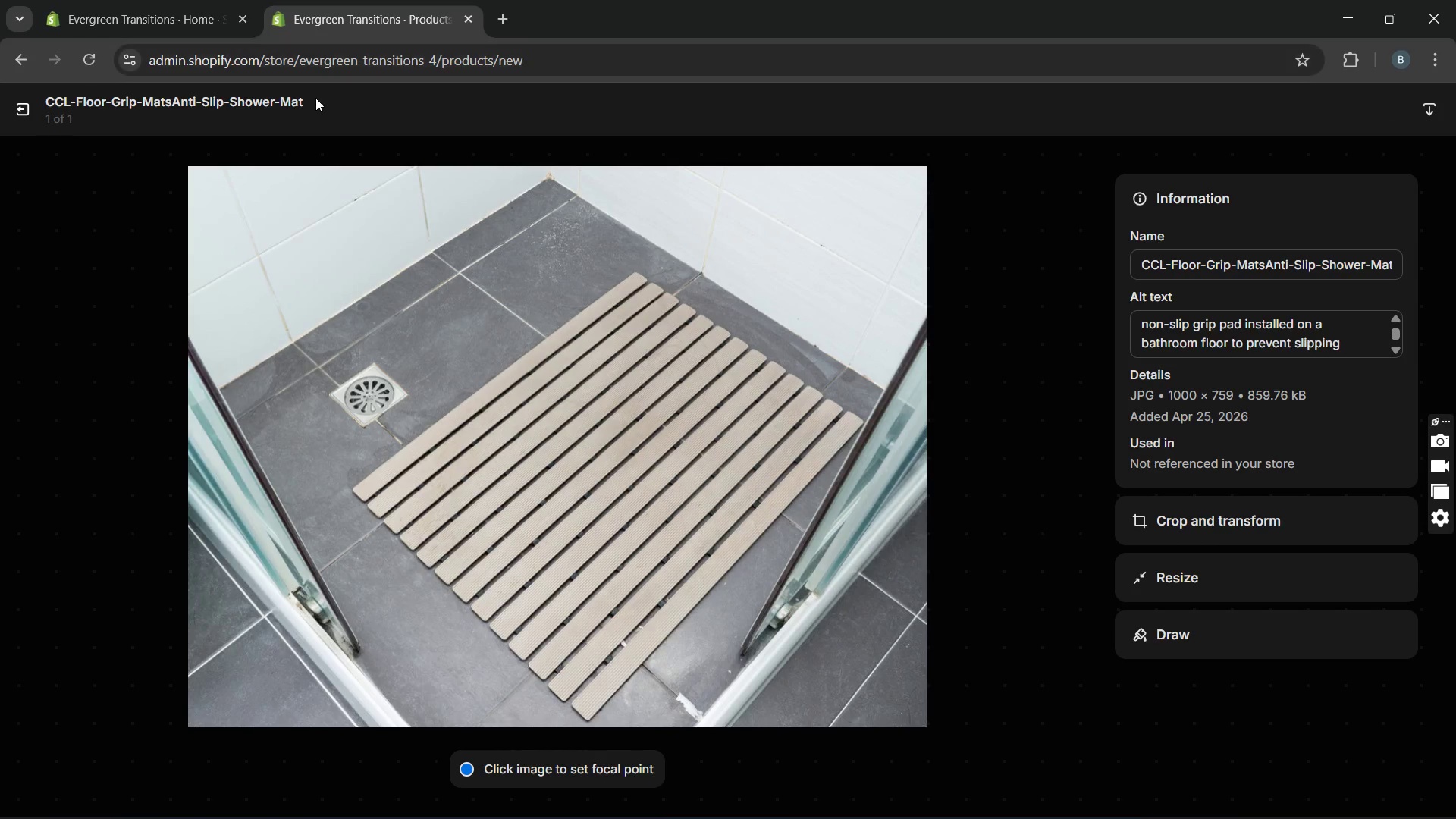 
wait(6.12)
 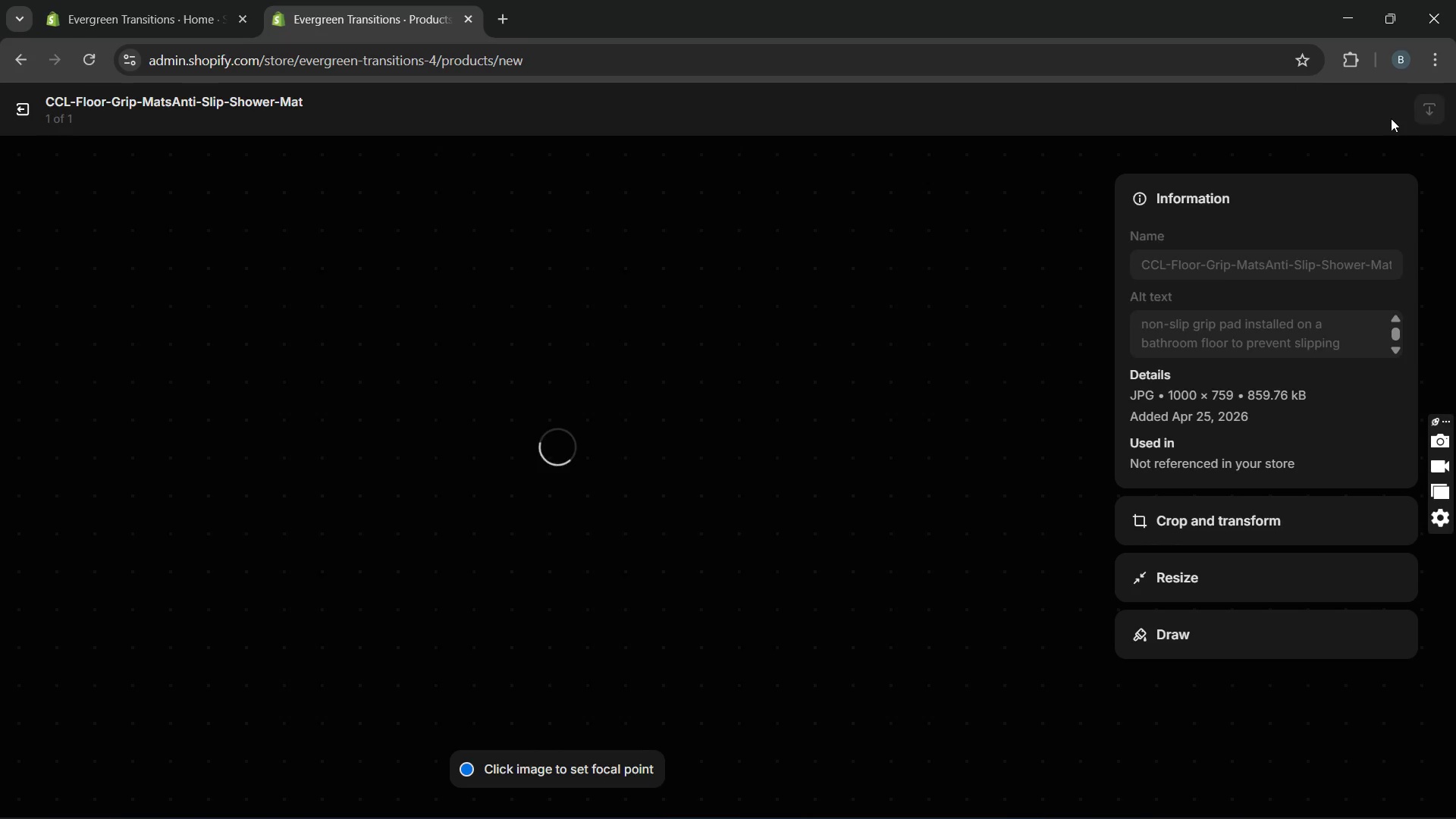 
left_click([29, 106])
 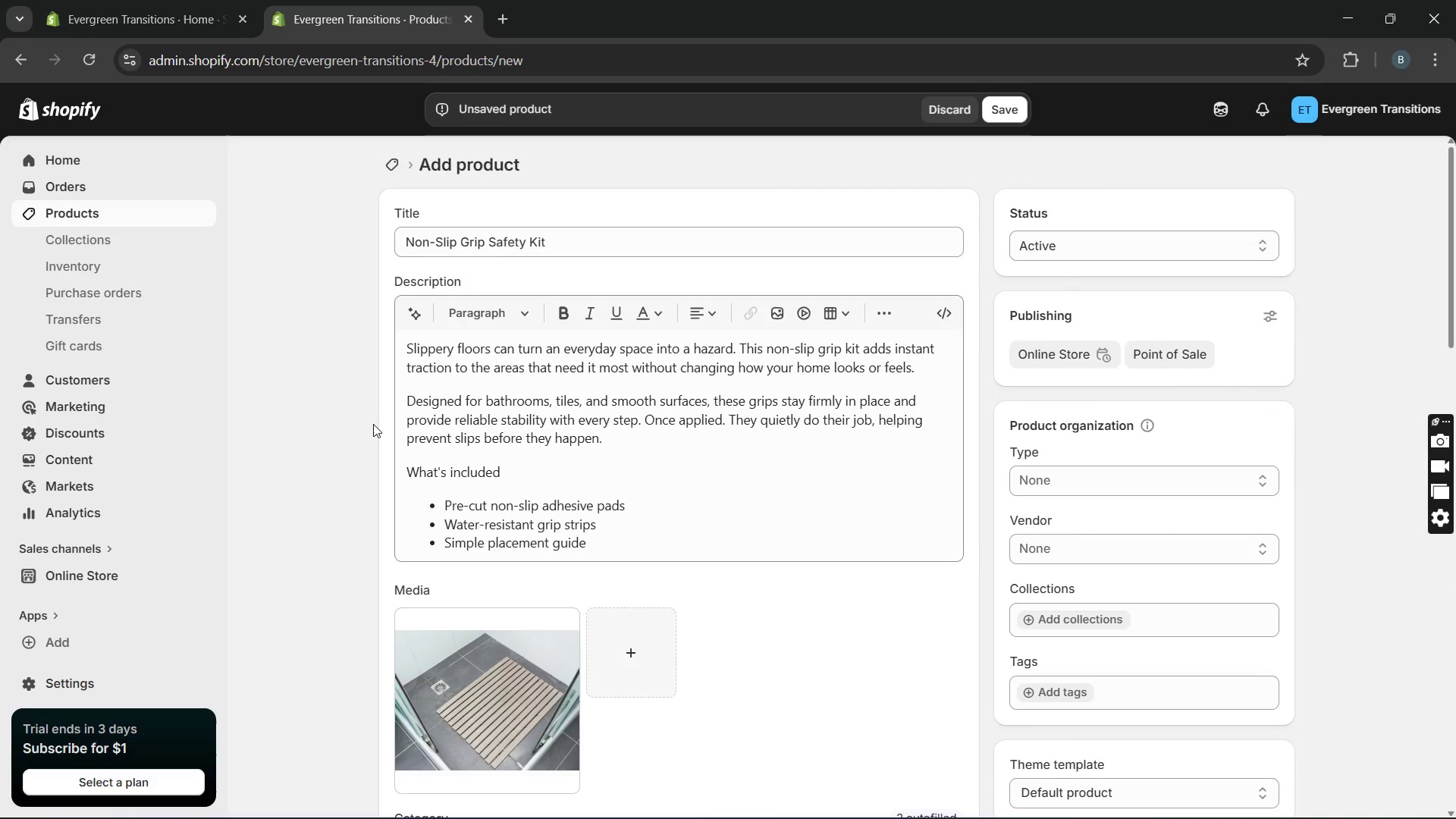 
wait(6.67)
 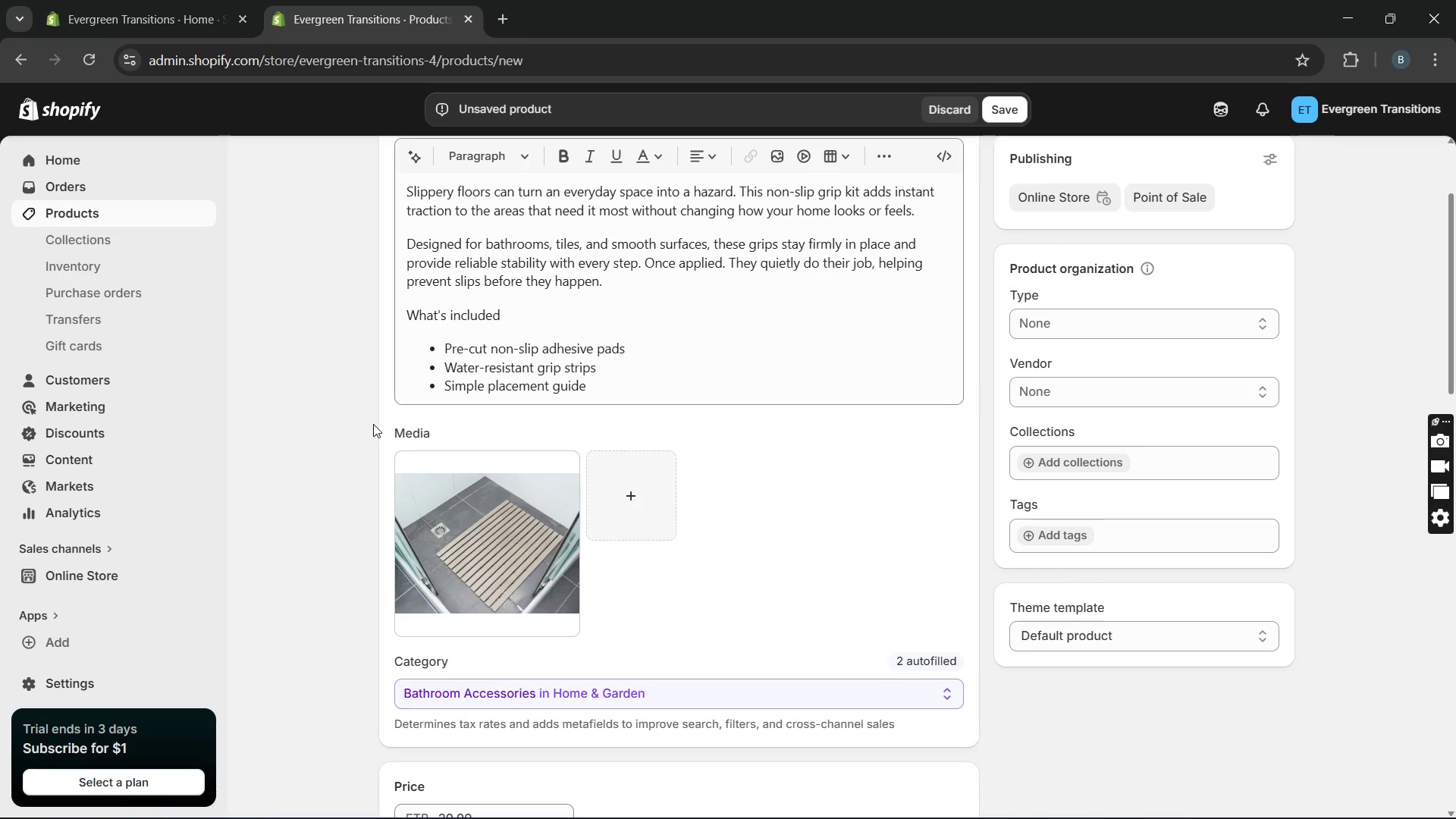 
left_click([1011, 110])
 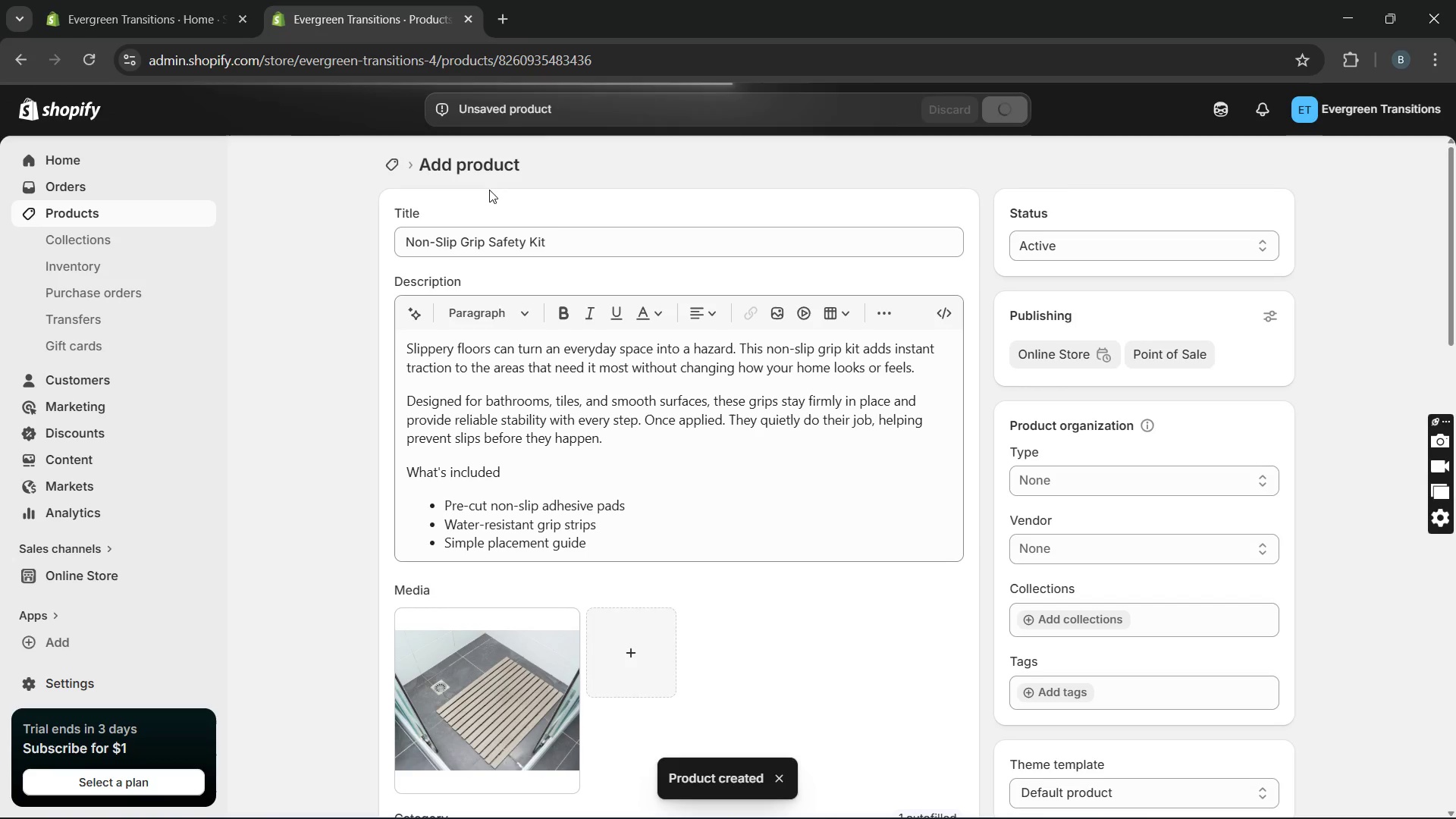 
wait(7.64)
 